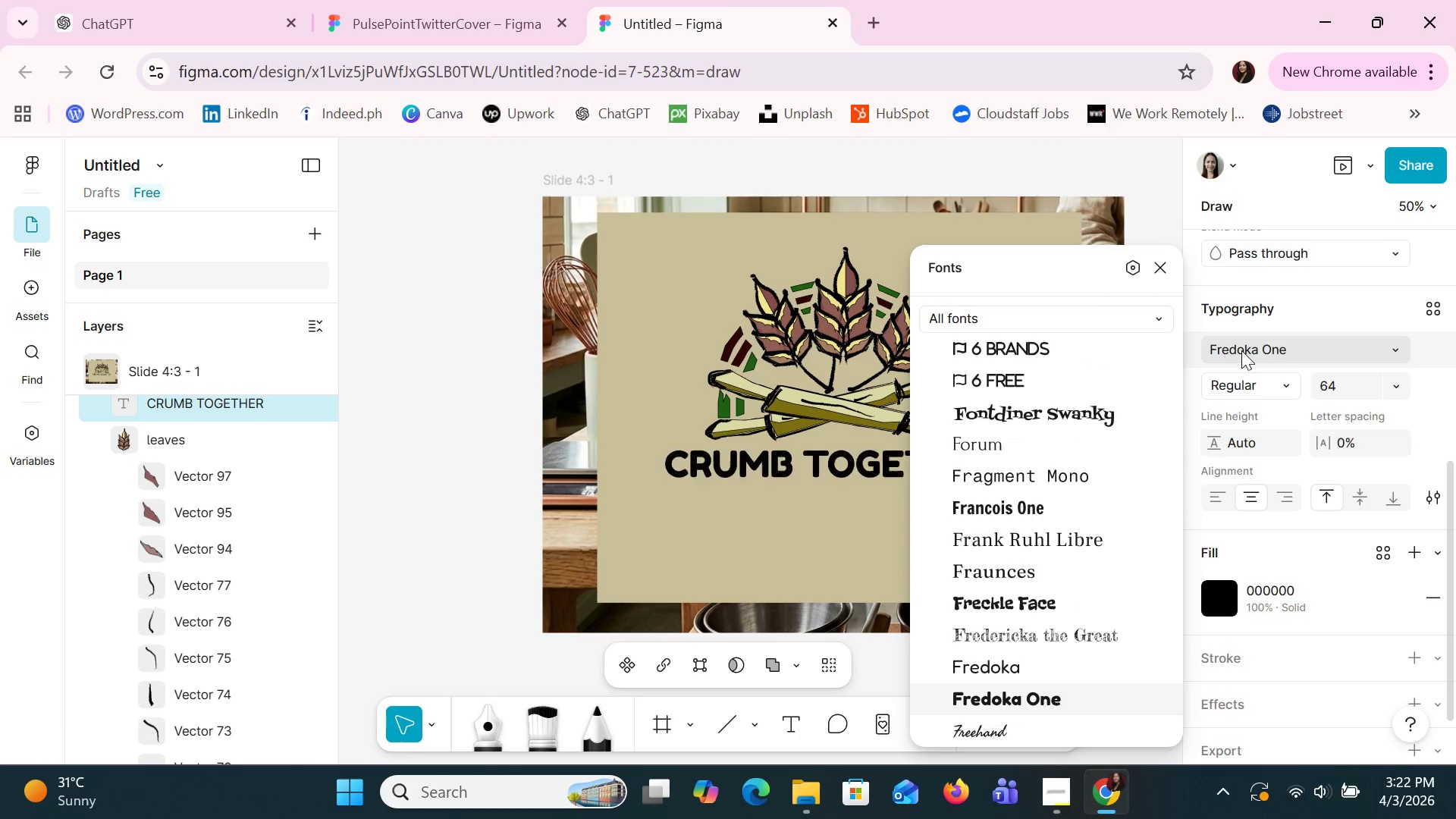 
key(ArrowDown)
 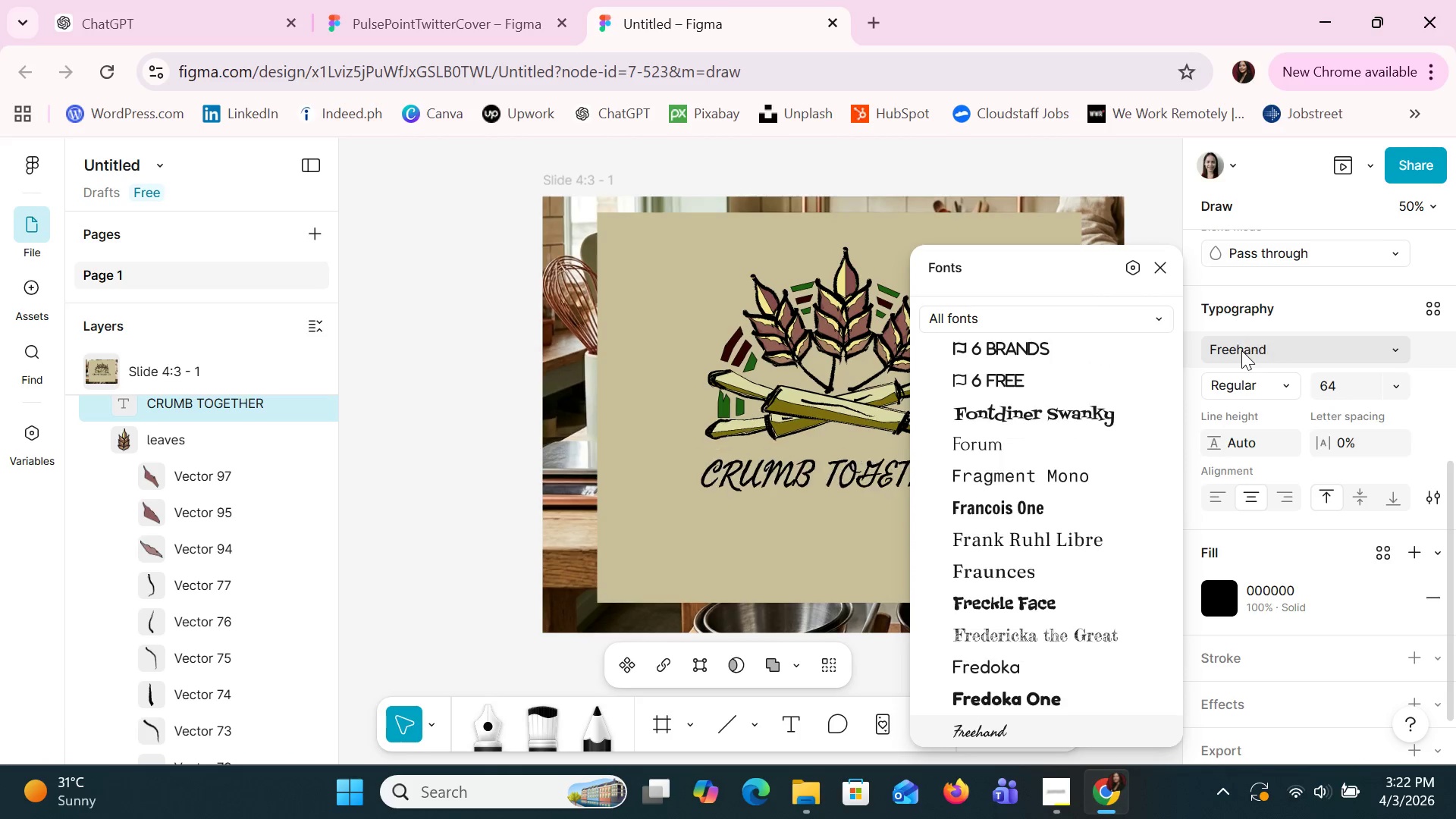 
key(ArrowDown)
 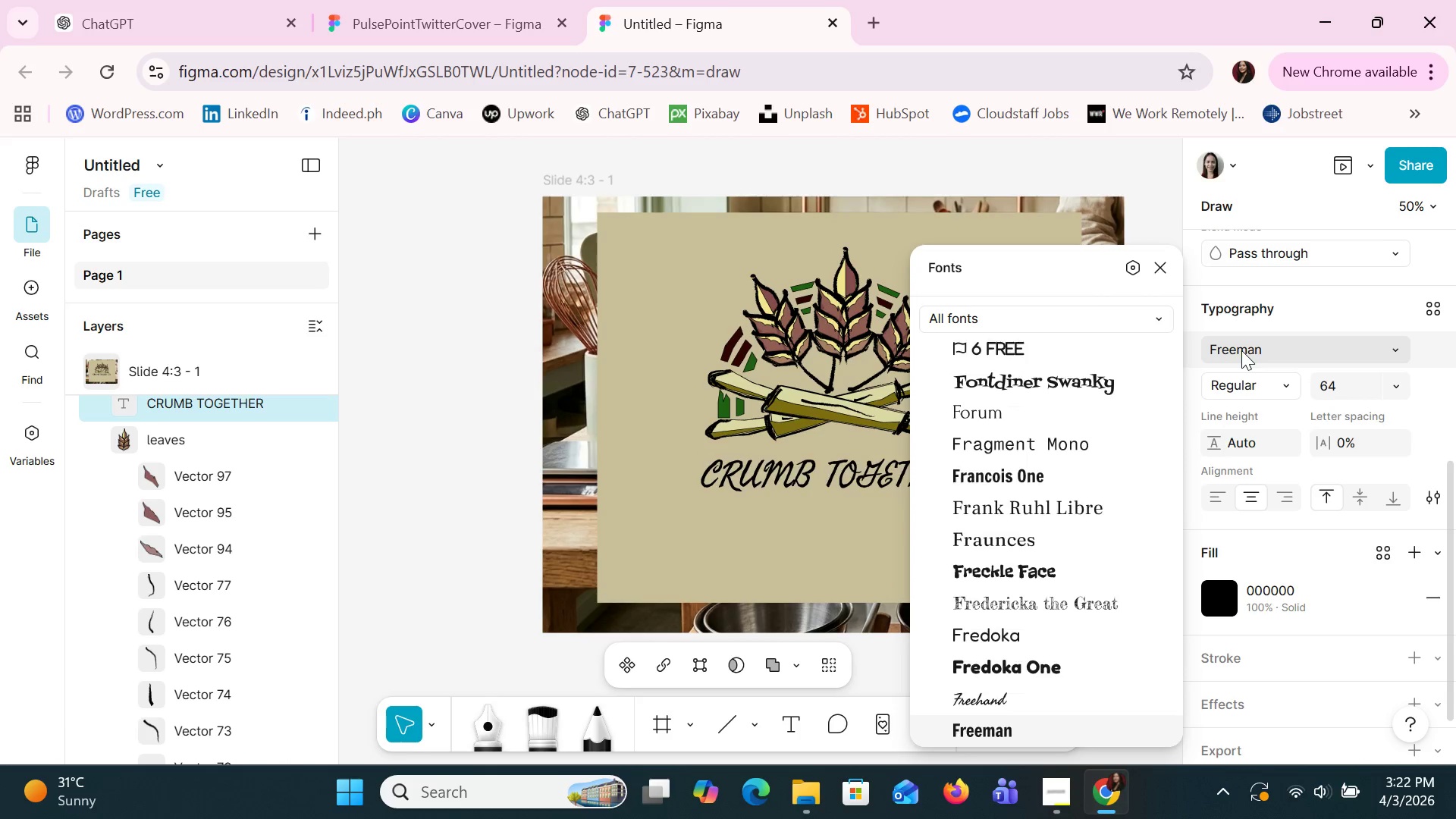 
key(ArrowDown)
 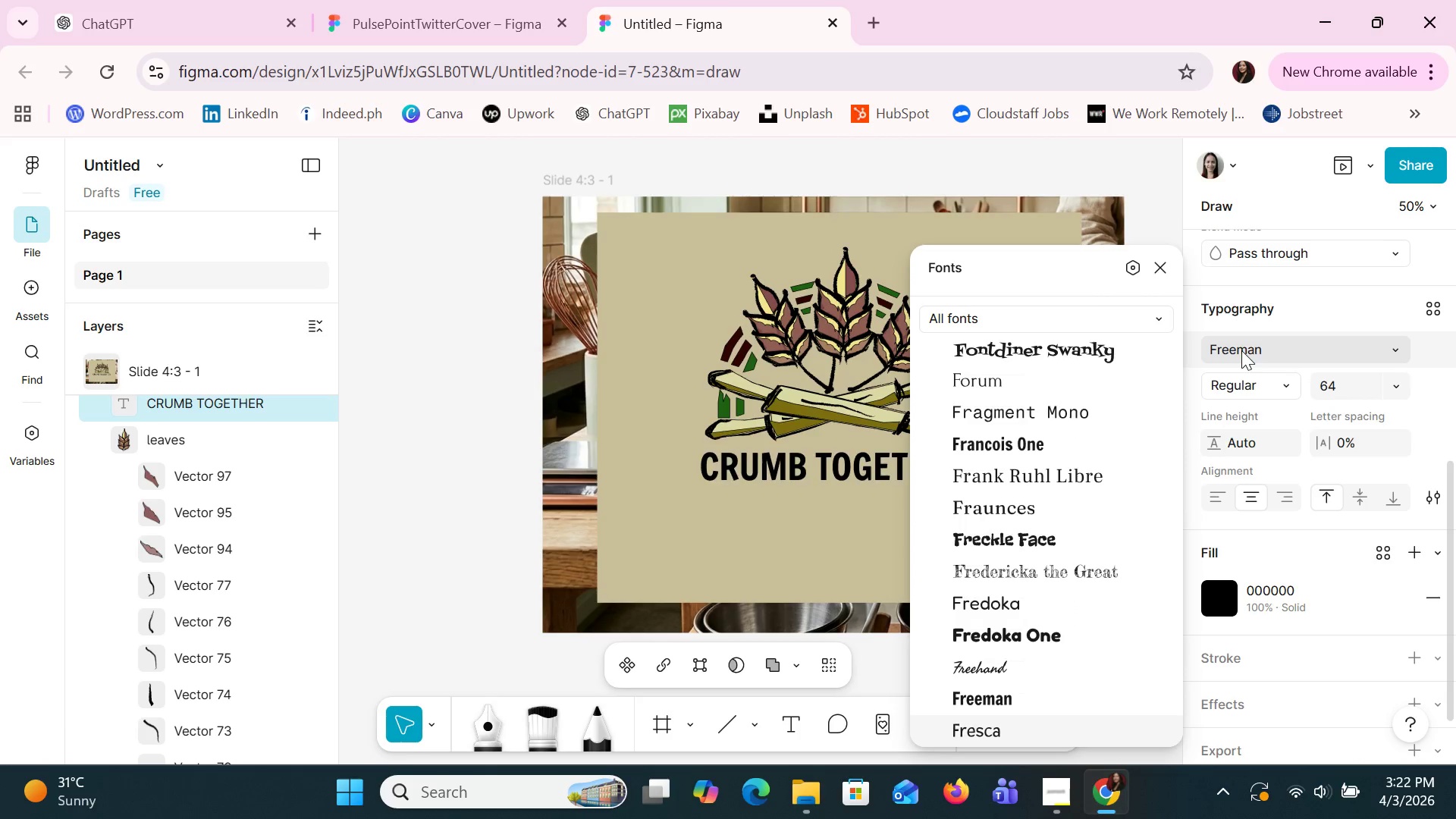 
key(ArrowDown)
 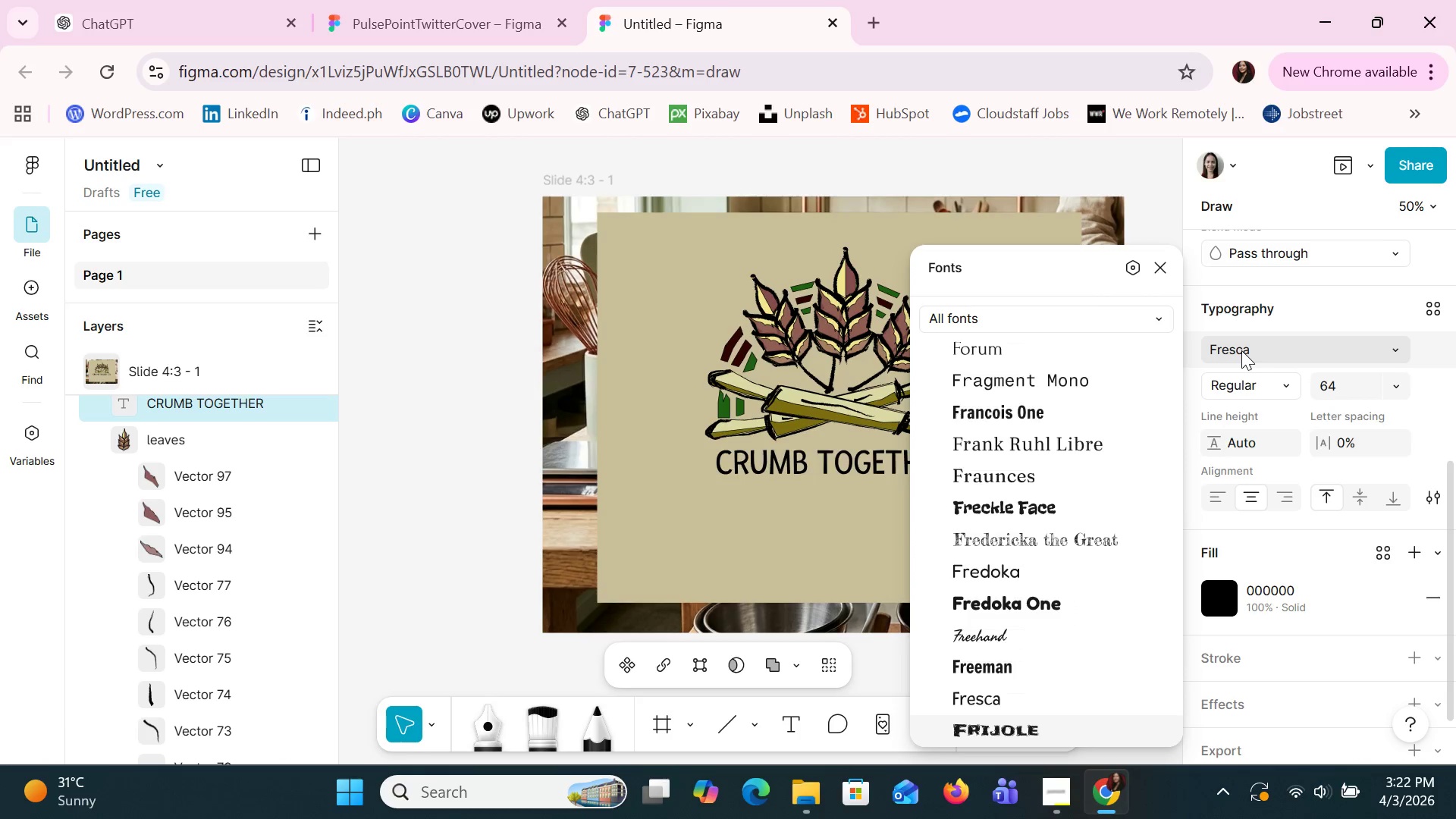 
key(ArrowDown)
 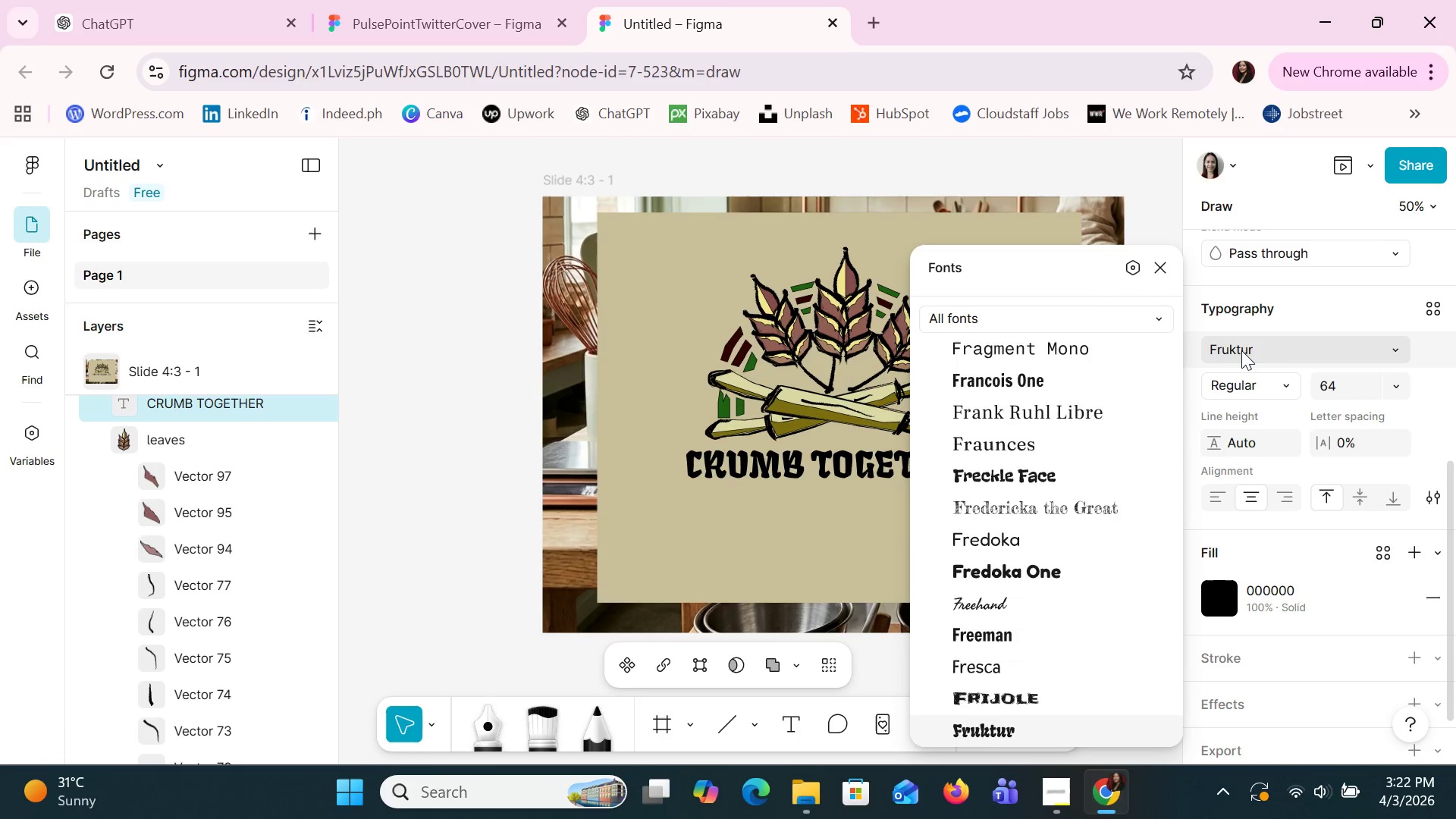 
key(ArrowDown)
 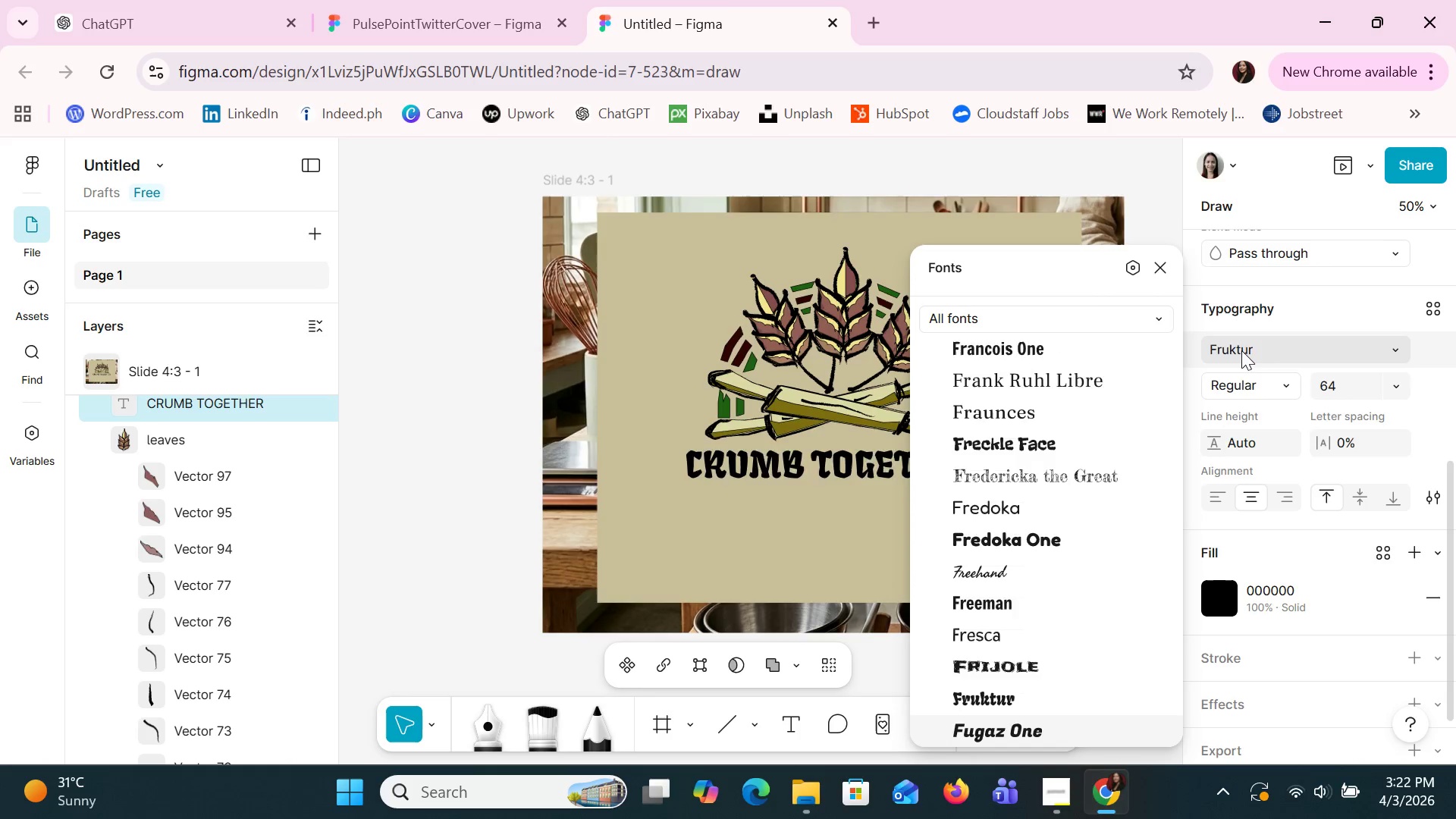 
key(ArrowDown)
 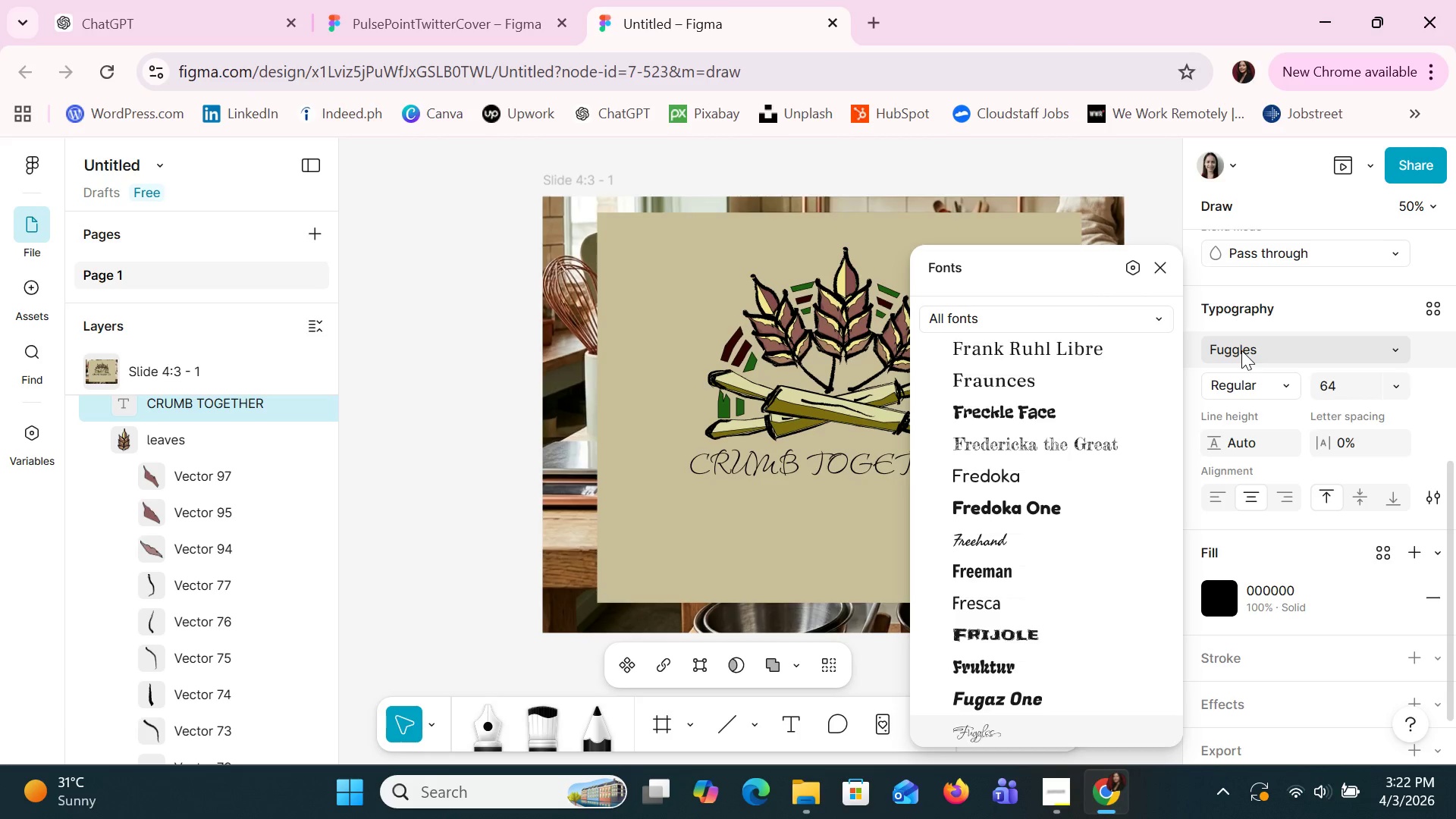 
key(ArrowDown)
 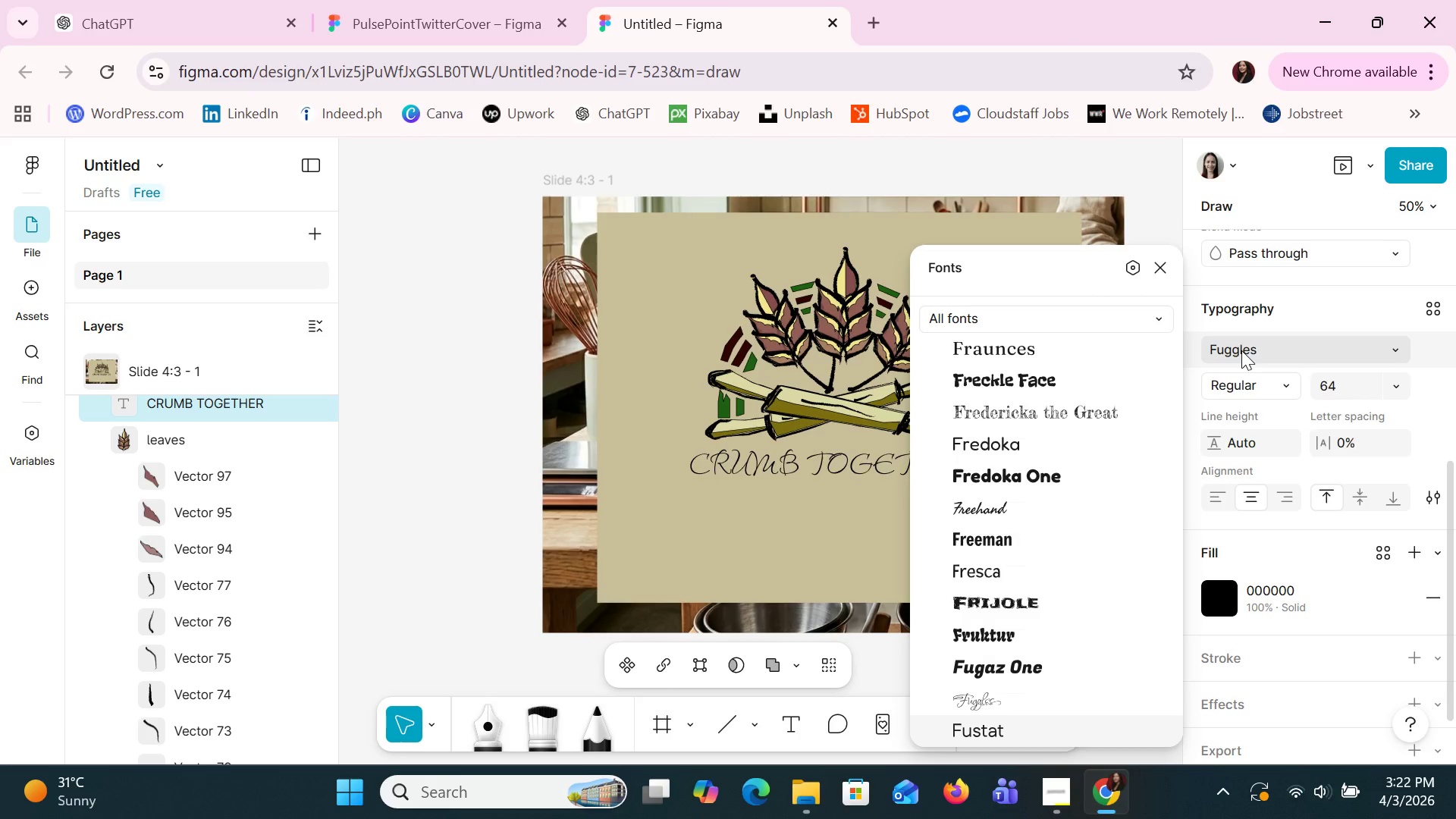 
key(ArrowDown)
 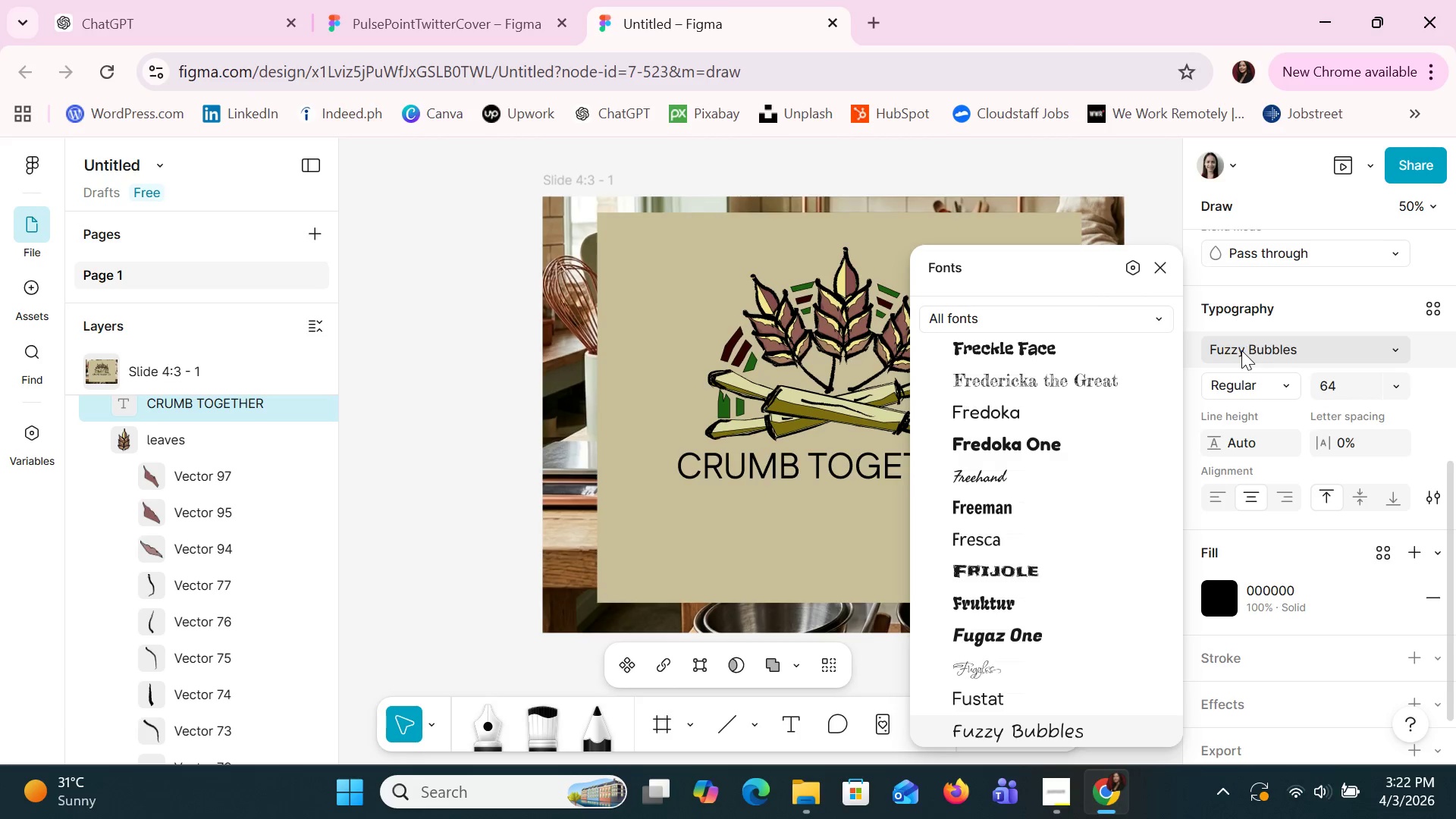 
key(ArrowDown)
 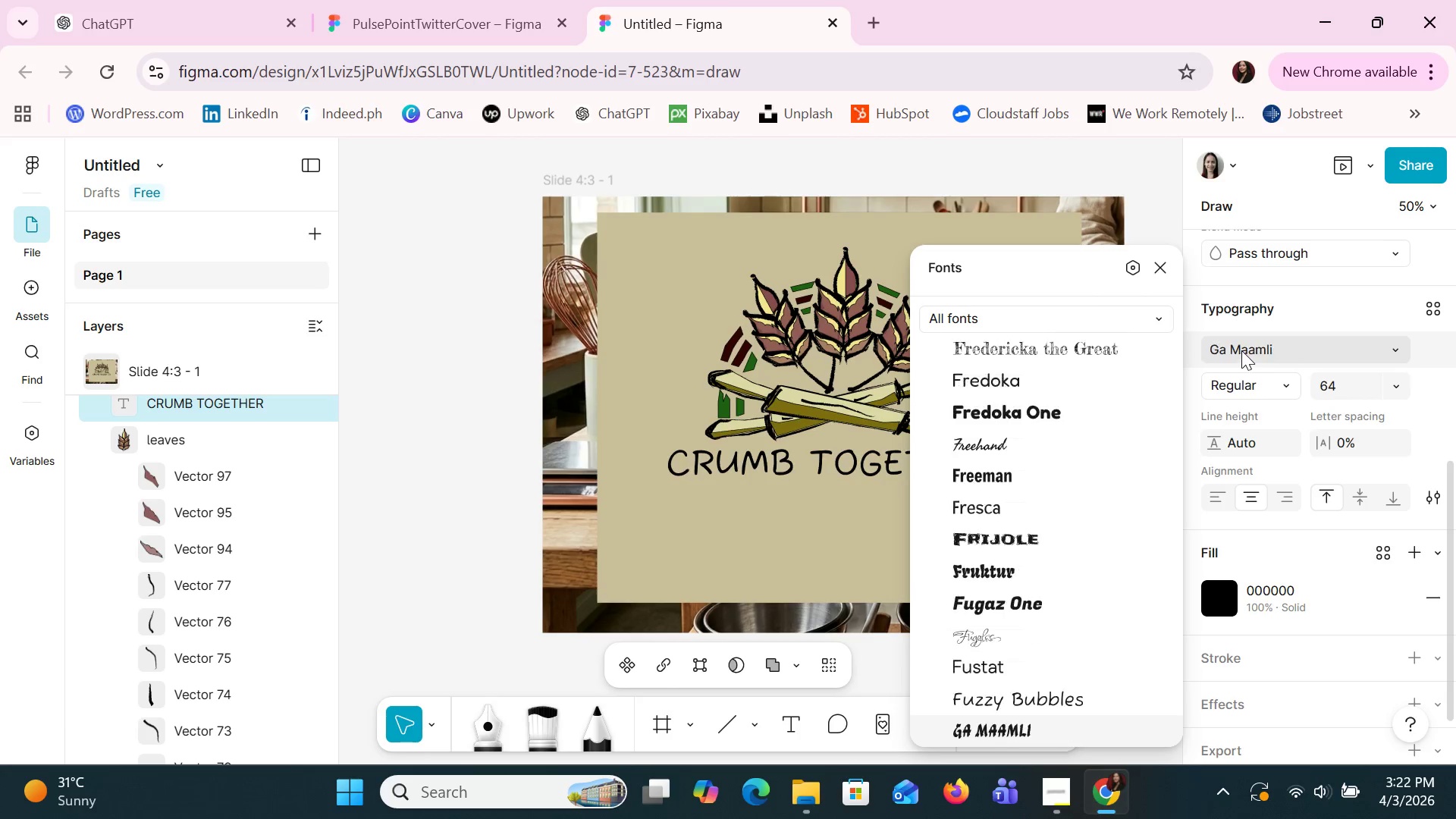 
key(ArrowDown)
 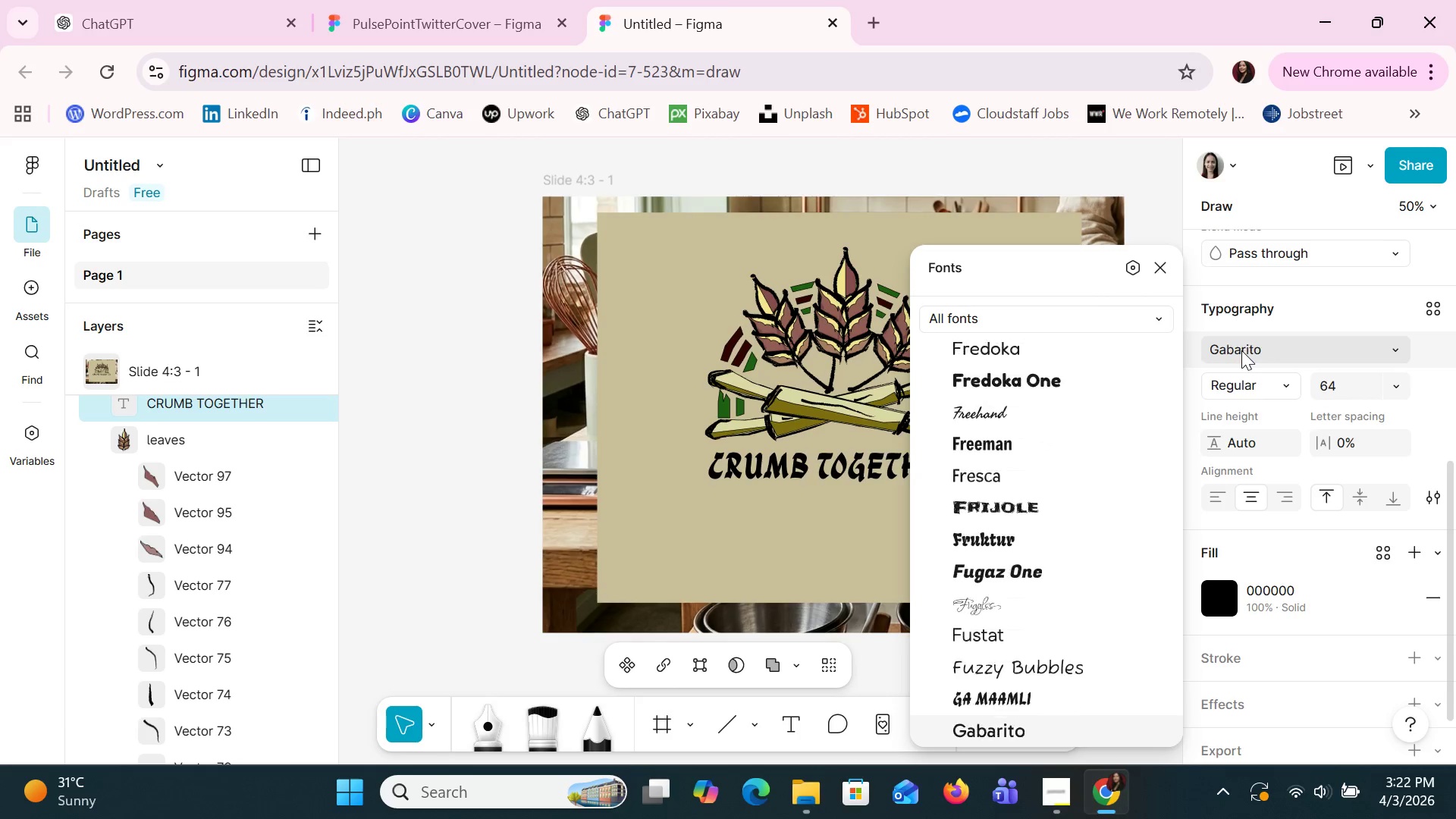 
key(ArrowDown)
 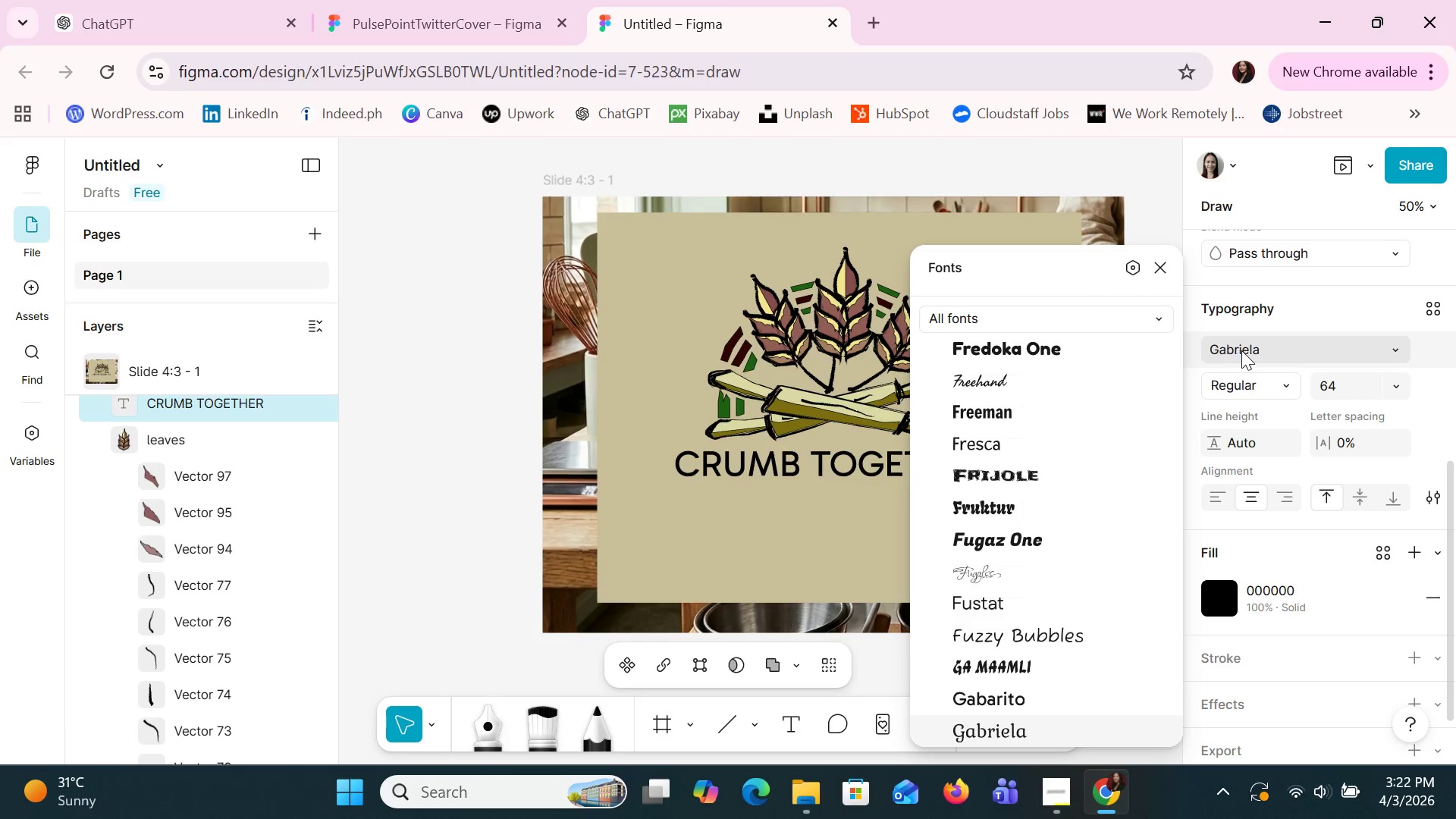 
key(ArrowDown)
 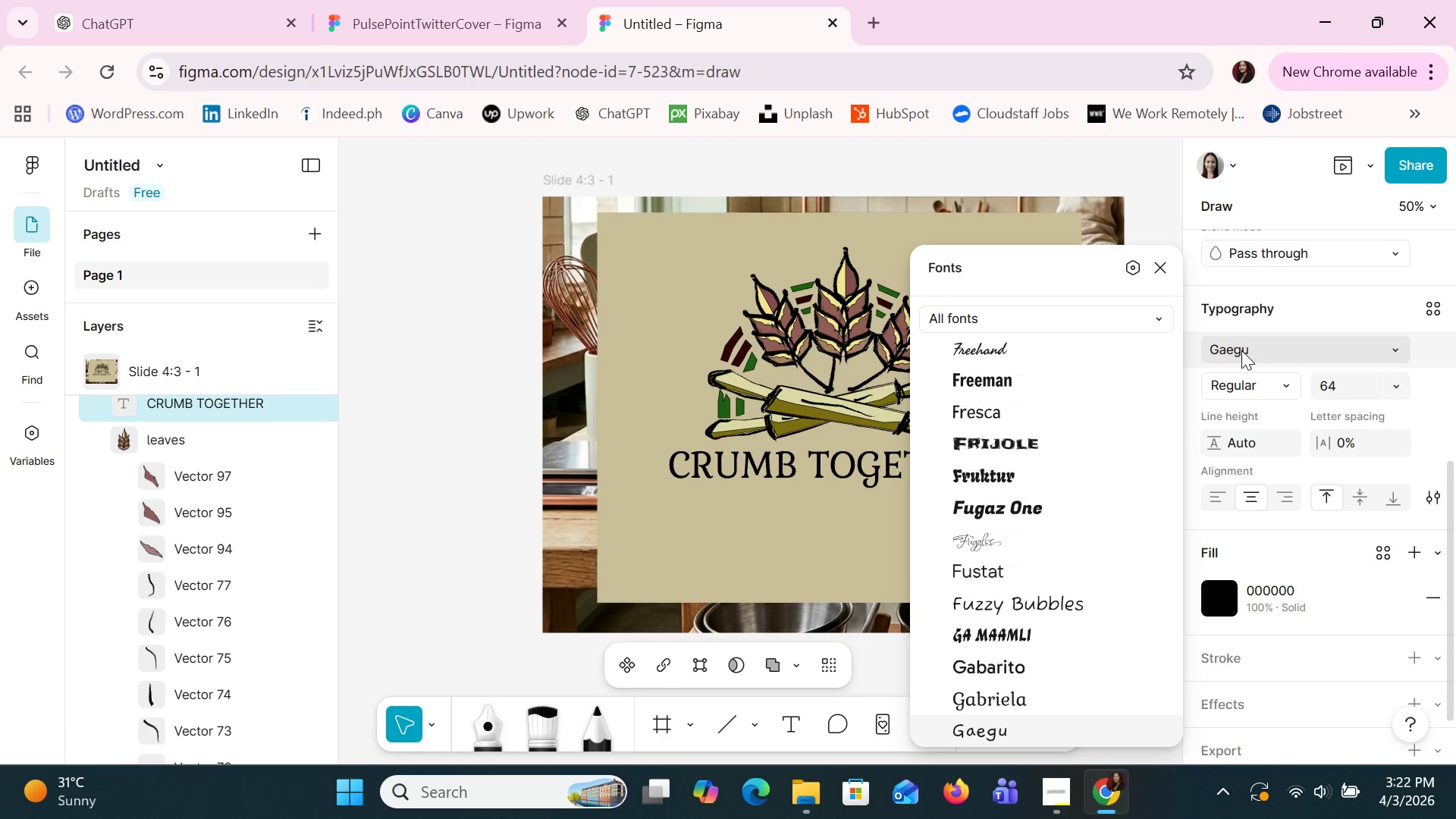 
key(ArrowDown)
 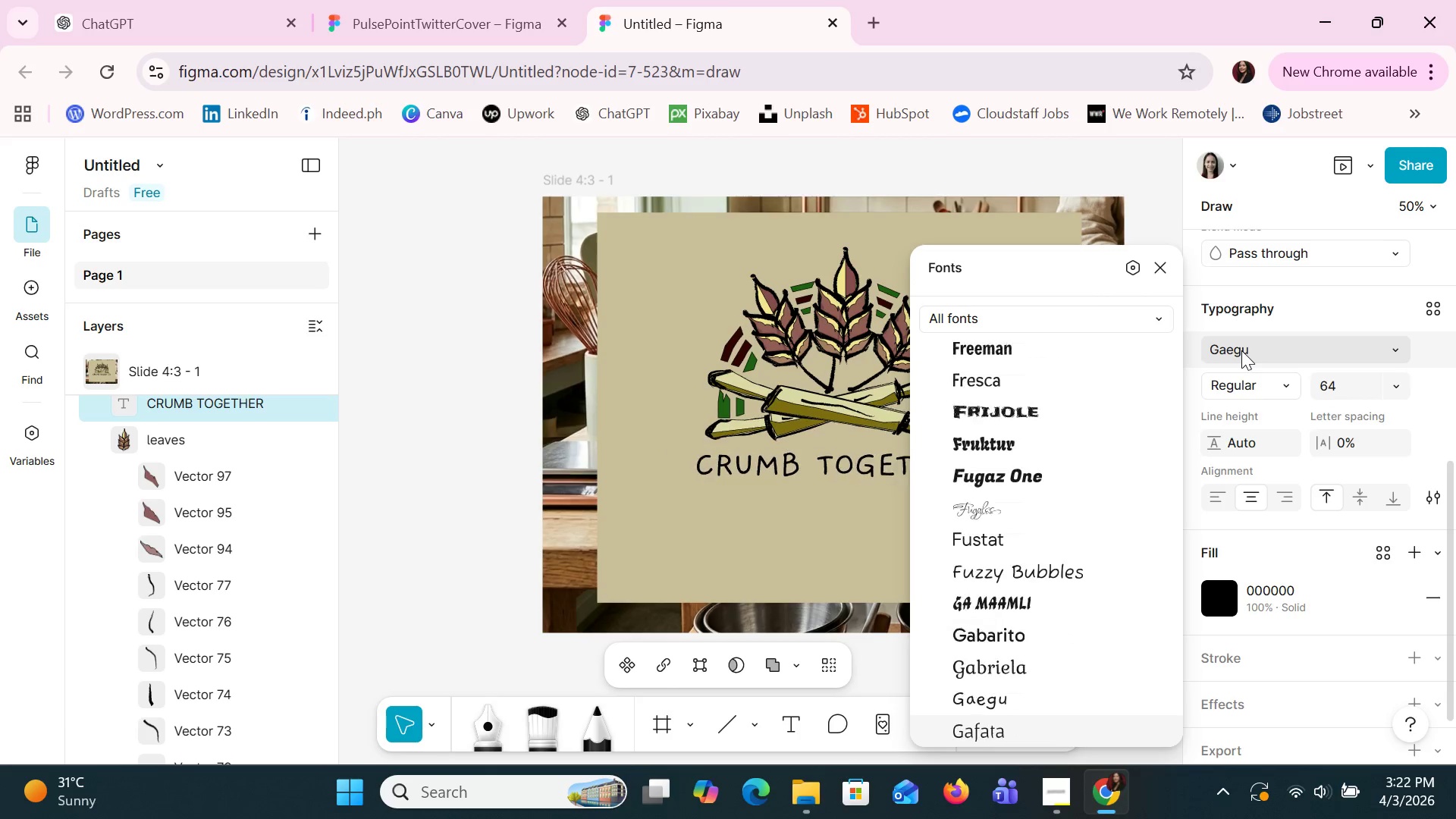 
key(ArrowDown)
 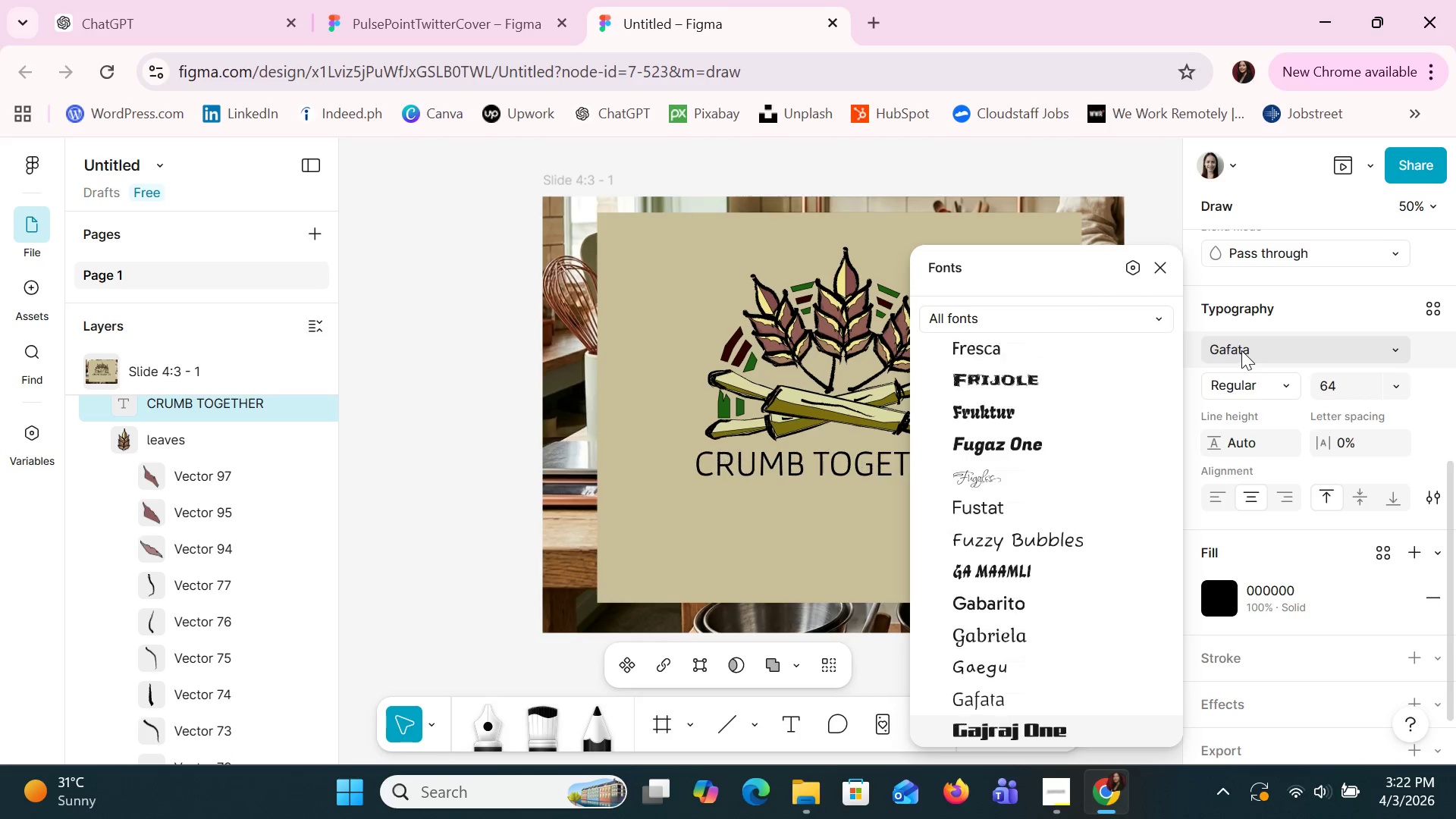 
key(ArrowDown)
 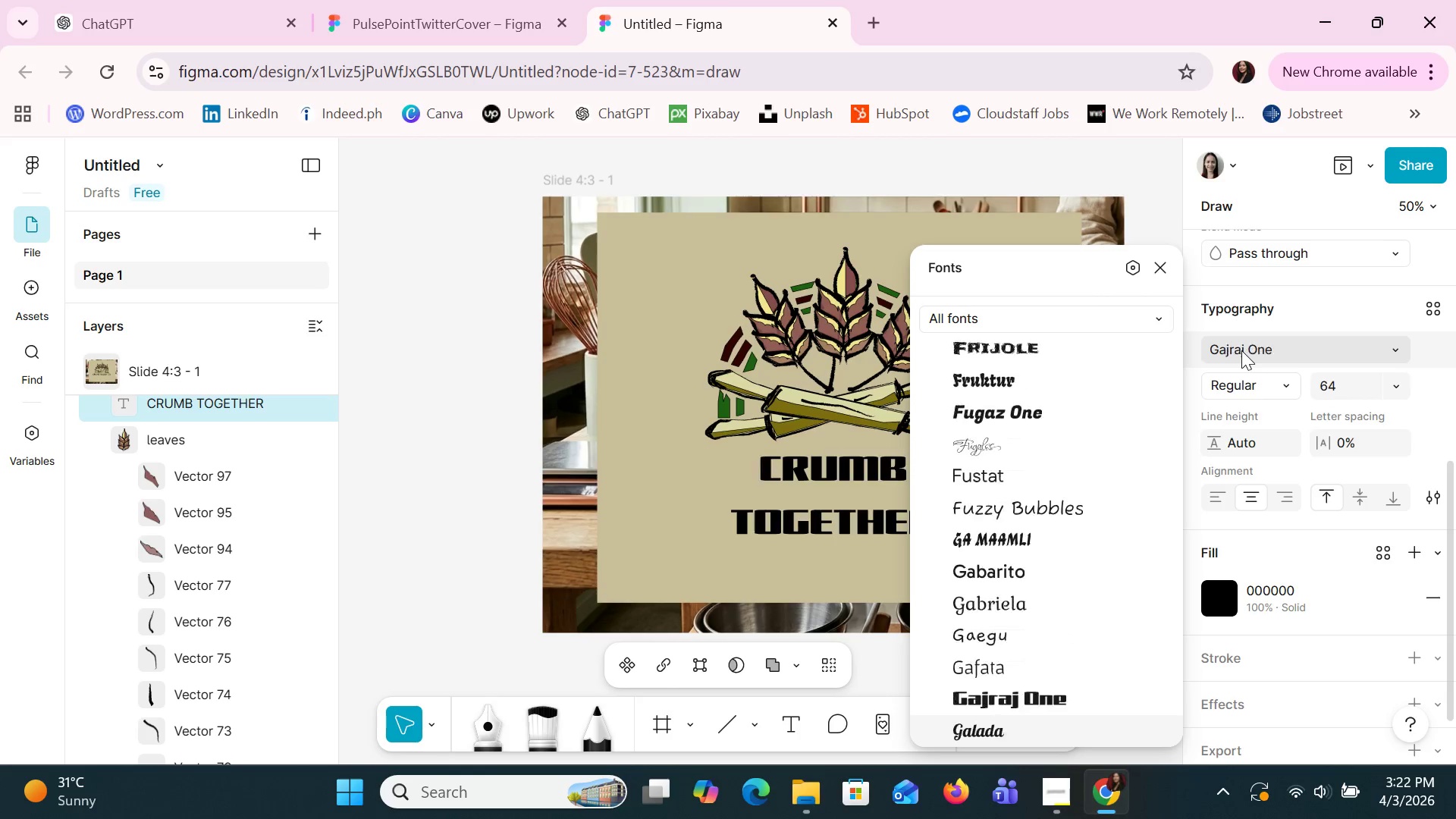 
key(ArrowDown)
 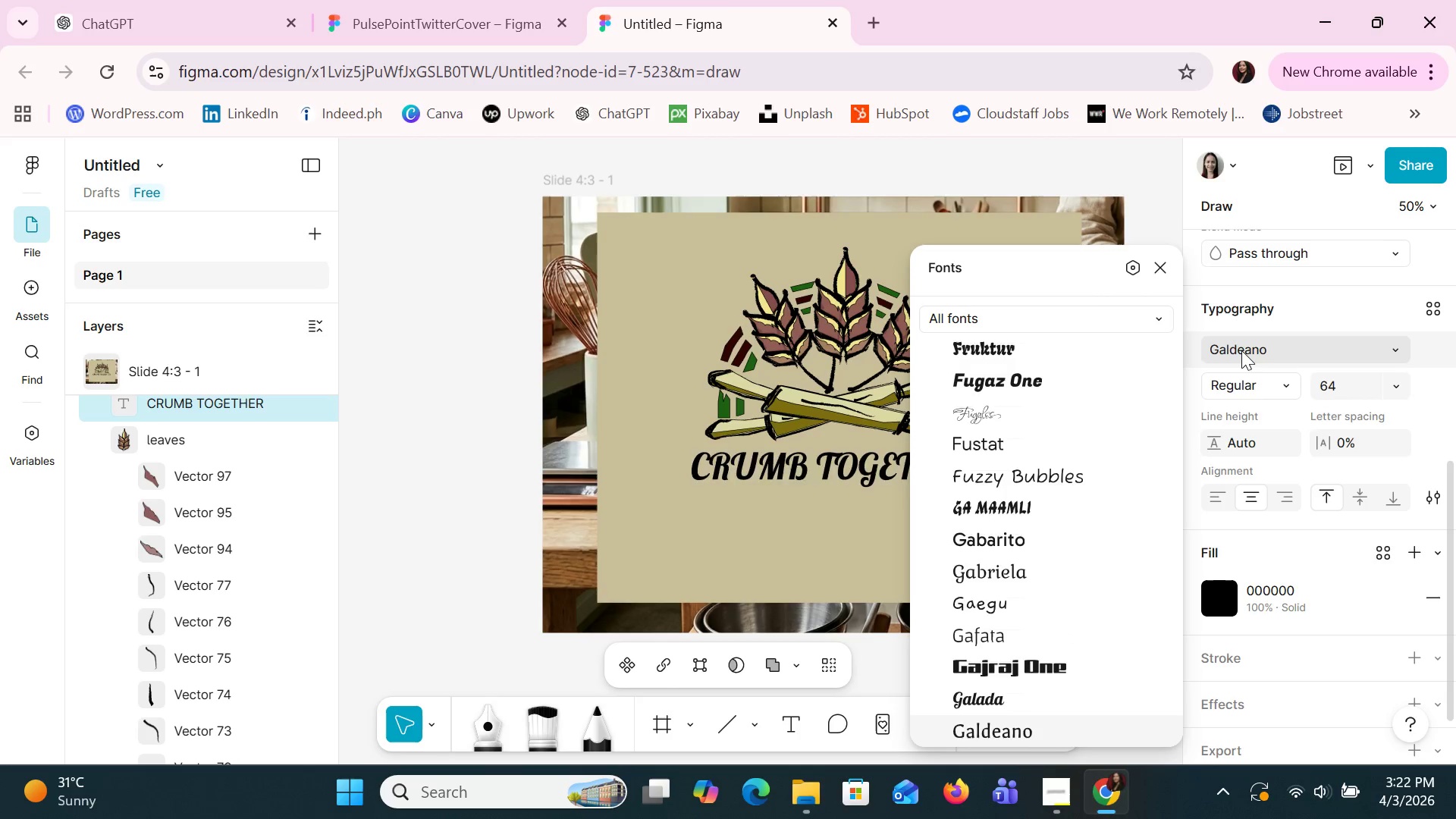 
key(ArrowDown)
 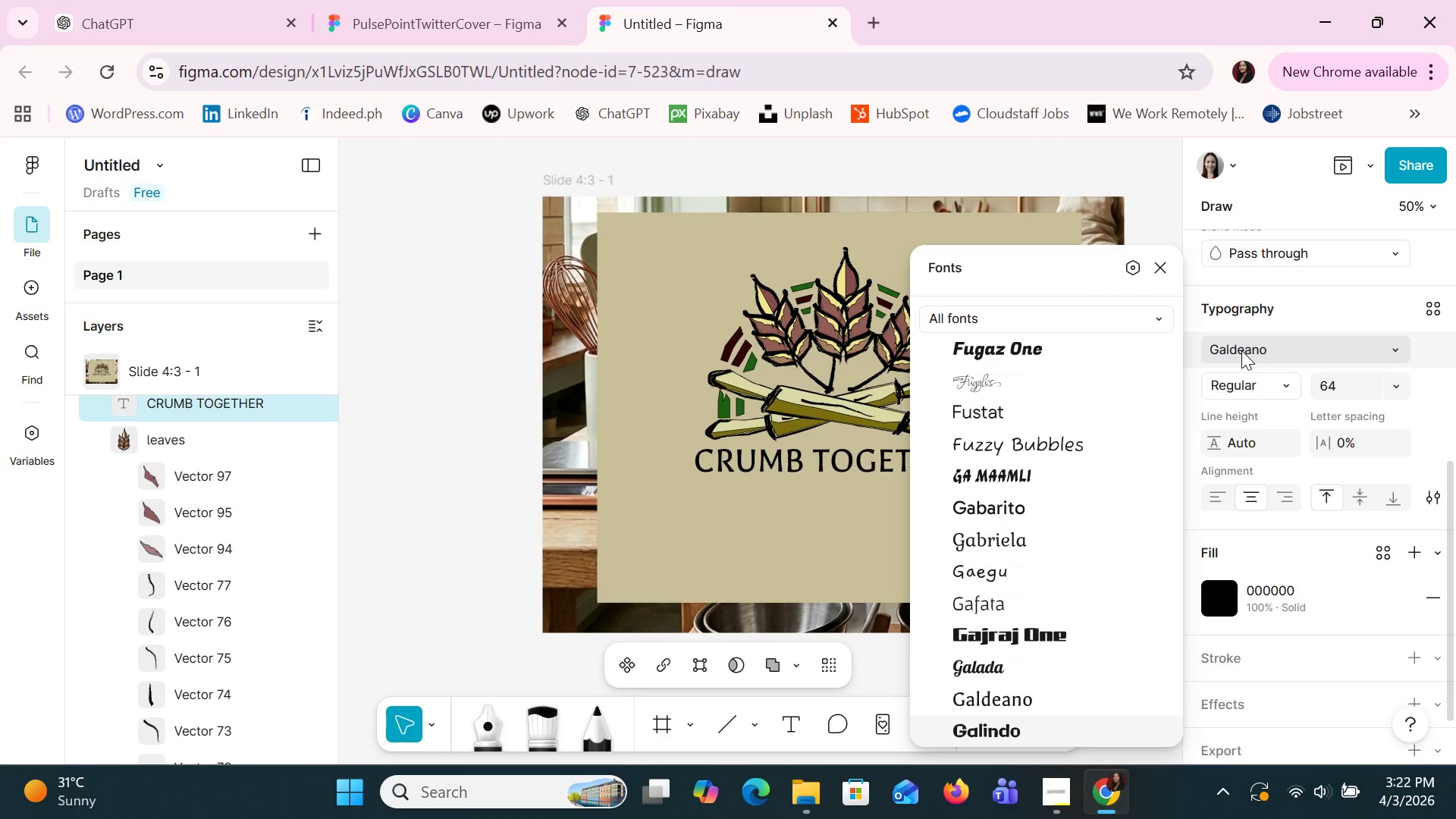 
key(ArrowDown)
 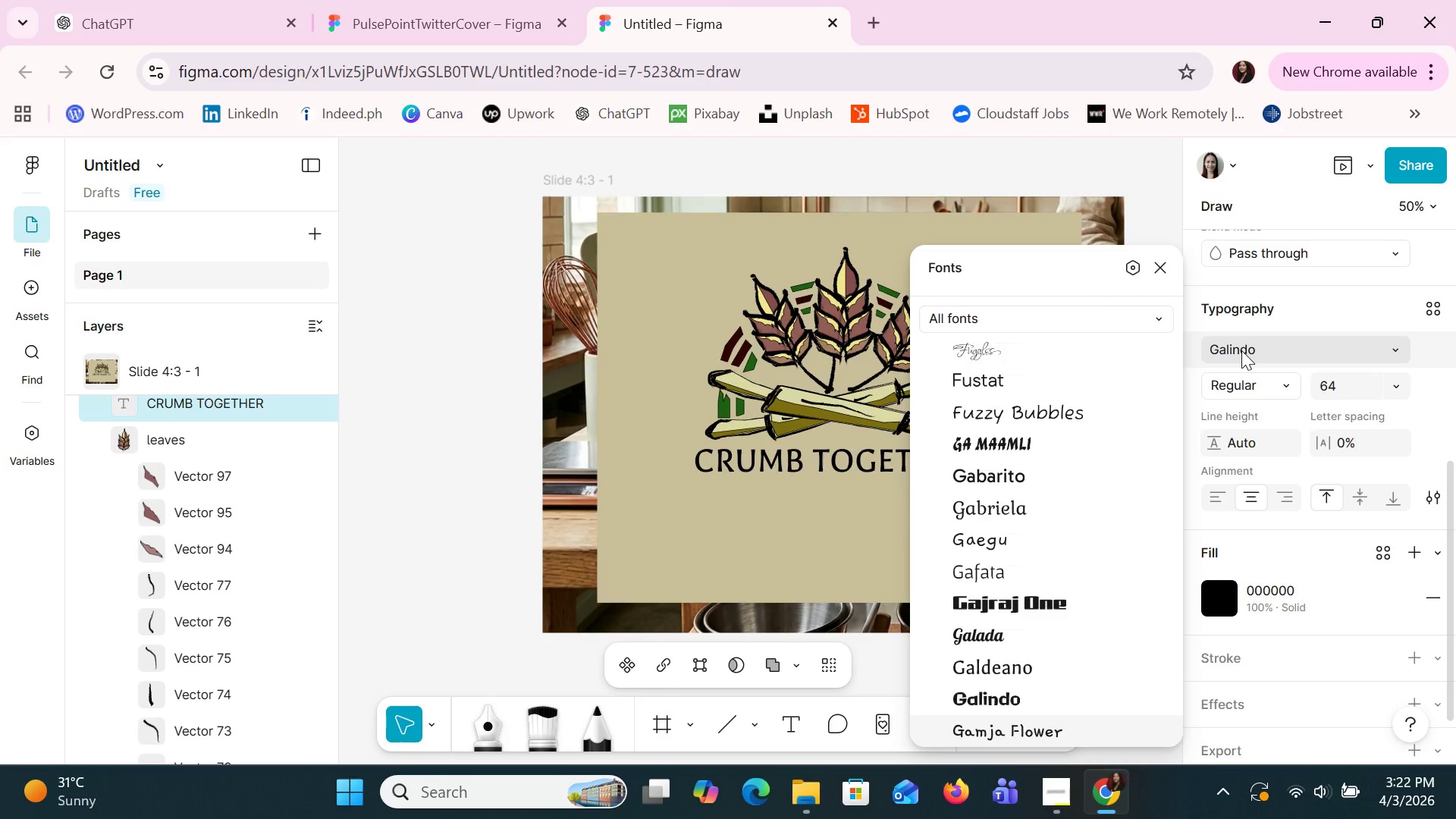 
key(ArrowDown)
 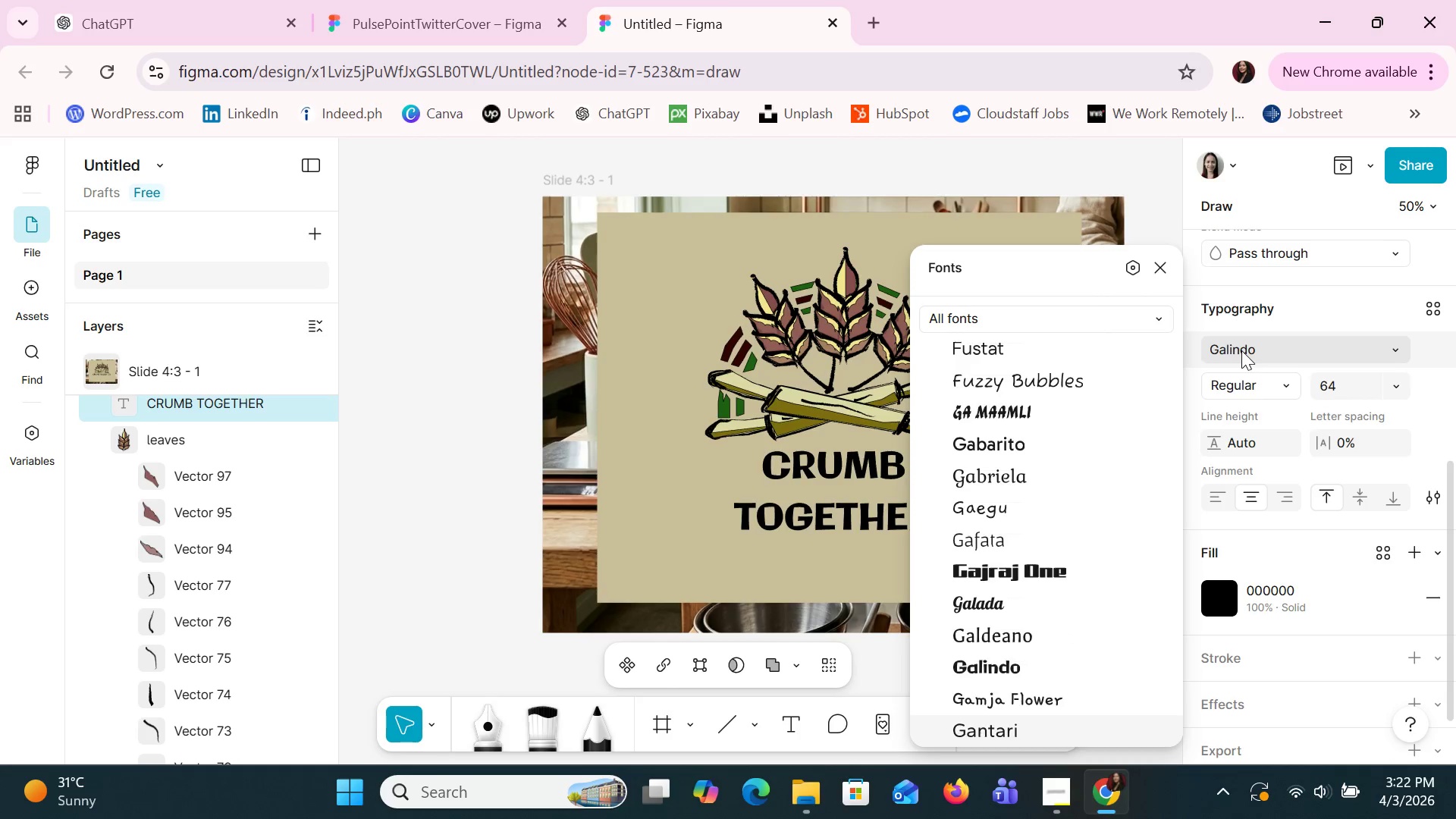 
key(ArrowDown)
 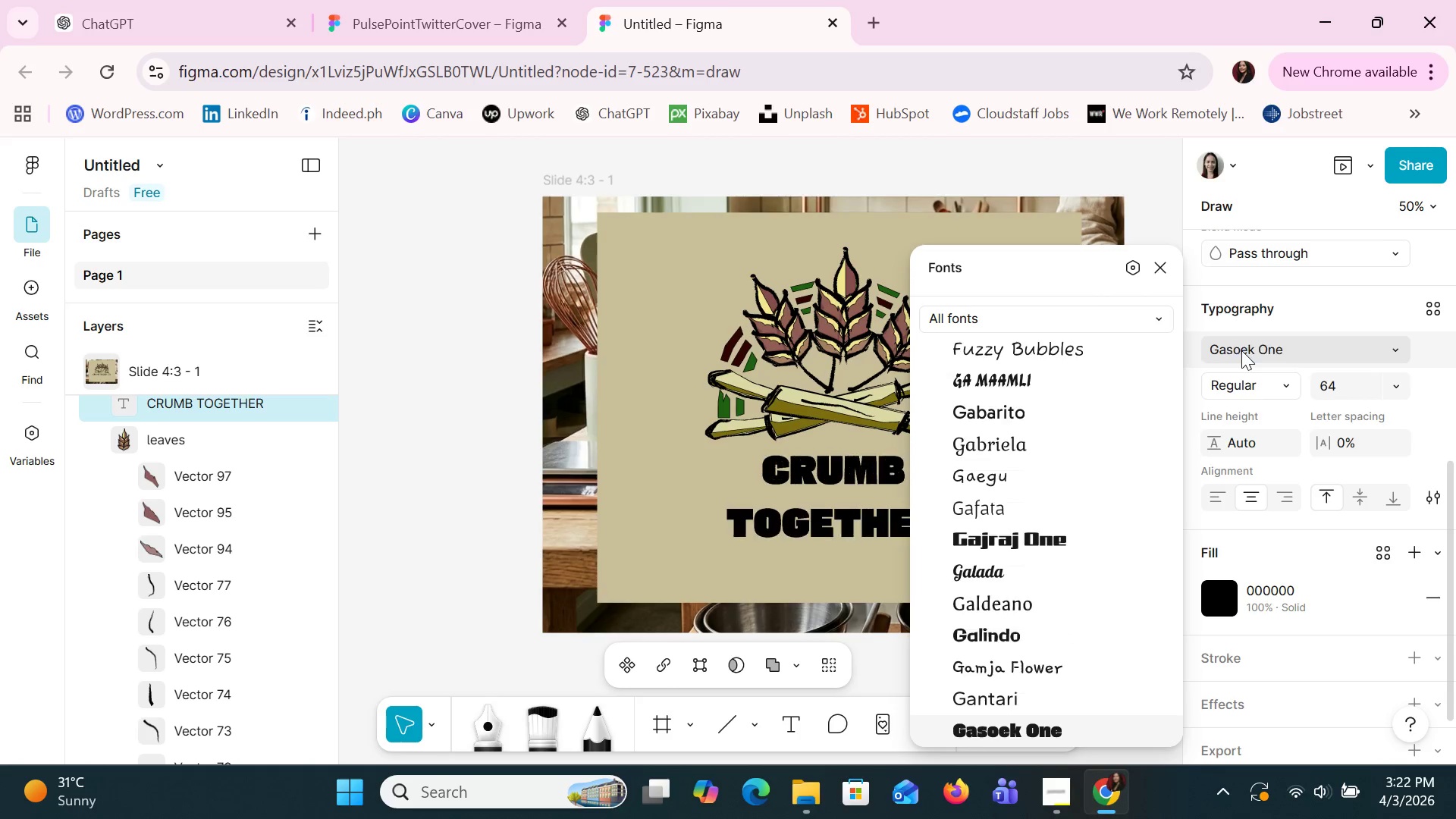 
key(ArrowDown)
 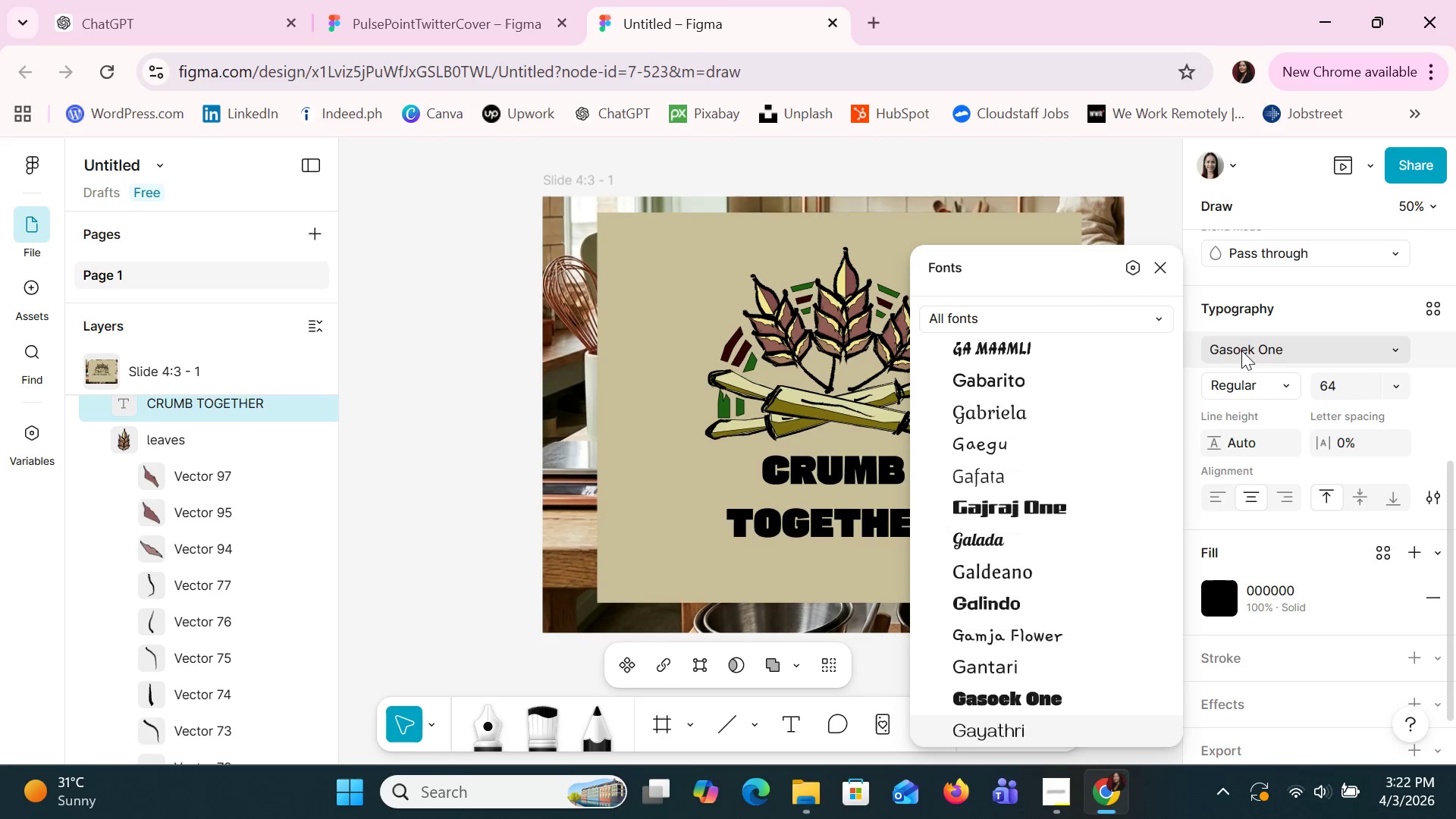 
key(ArrowDown)
 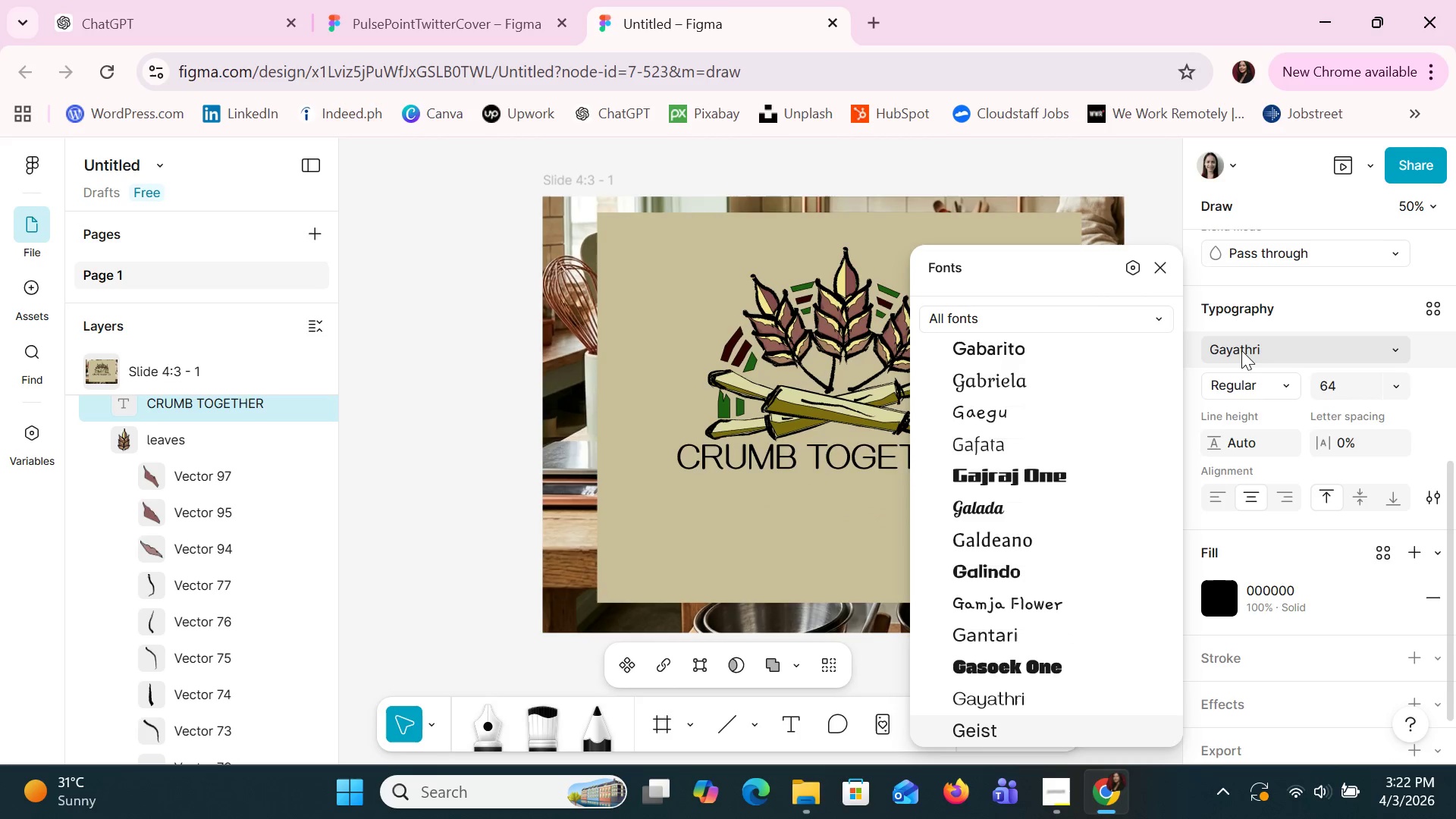 
key(ArrowDown)
 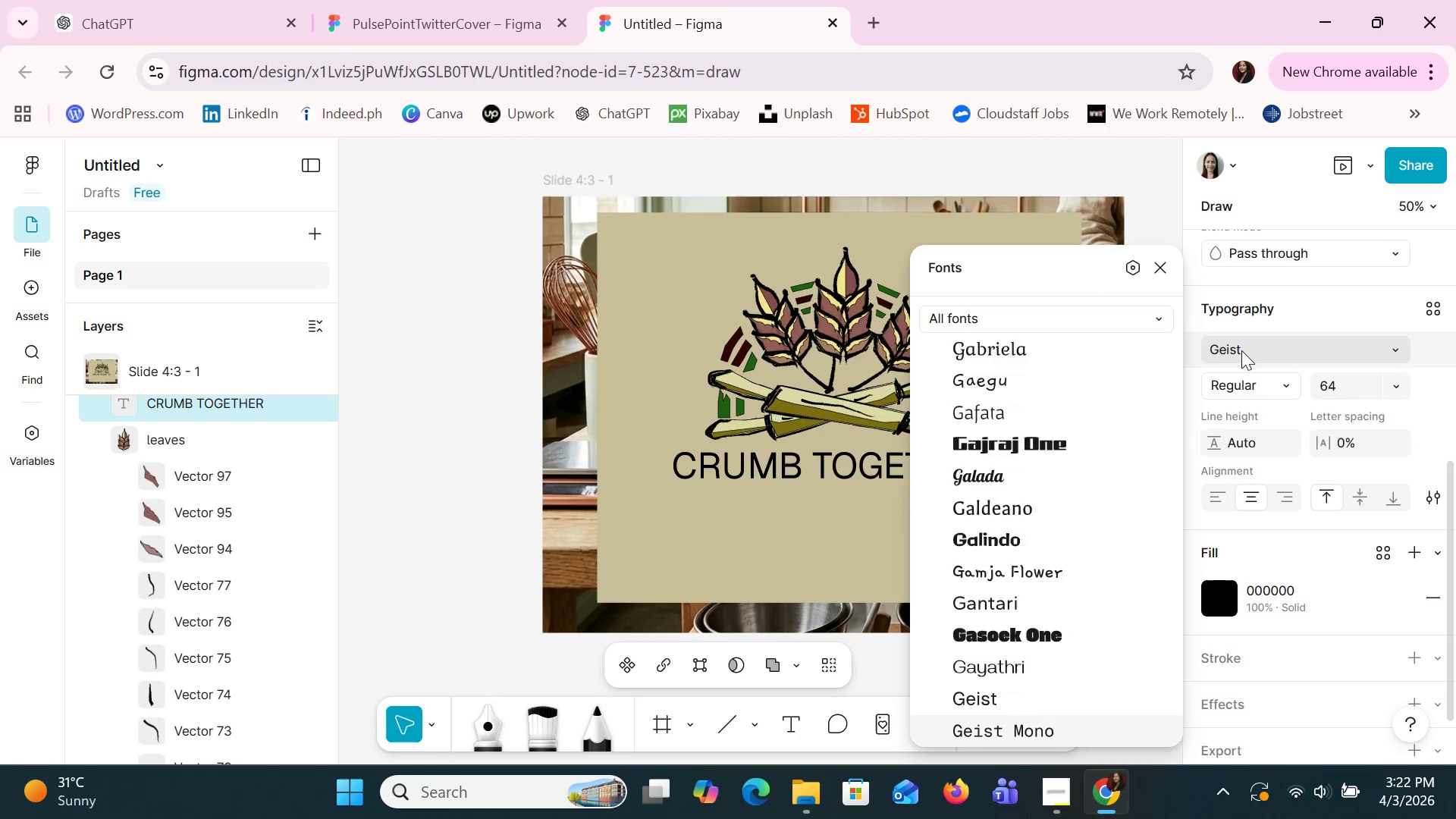 
key(ArrowDown)
 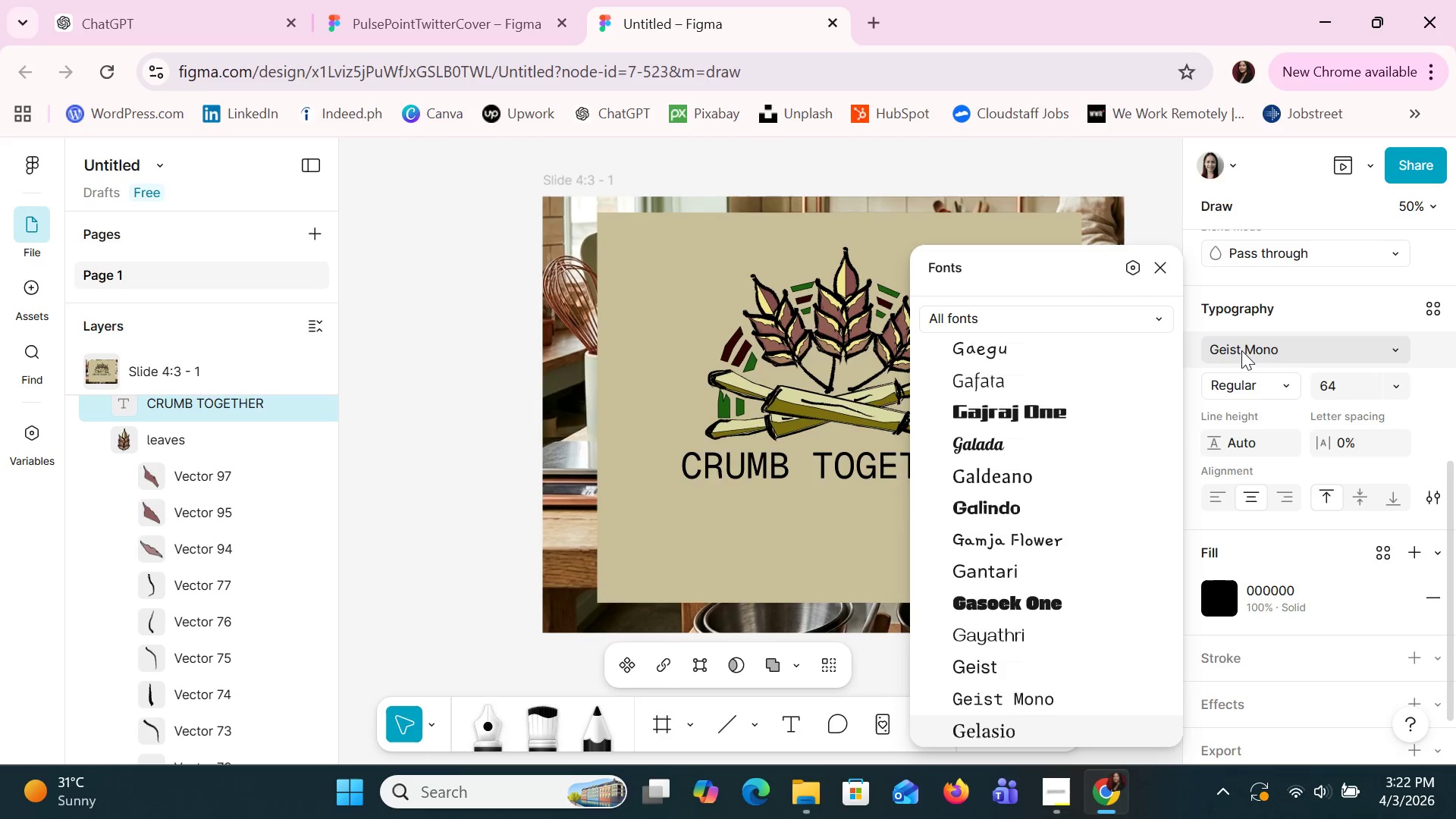 
key(ArrowDown)
 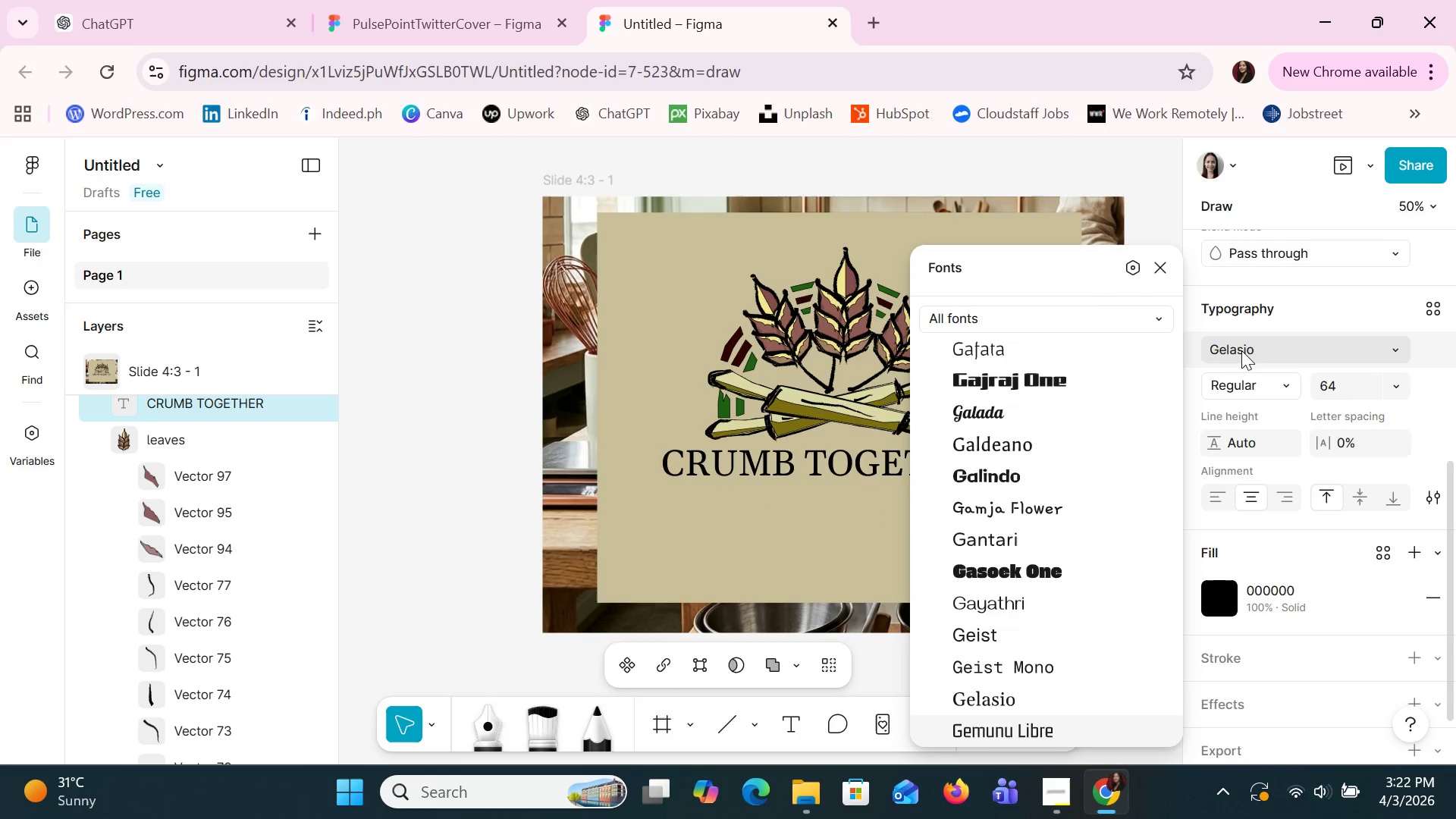 
key(ArrowDown)
 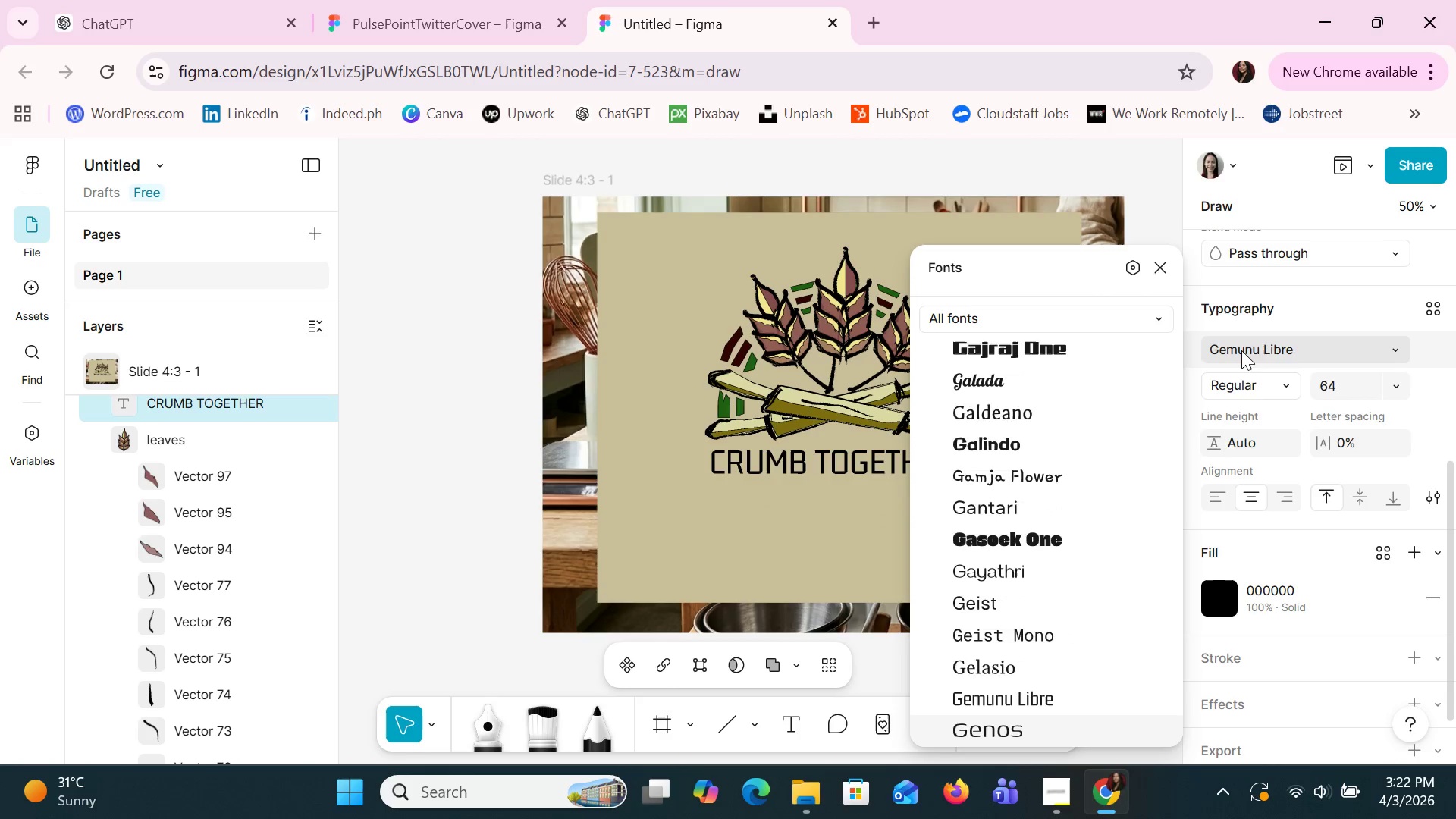 
key(ArrowDown)
 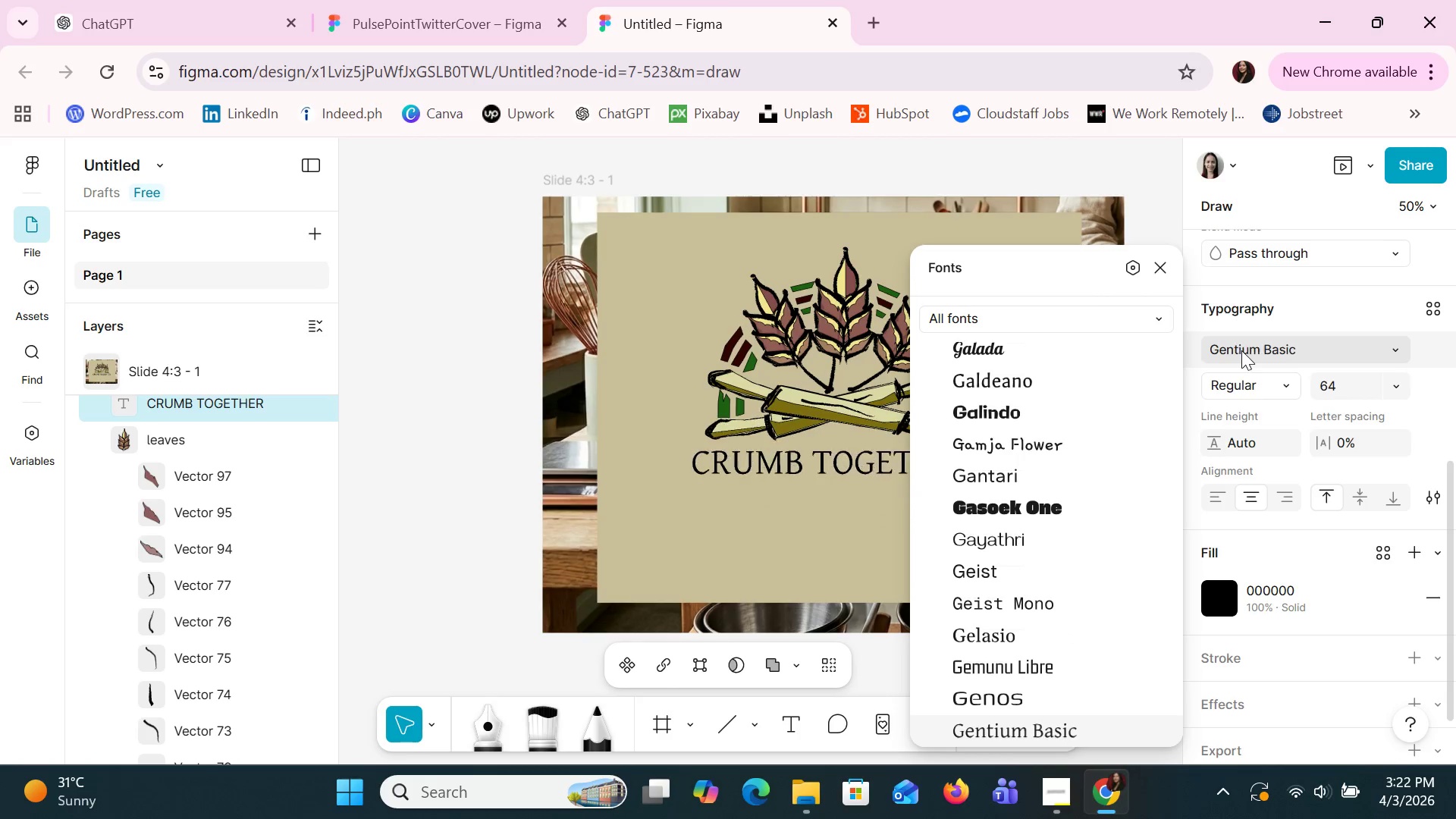 
key(ArrowDown)
 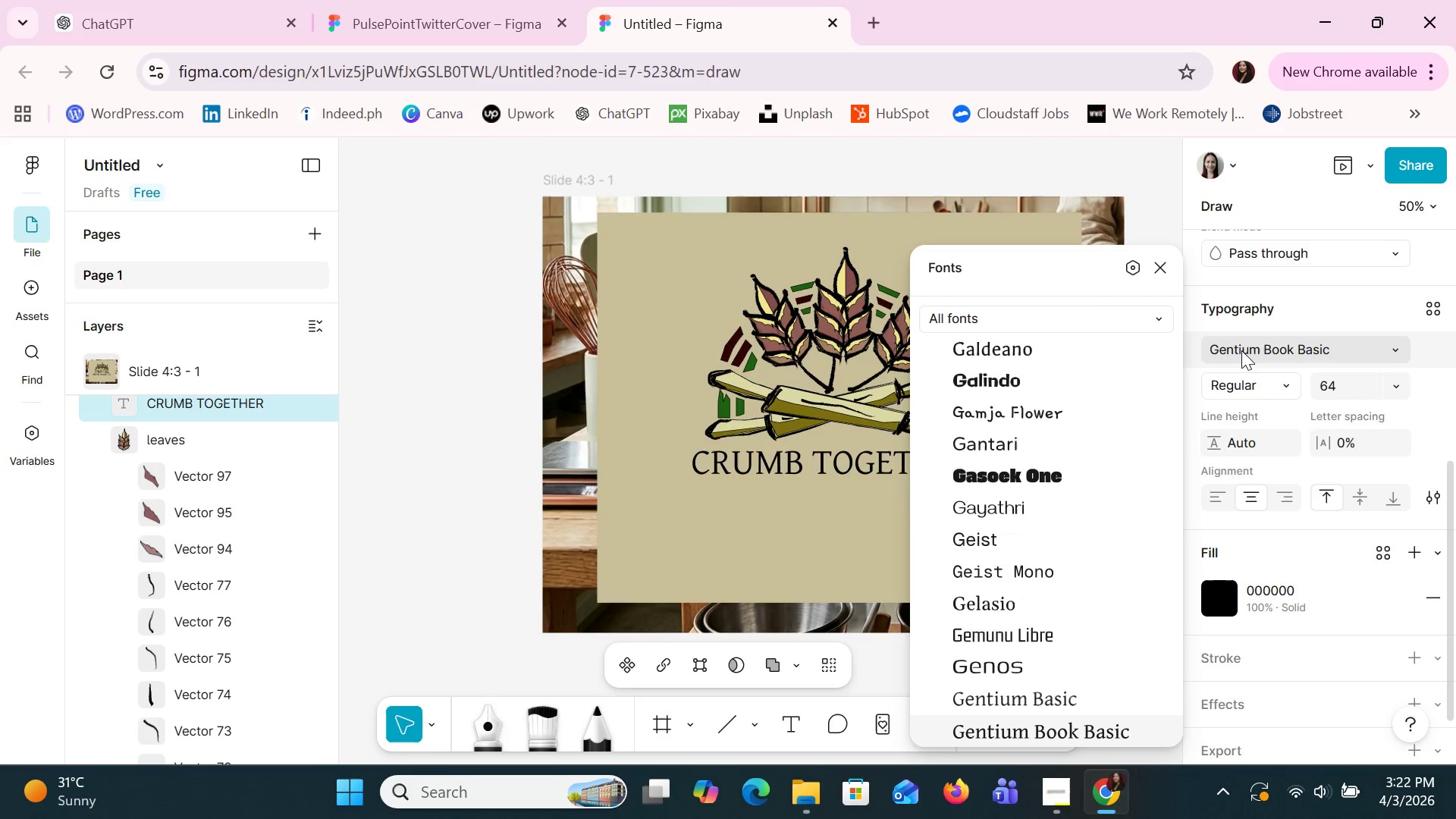 
key(ArrowDown)
 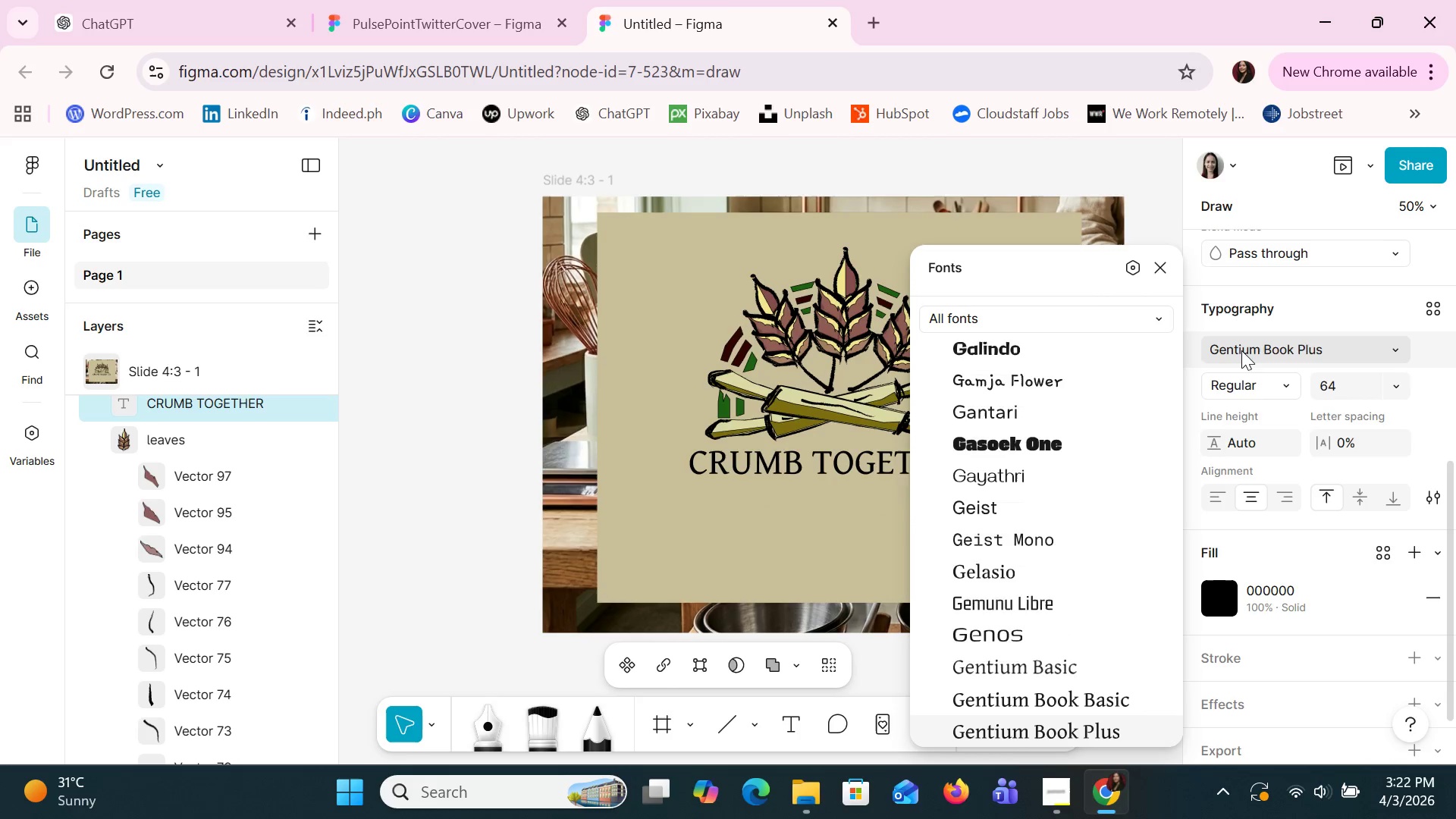 
key(ArrowDown)
 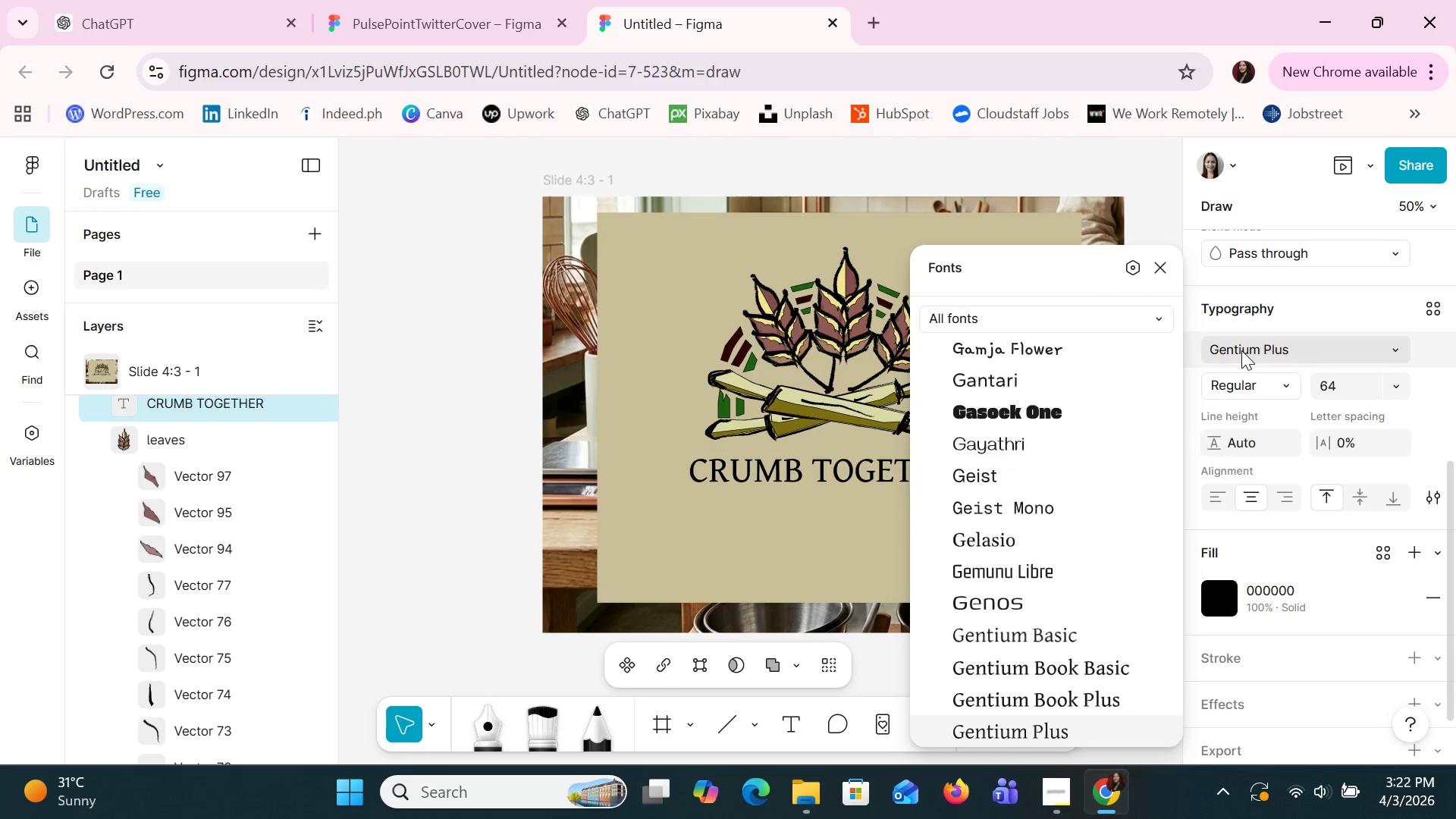 
key(ArrowDown)
 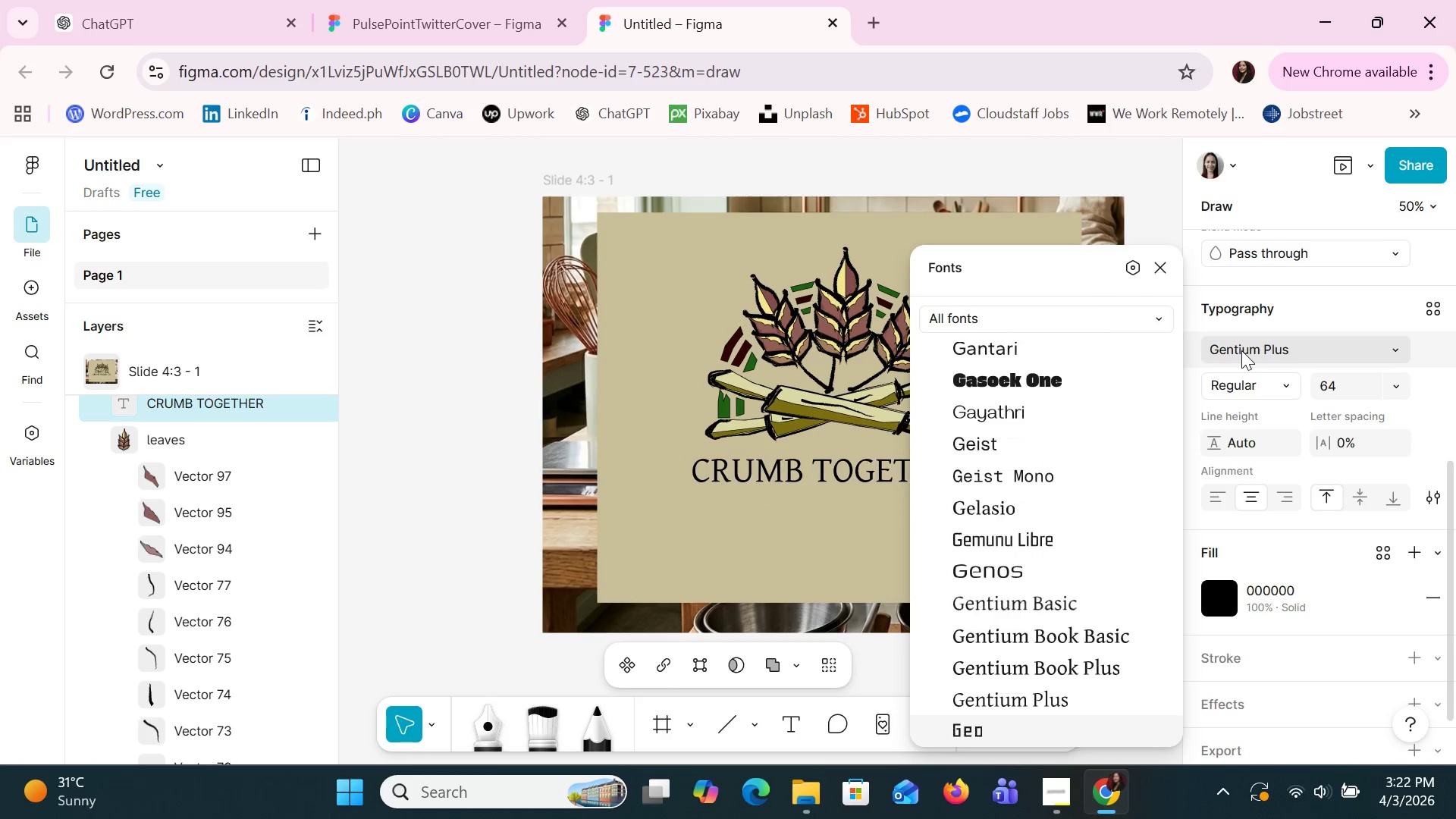 
key(ArrowDown)
 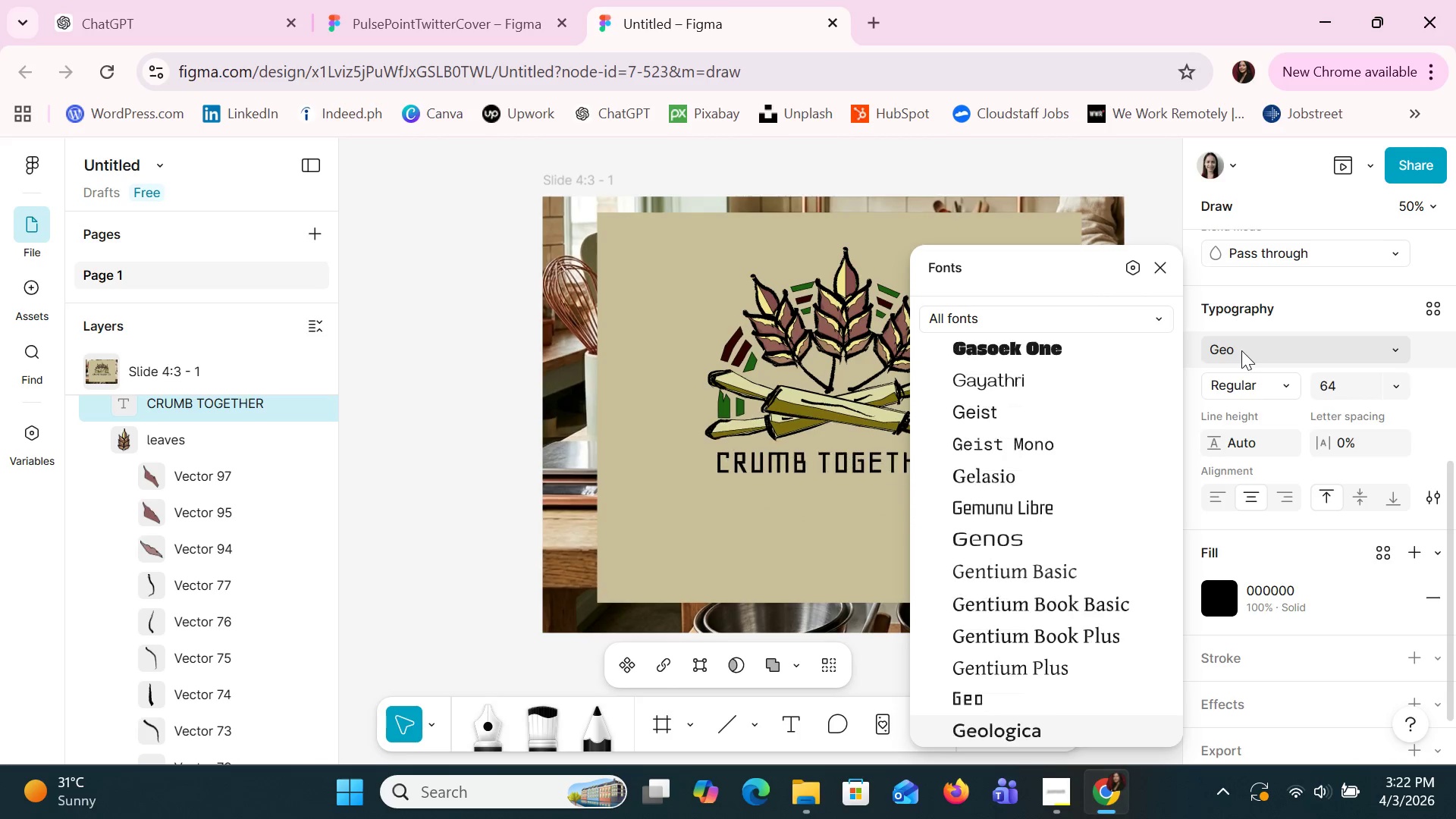 
key(ArrowDown)
 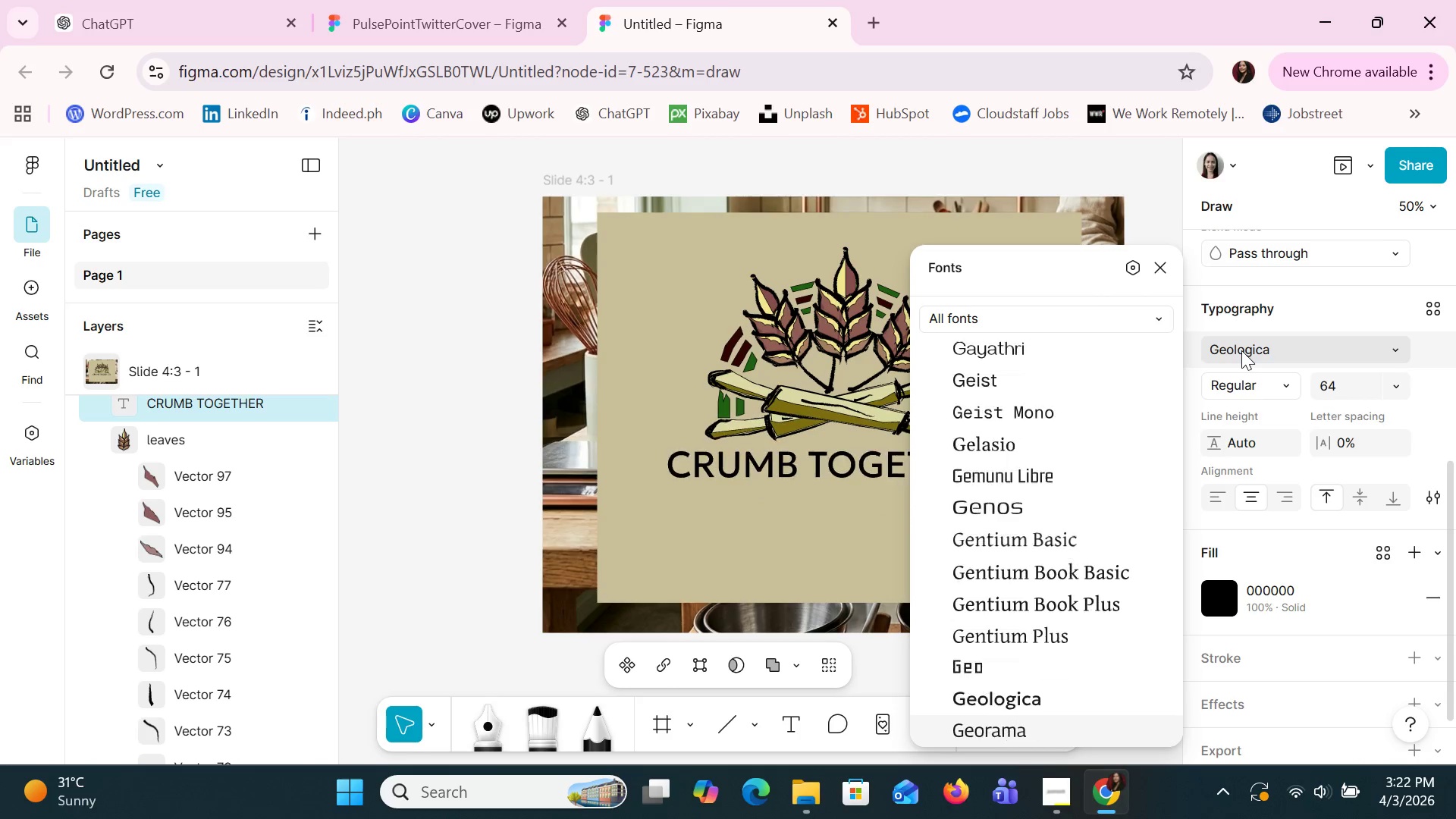 
key(ArrowDown)
 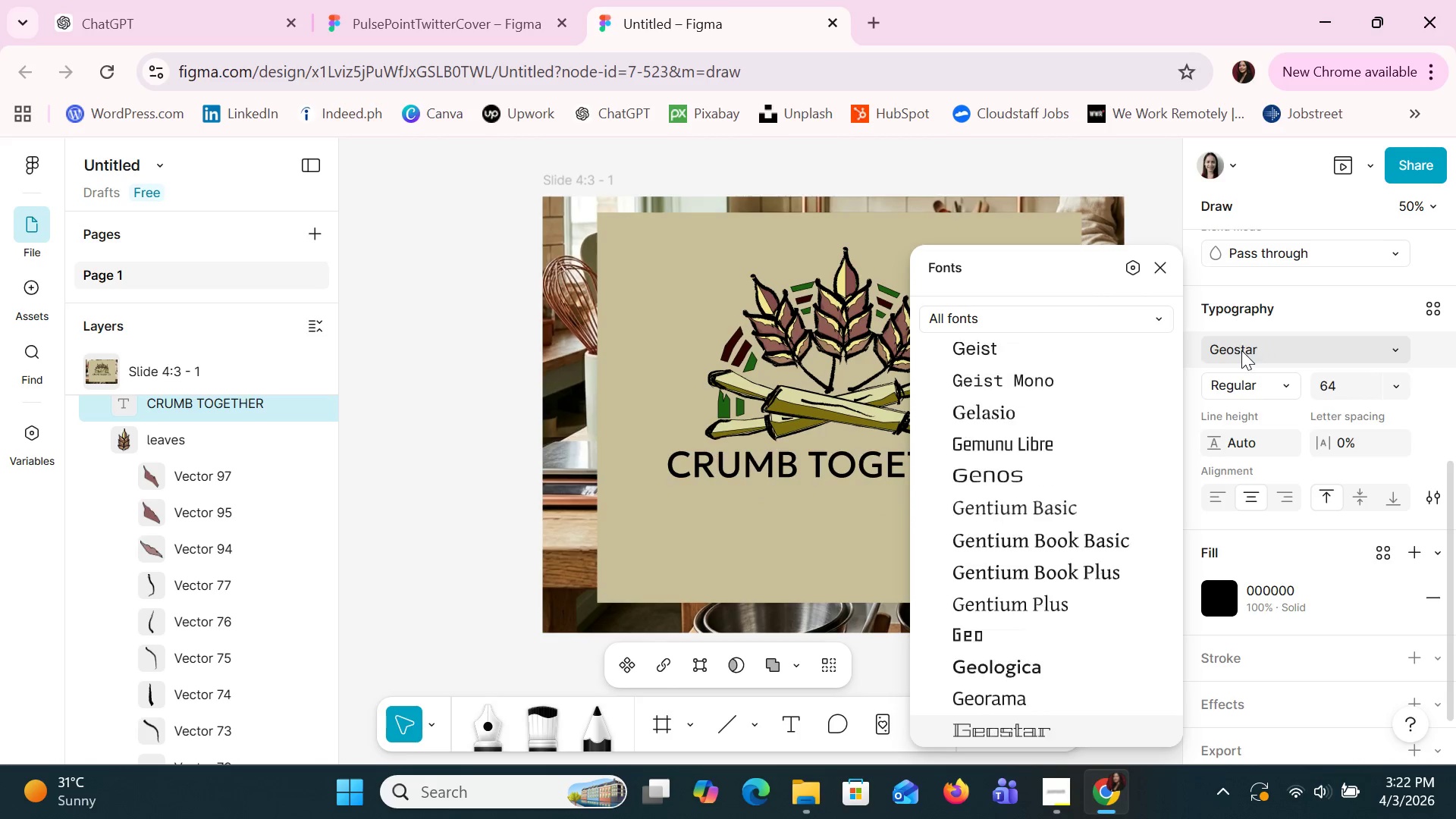 
key(ArrowDown)
 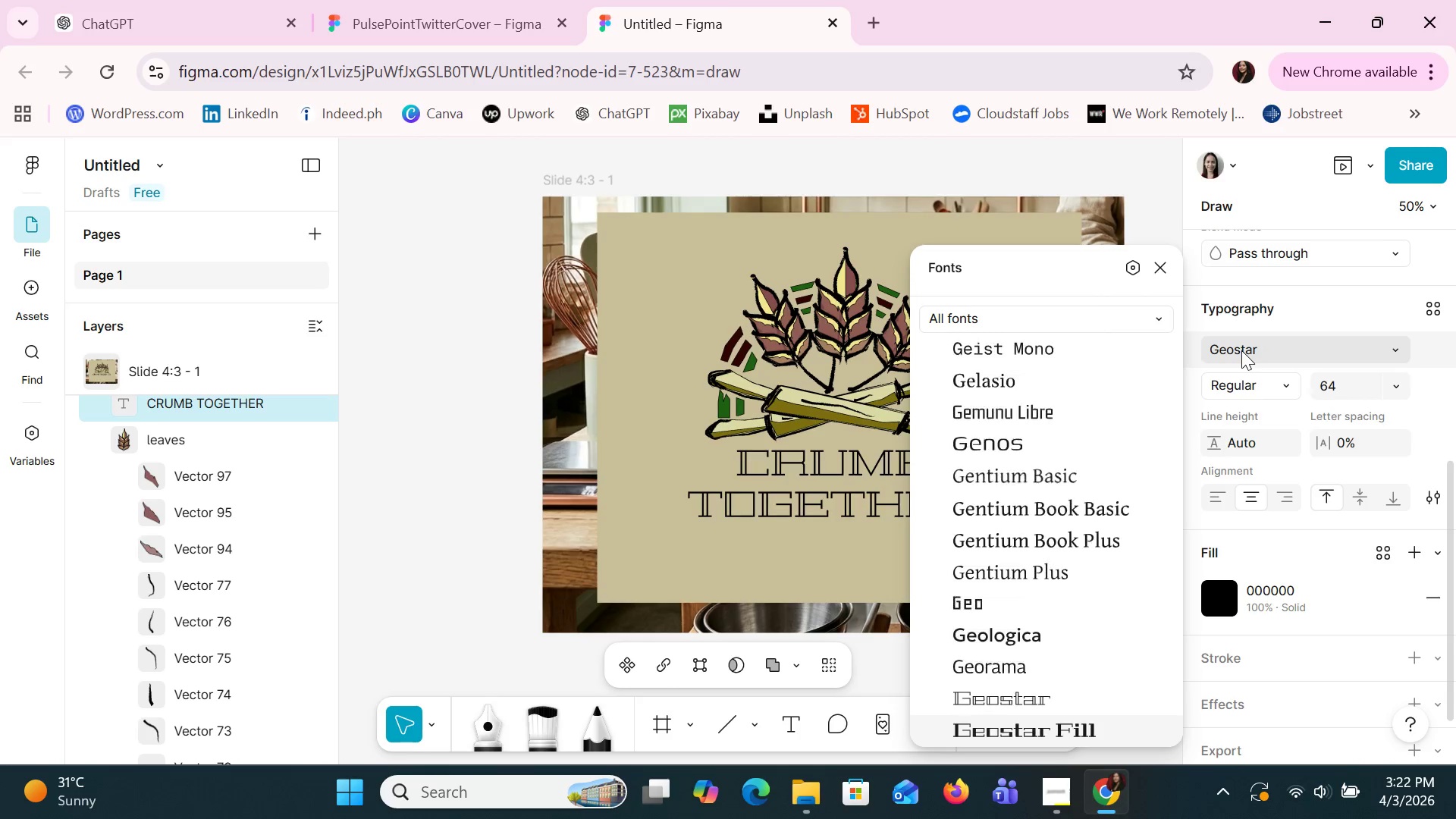 
key(ArrowDown)
 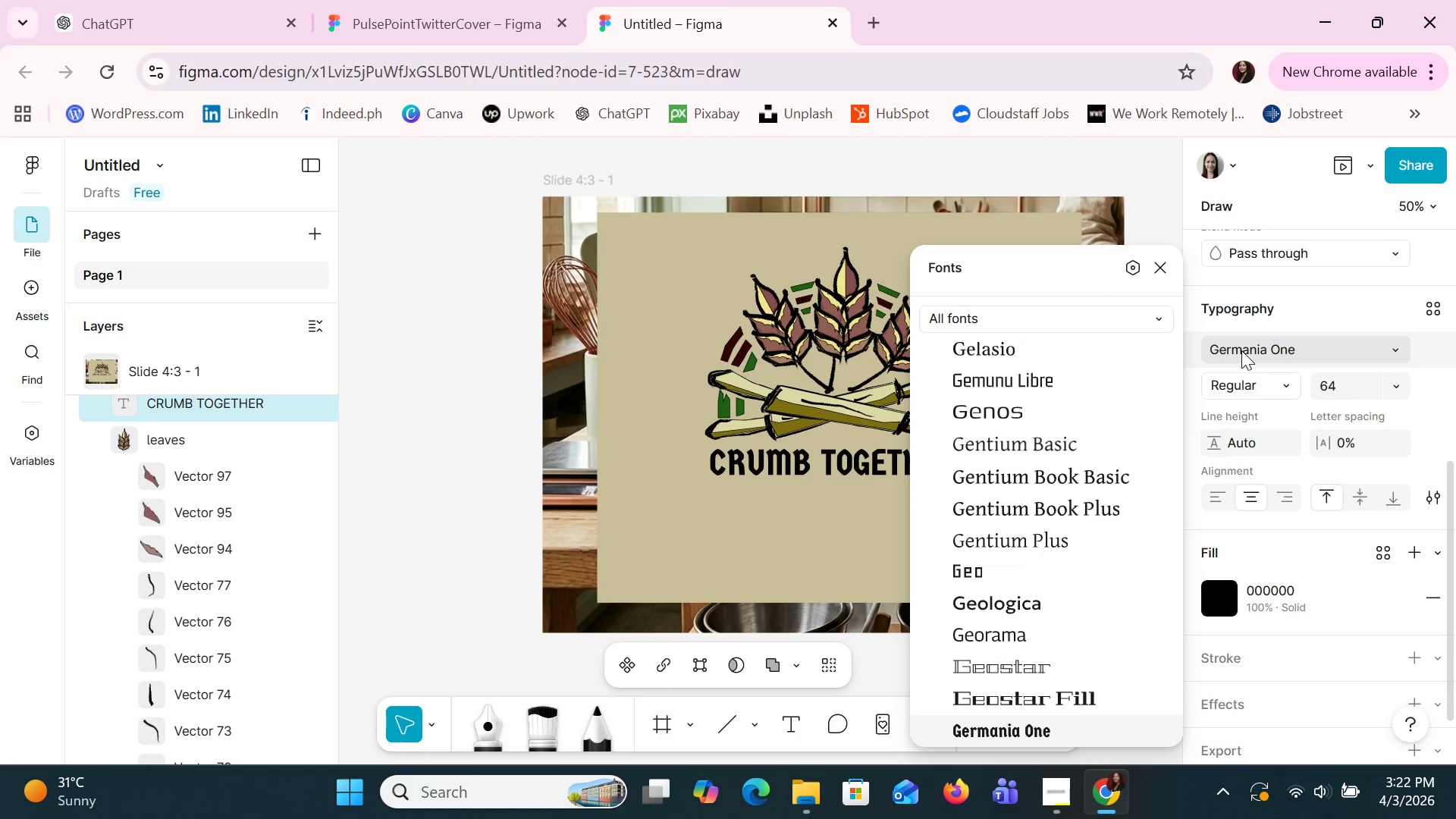 
key(ArrowDown)
 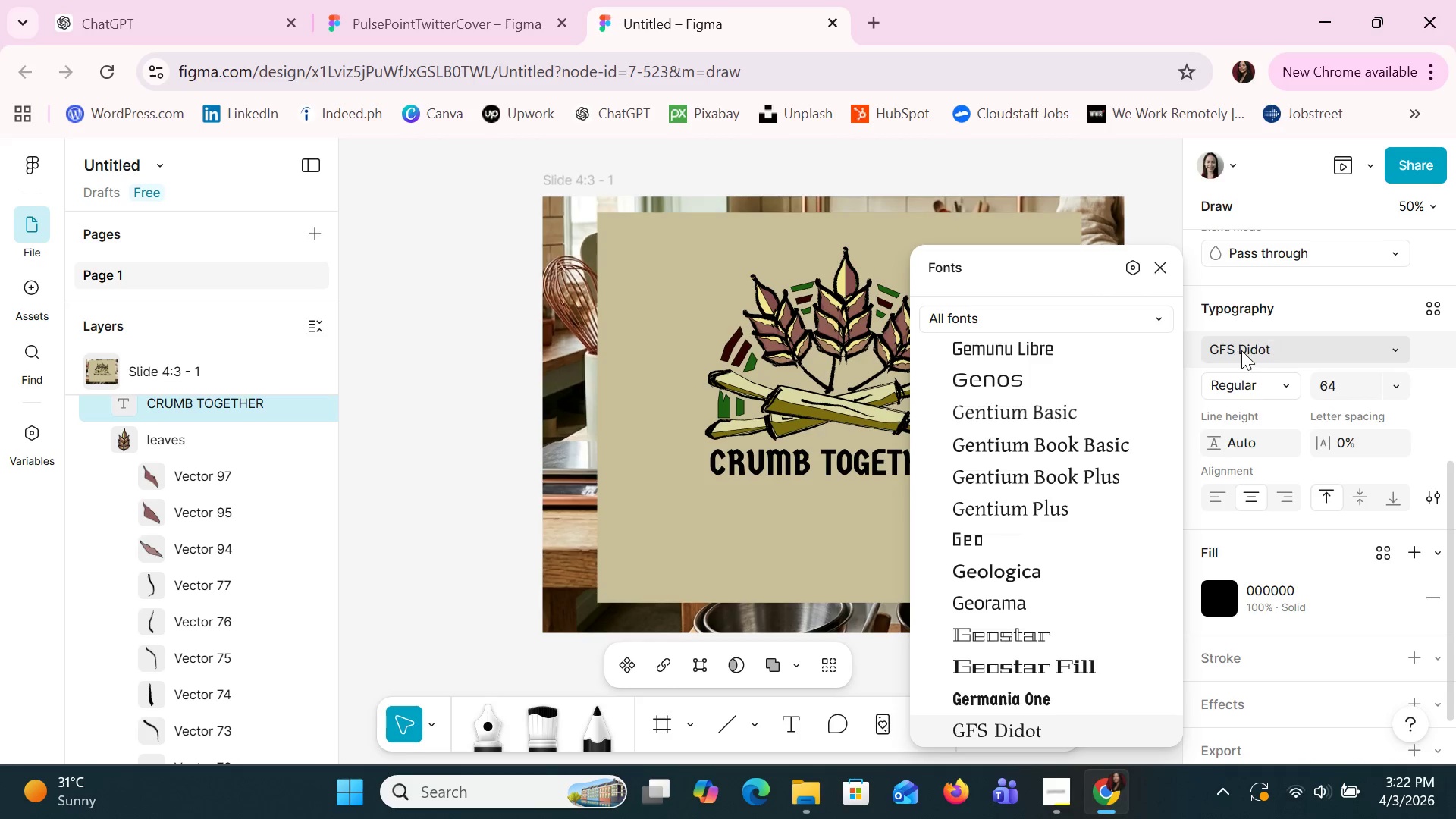 
key(ArrowDown)
 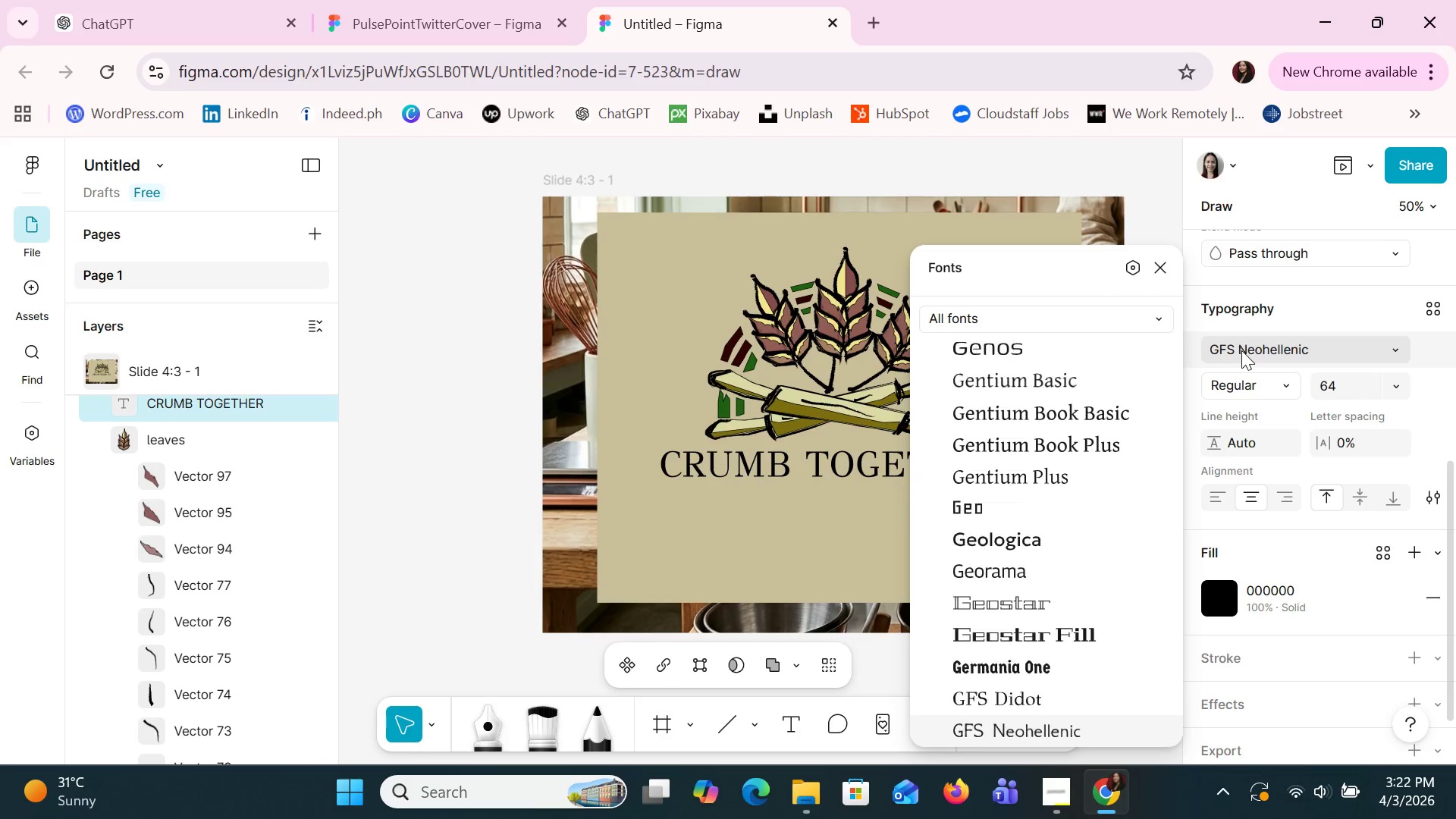 
key(ArrowDown)
 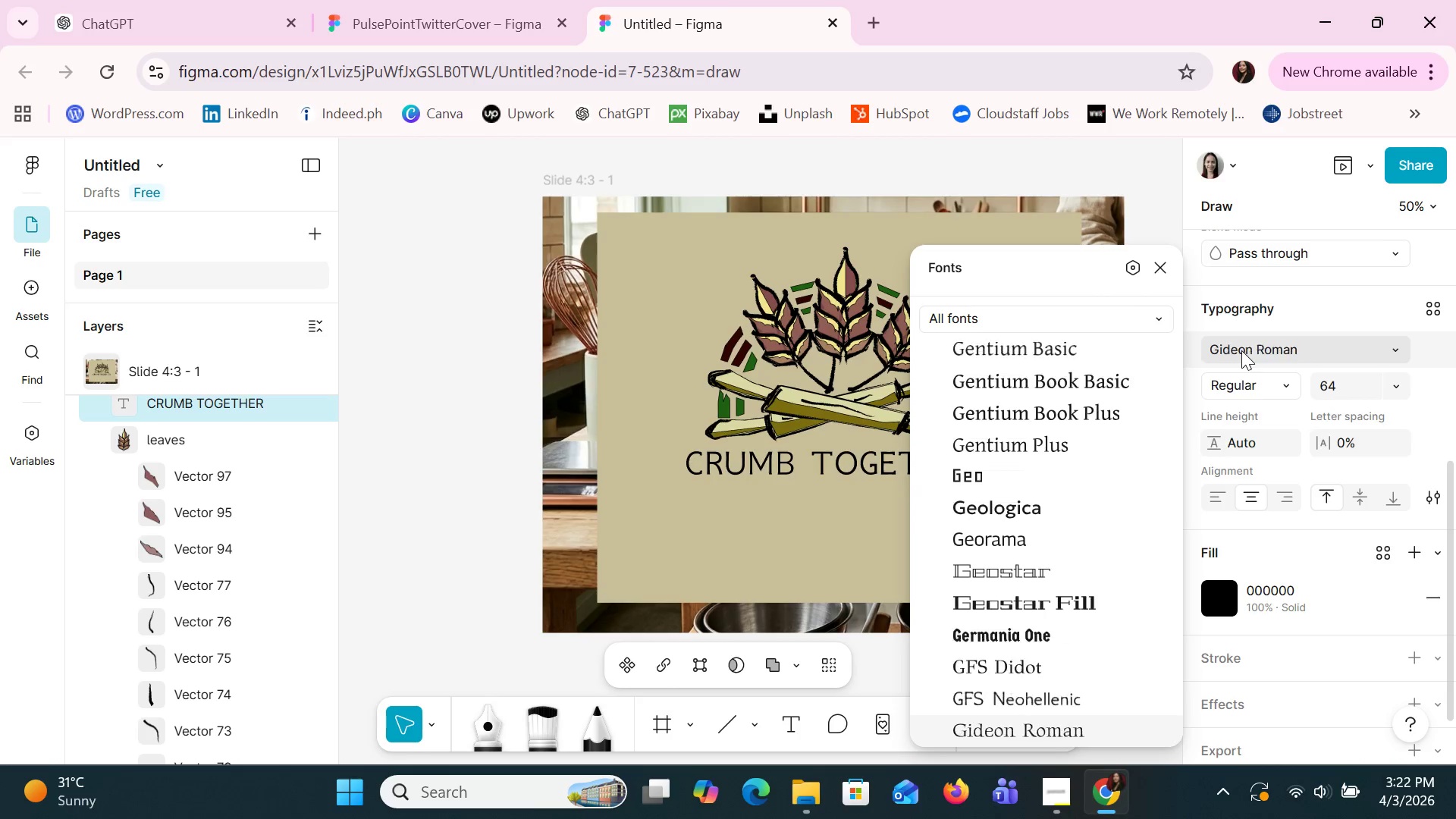 
key(ArrowDown)
 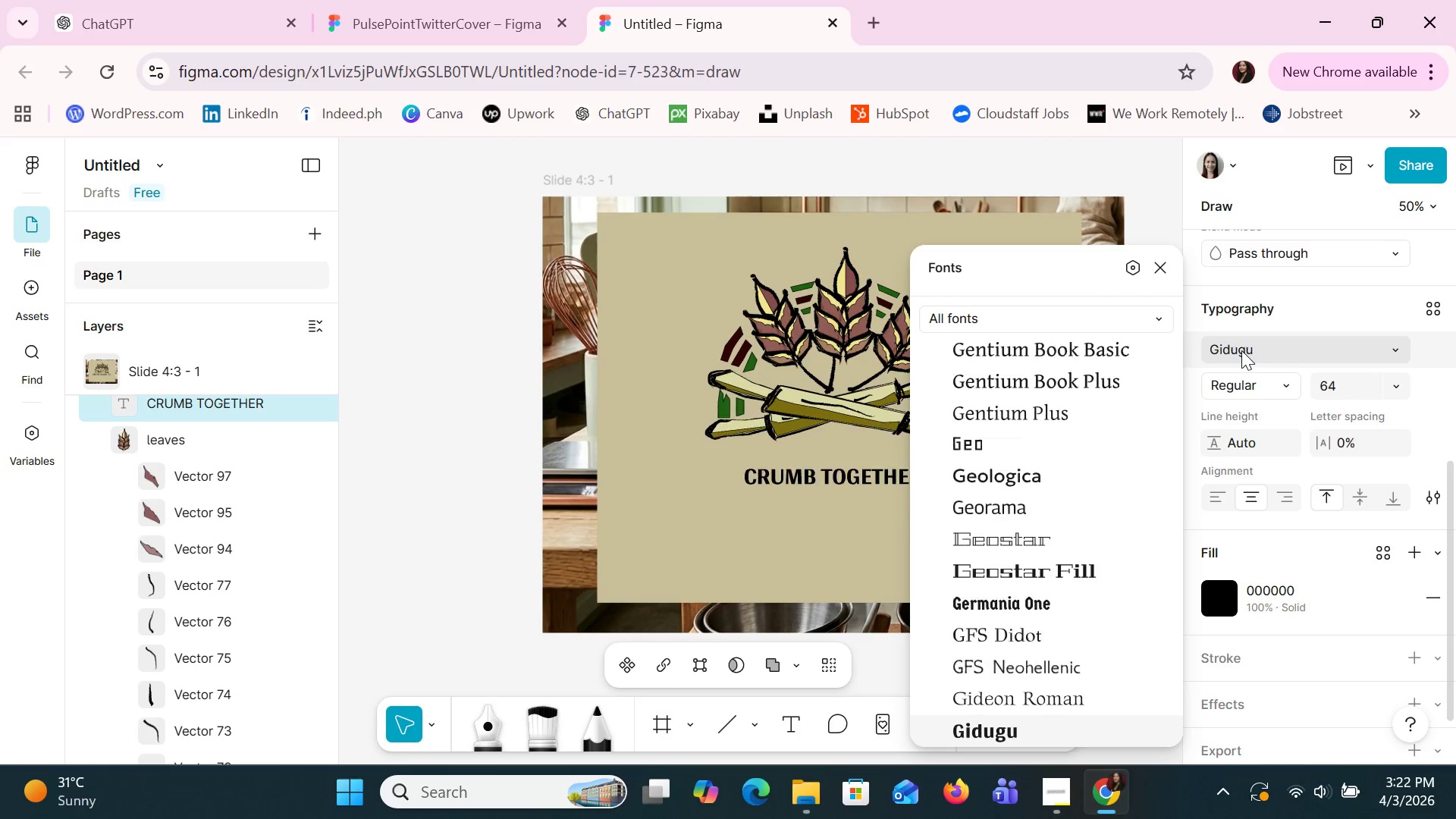 
key(ArrowDown)
 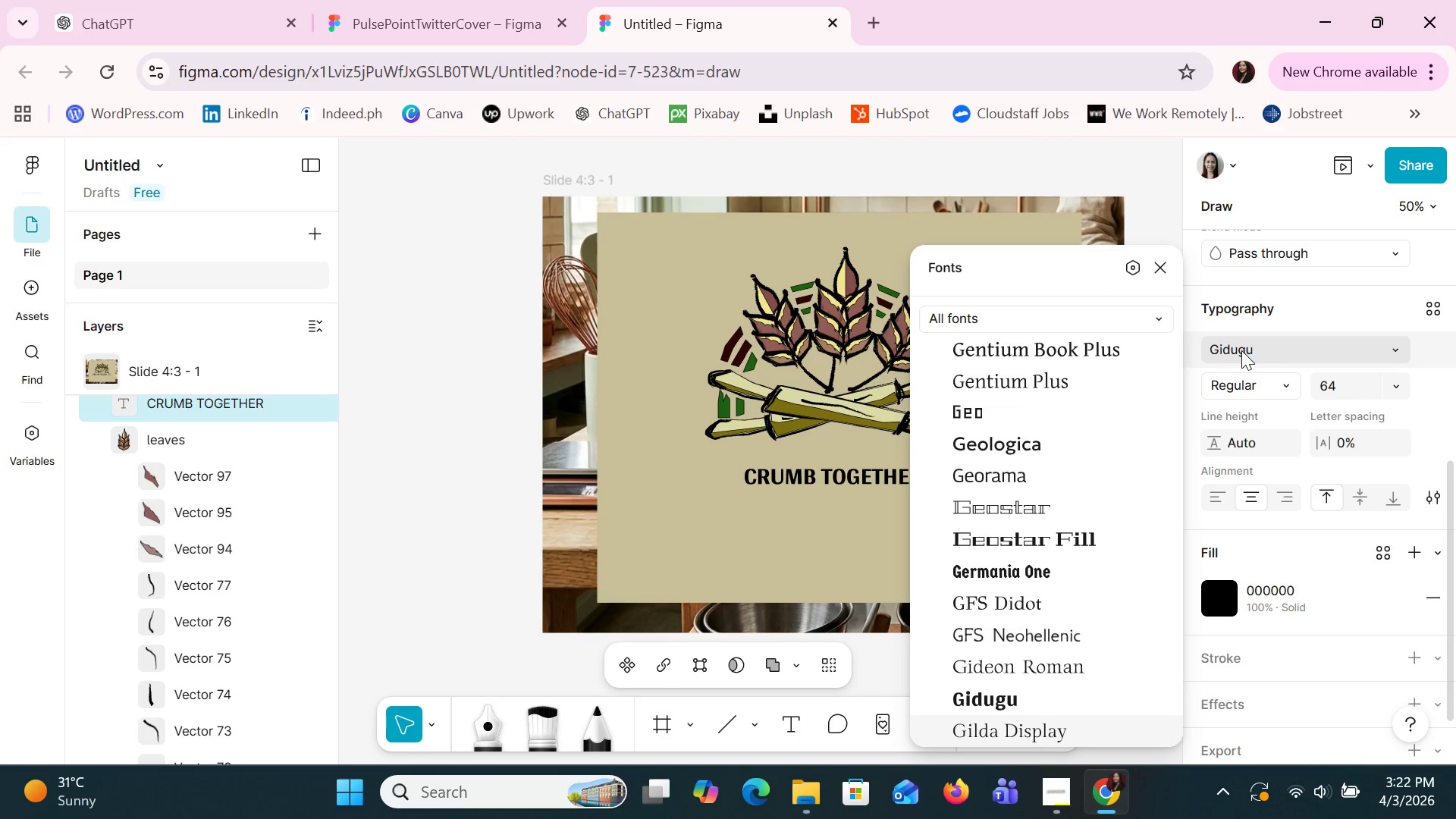 
key(ArrowUp)
 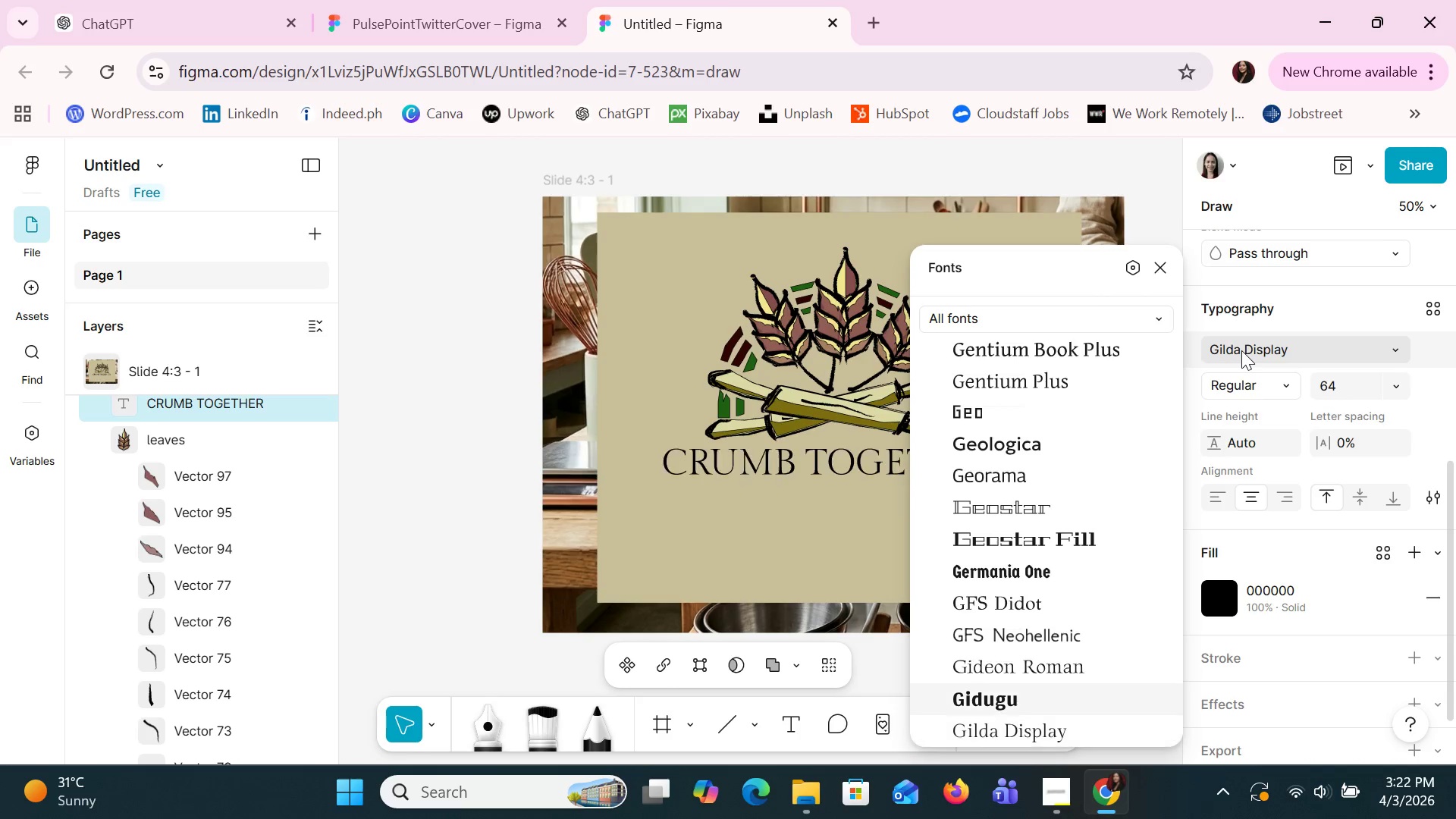 
key(ArrowUp)
 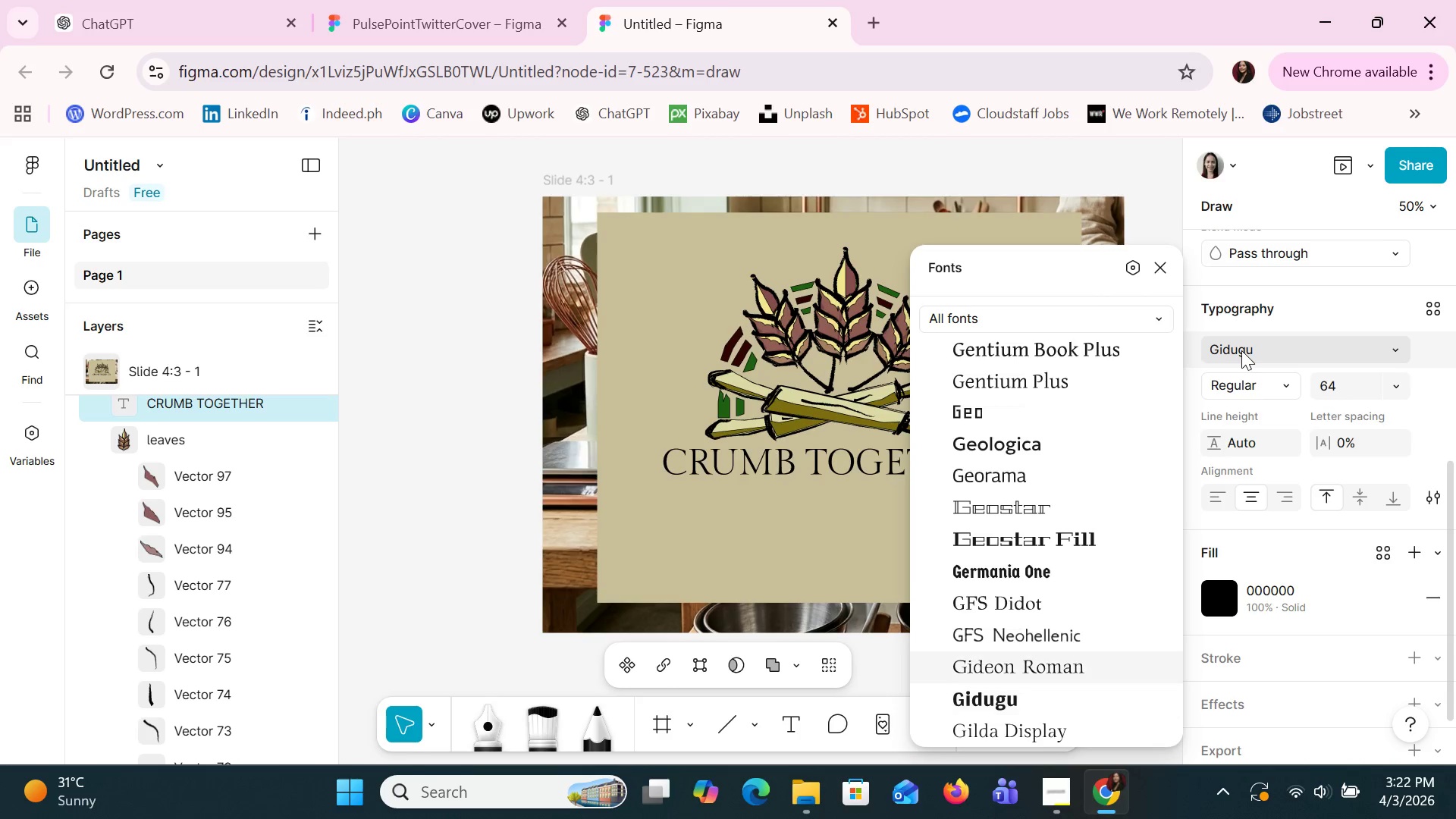 
key(ArrowUp)
 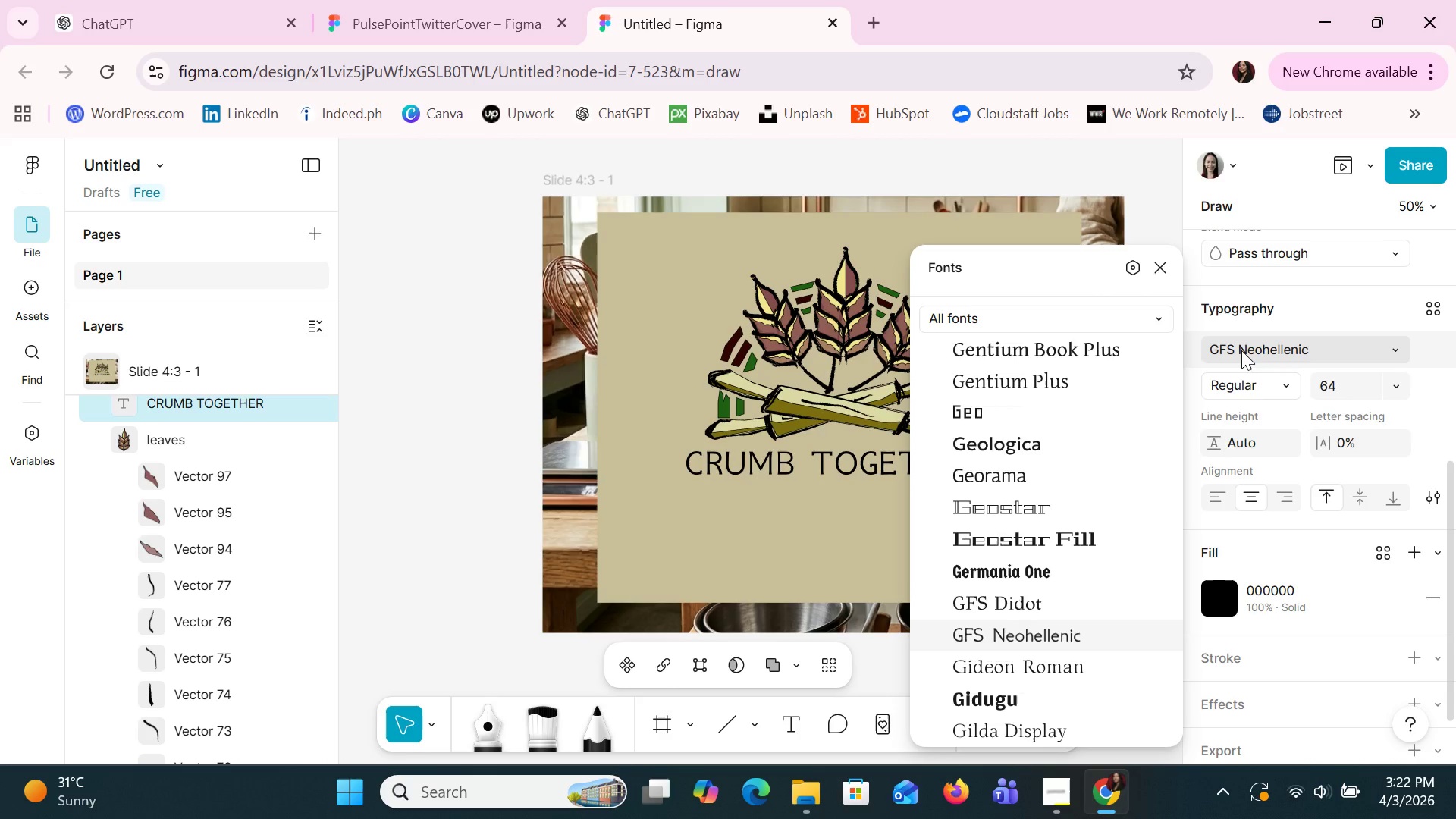 
key(ArrowDown)
 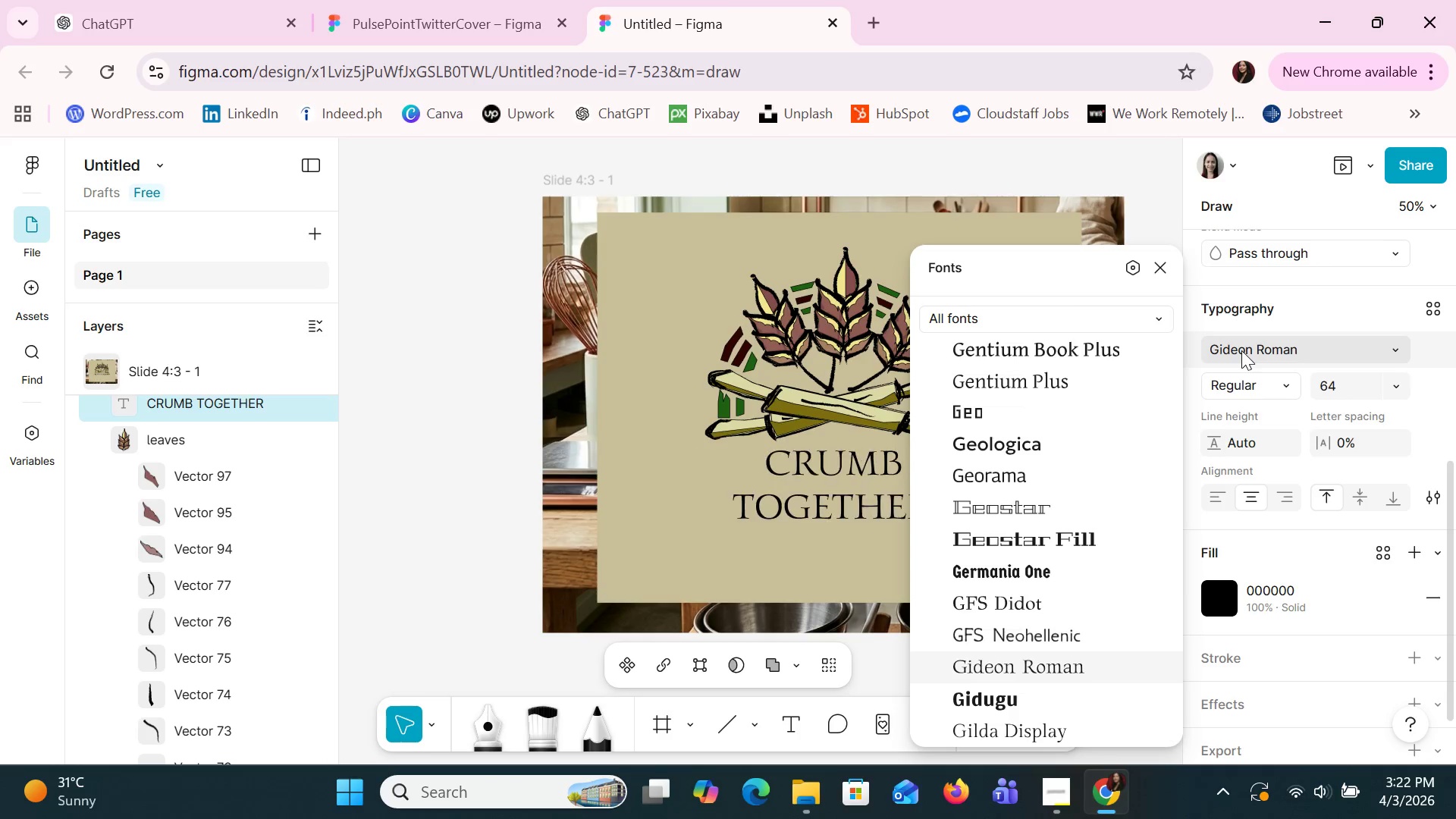 
key(ArrowDown)
 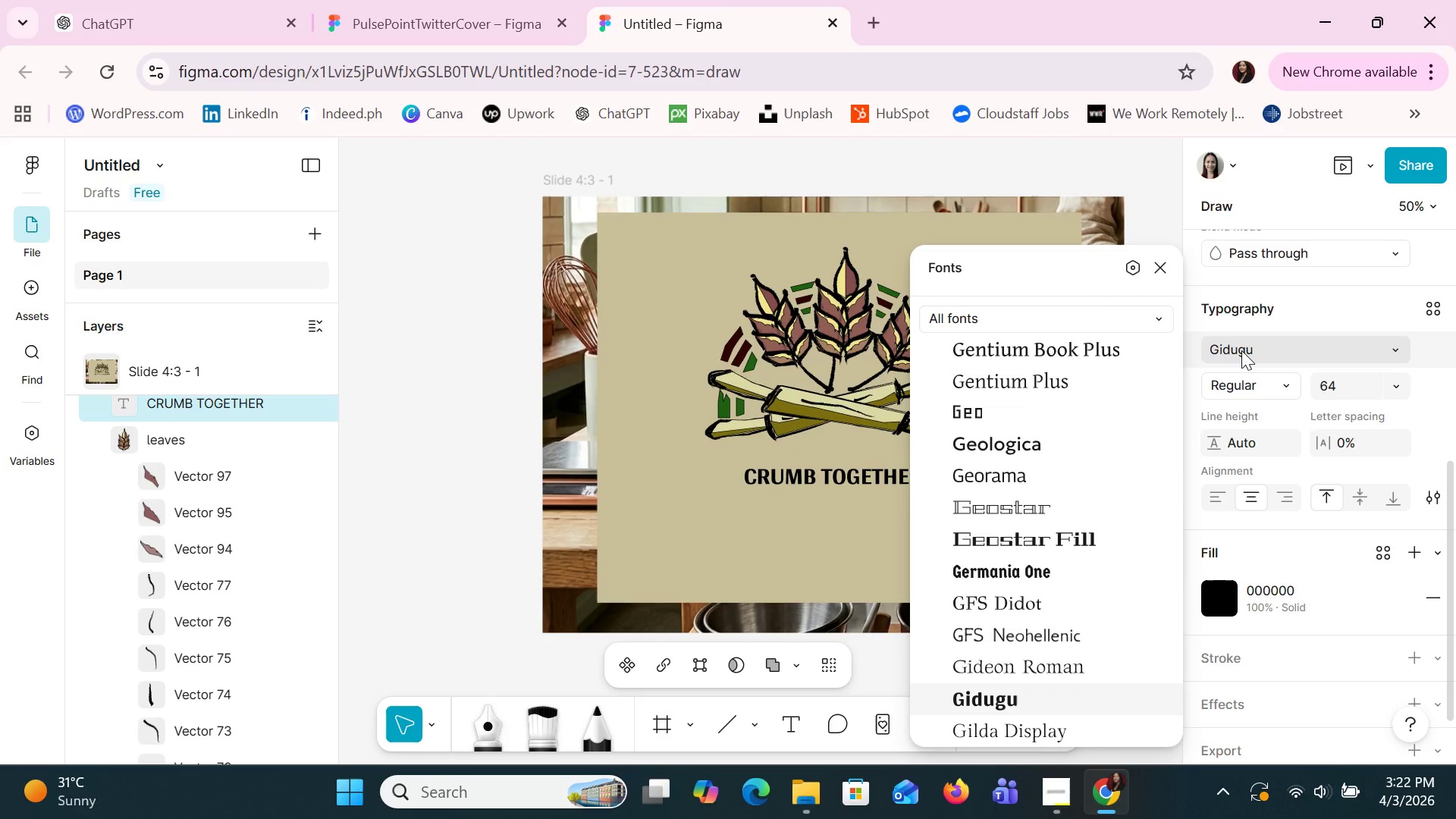 
key(ArrowDown)
 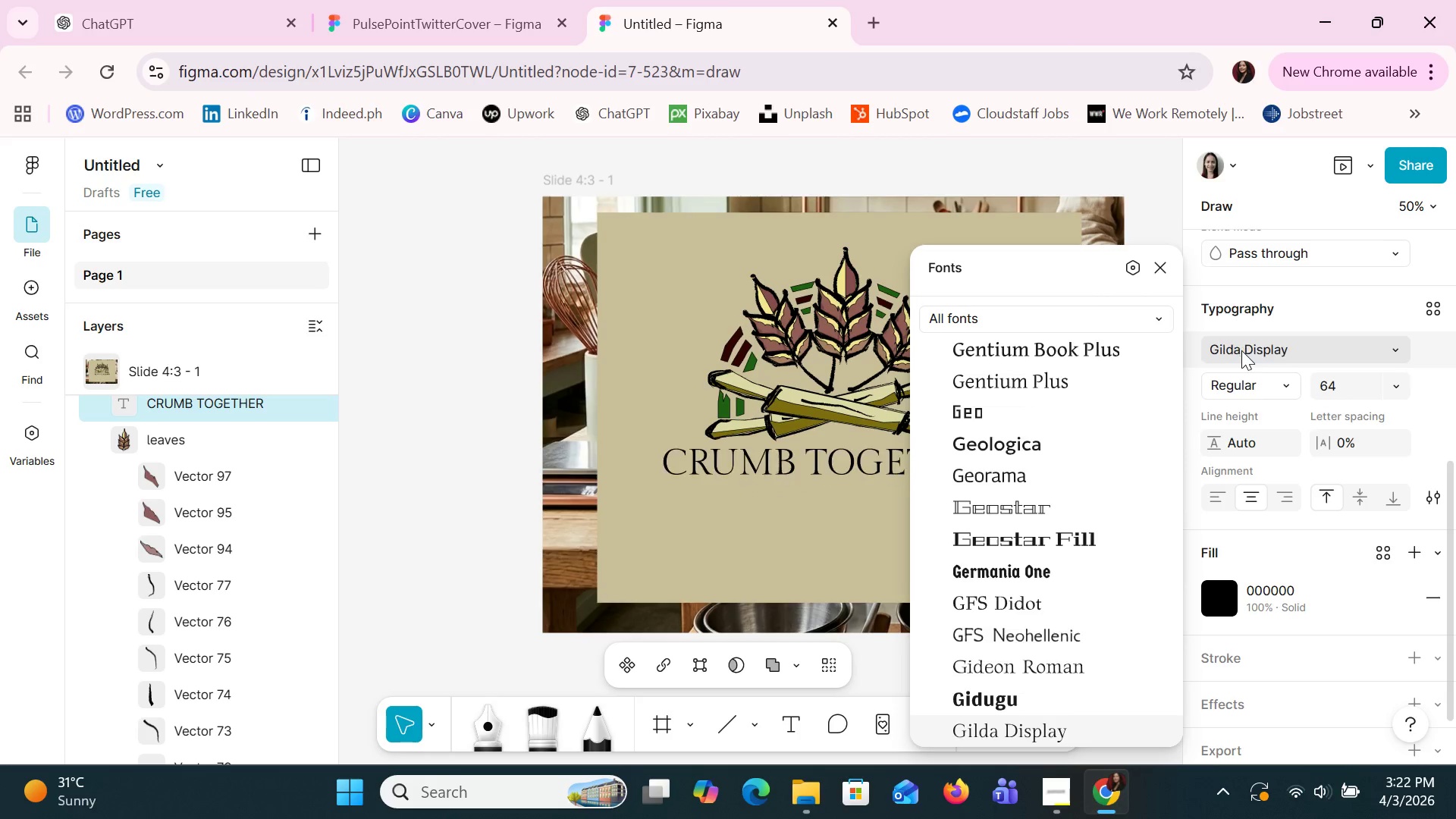 
key(ArrowDown)
 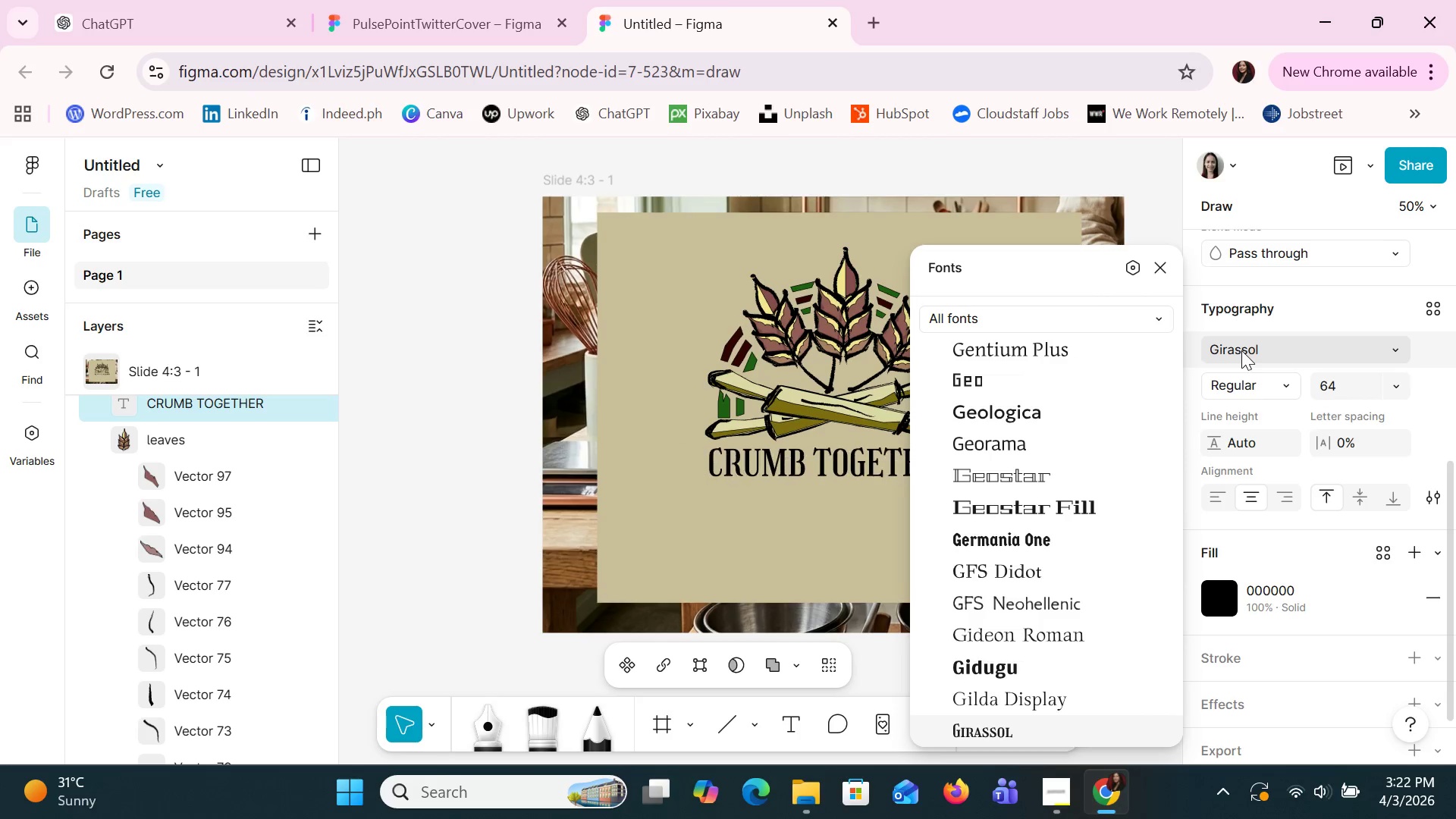 
key(ArrowDown)
 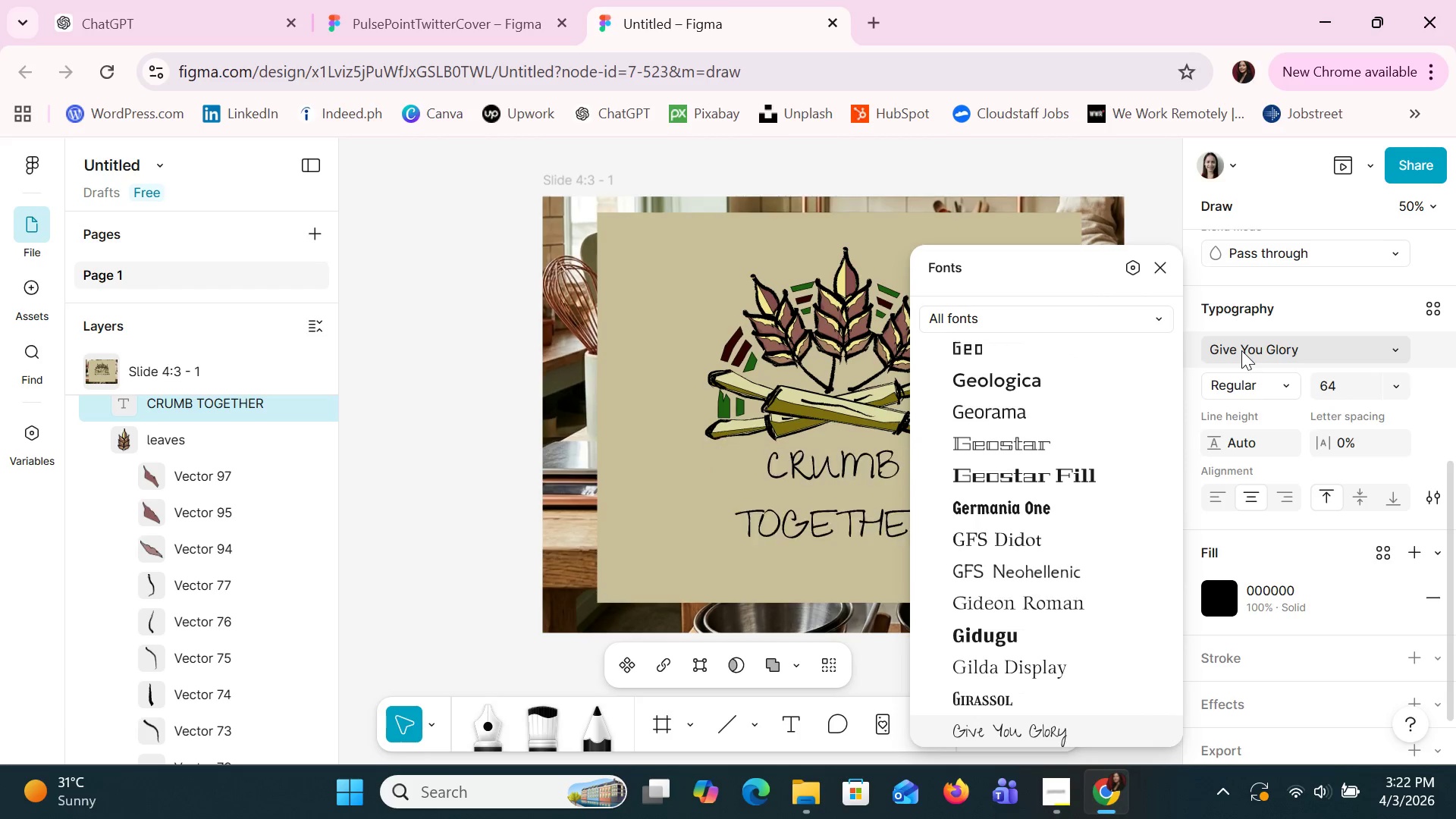 
key(ArrowDown)
 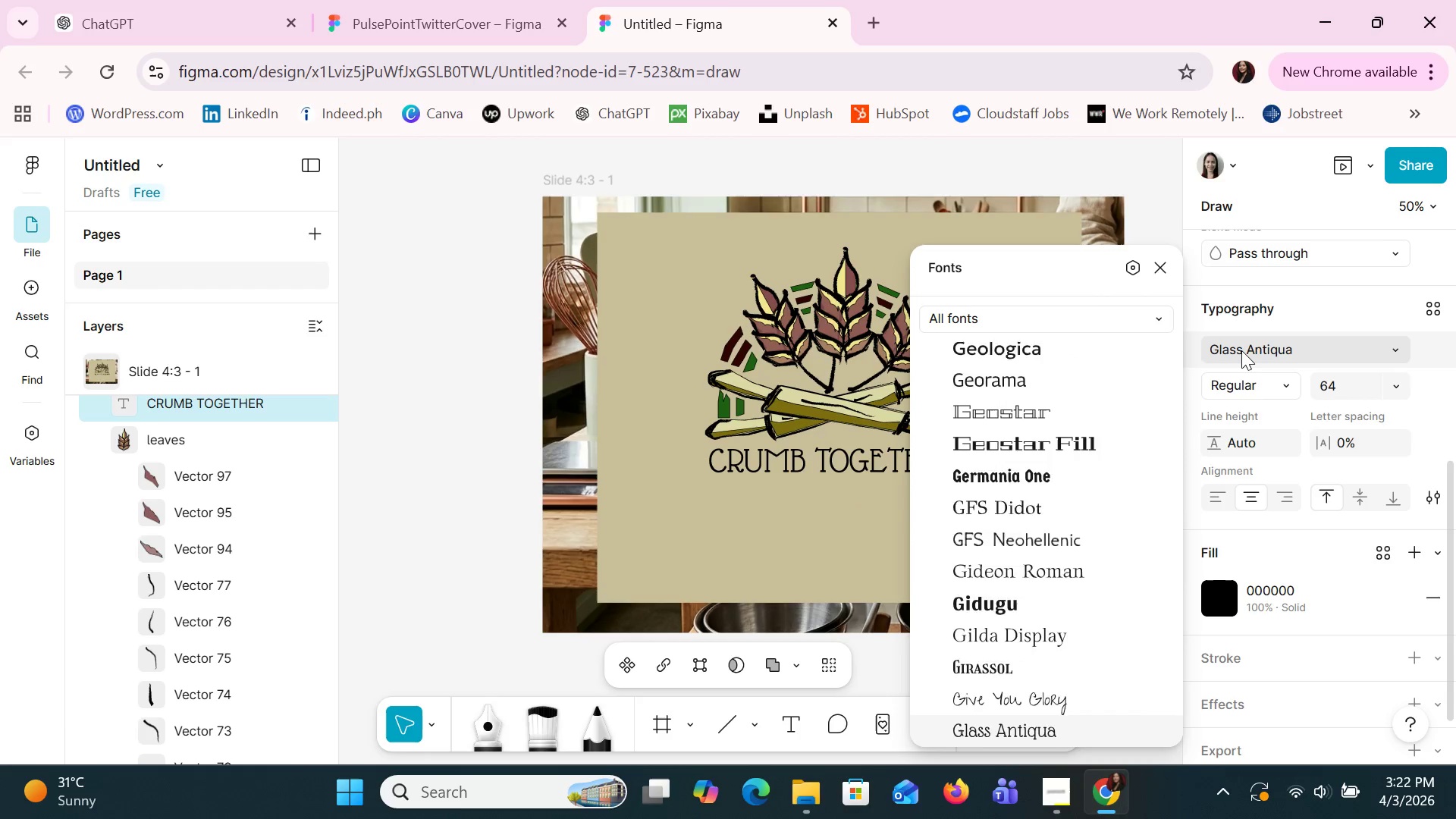 
key(ArrowDown)
 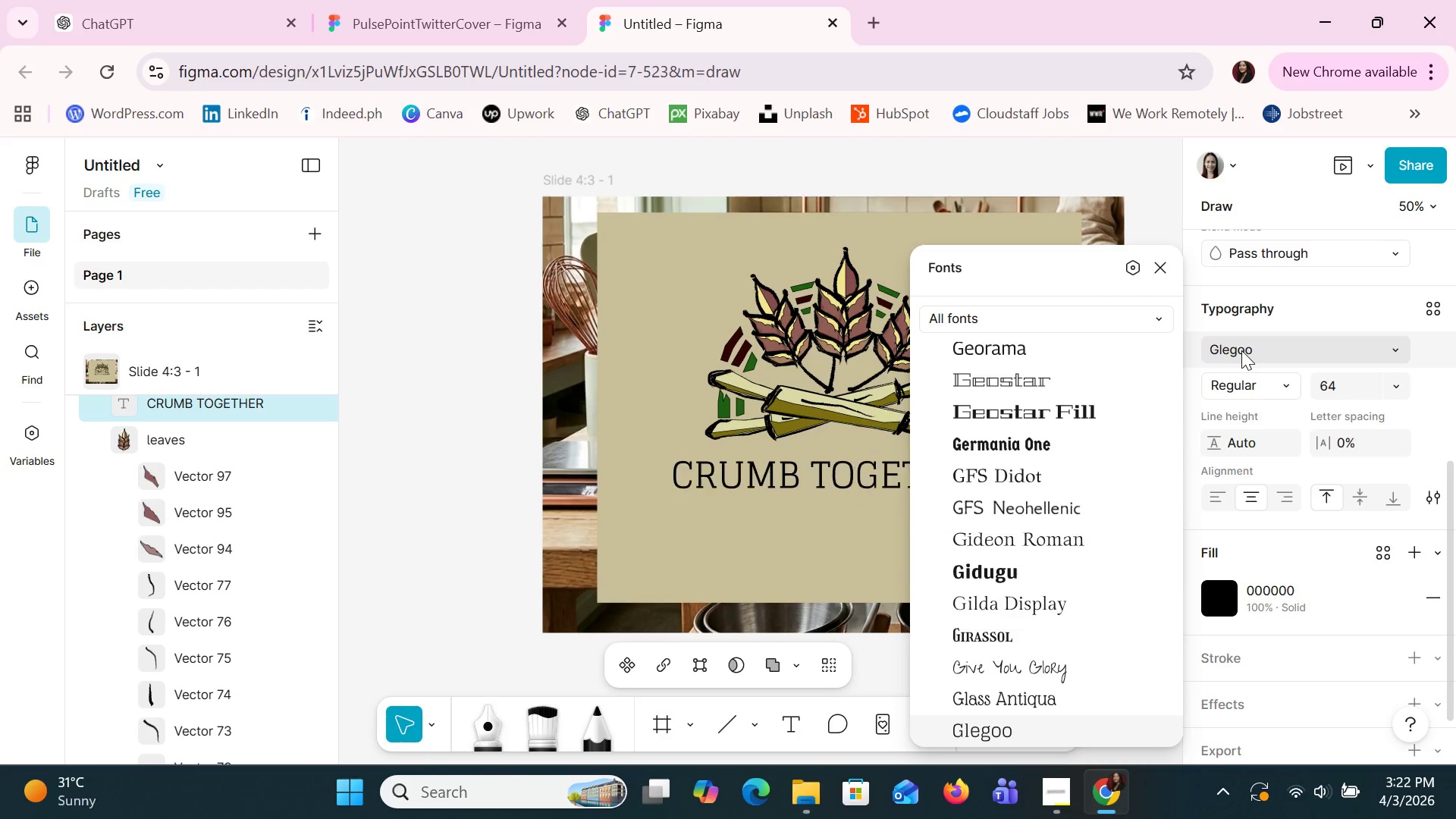 
key(ArrowDown)
 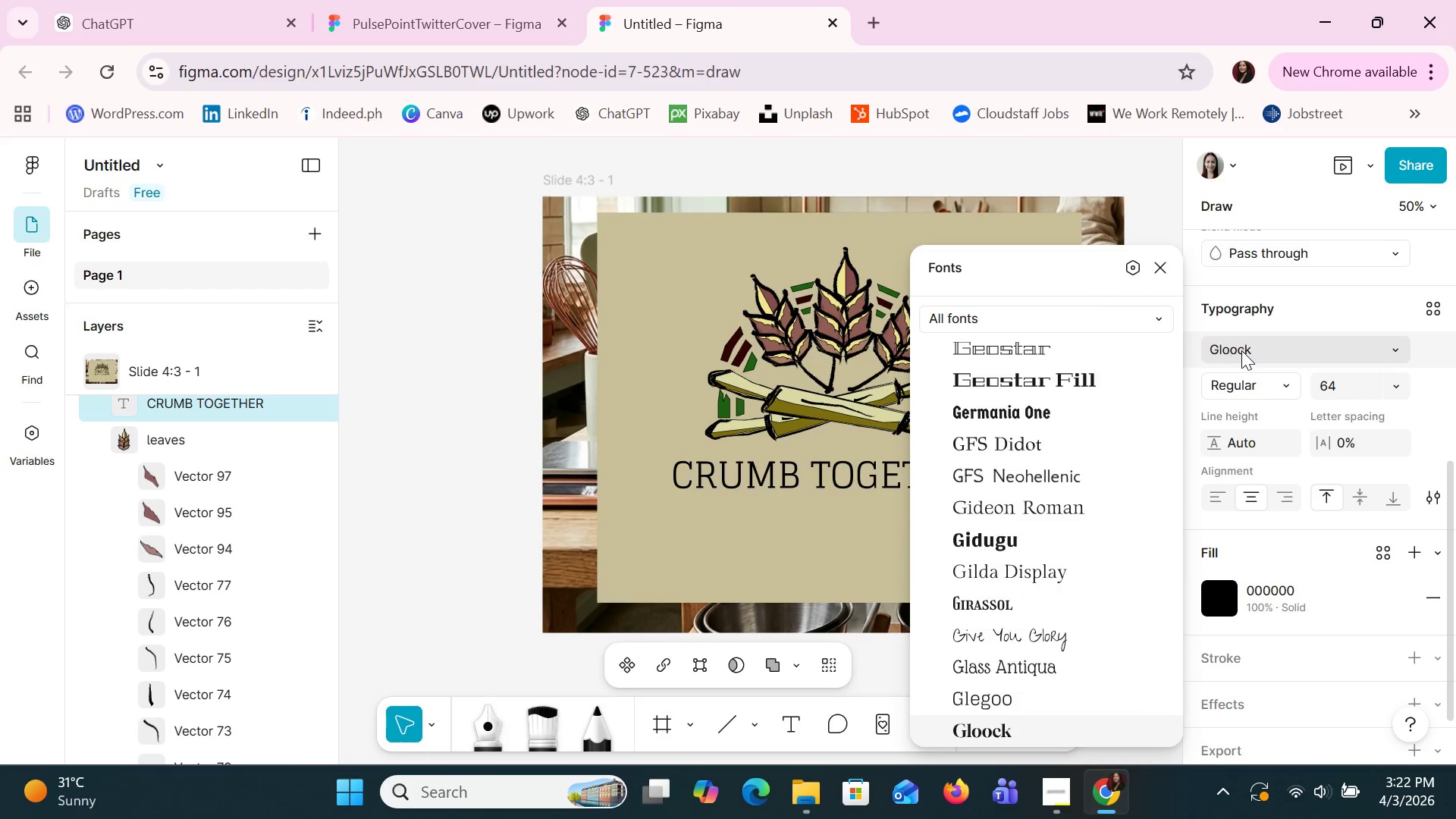 
key(ArrowDown)
 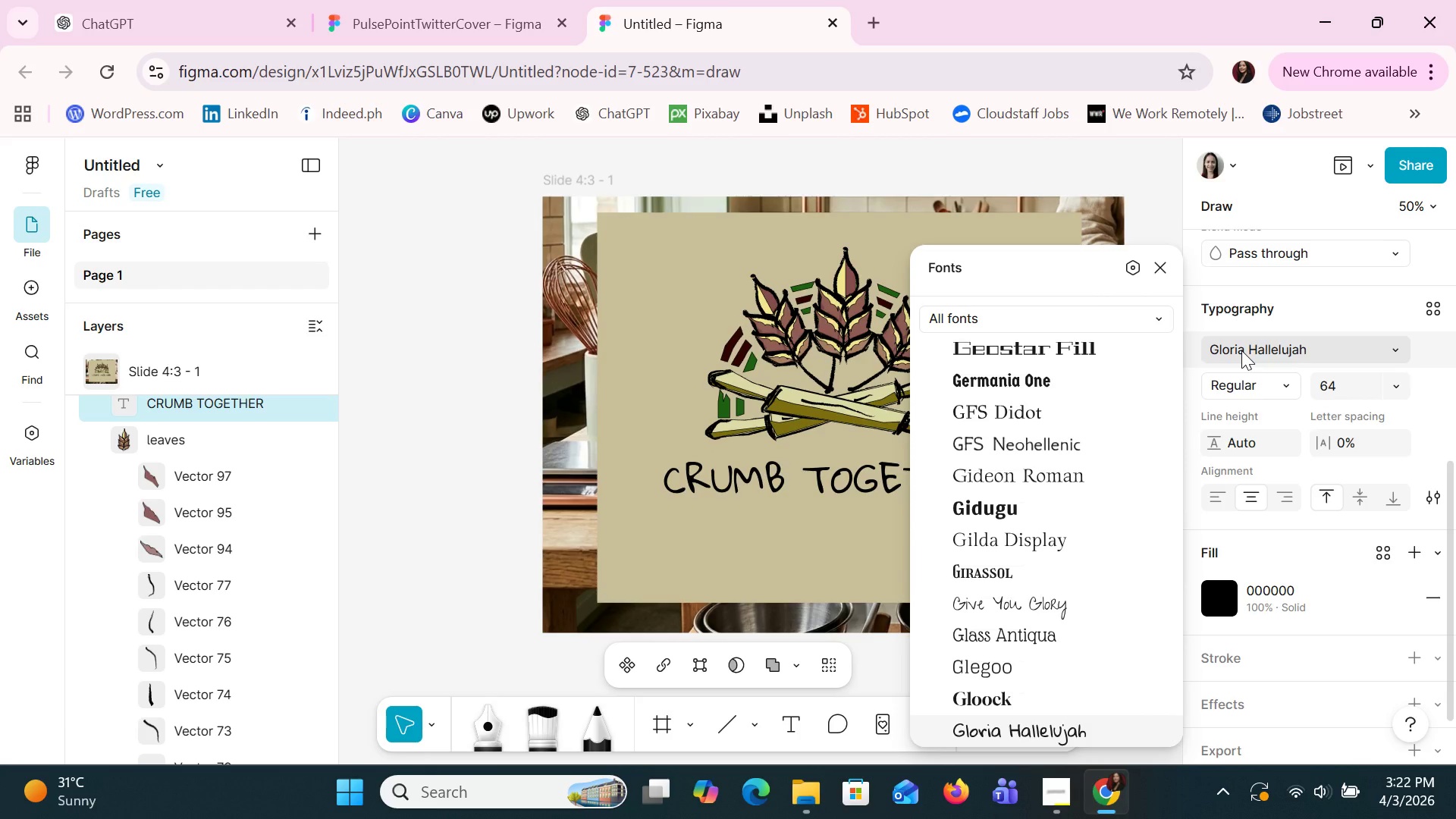 
key(ArrowDown)
 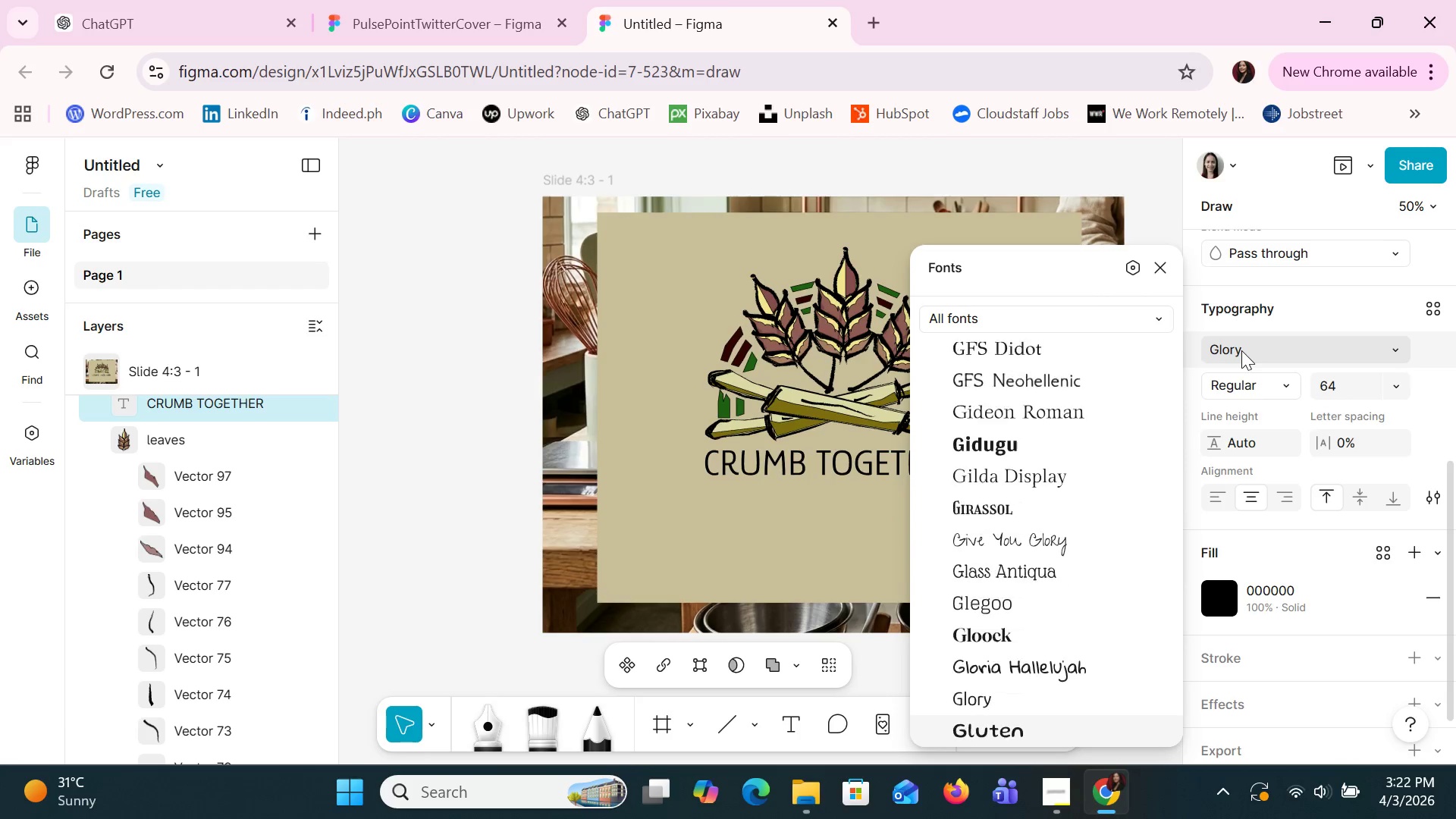 
key(ArrowDown)
 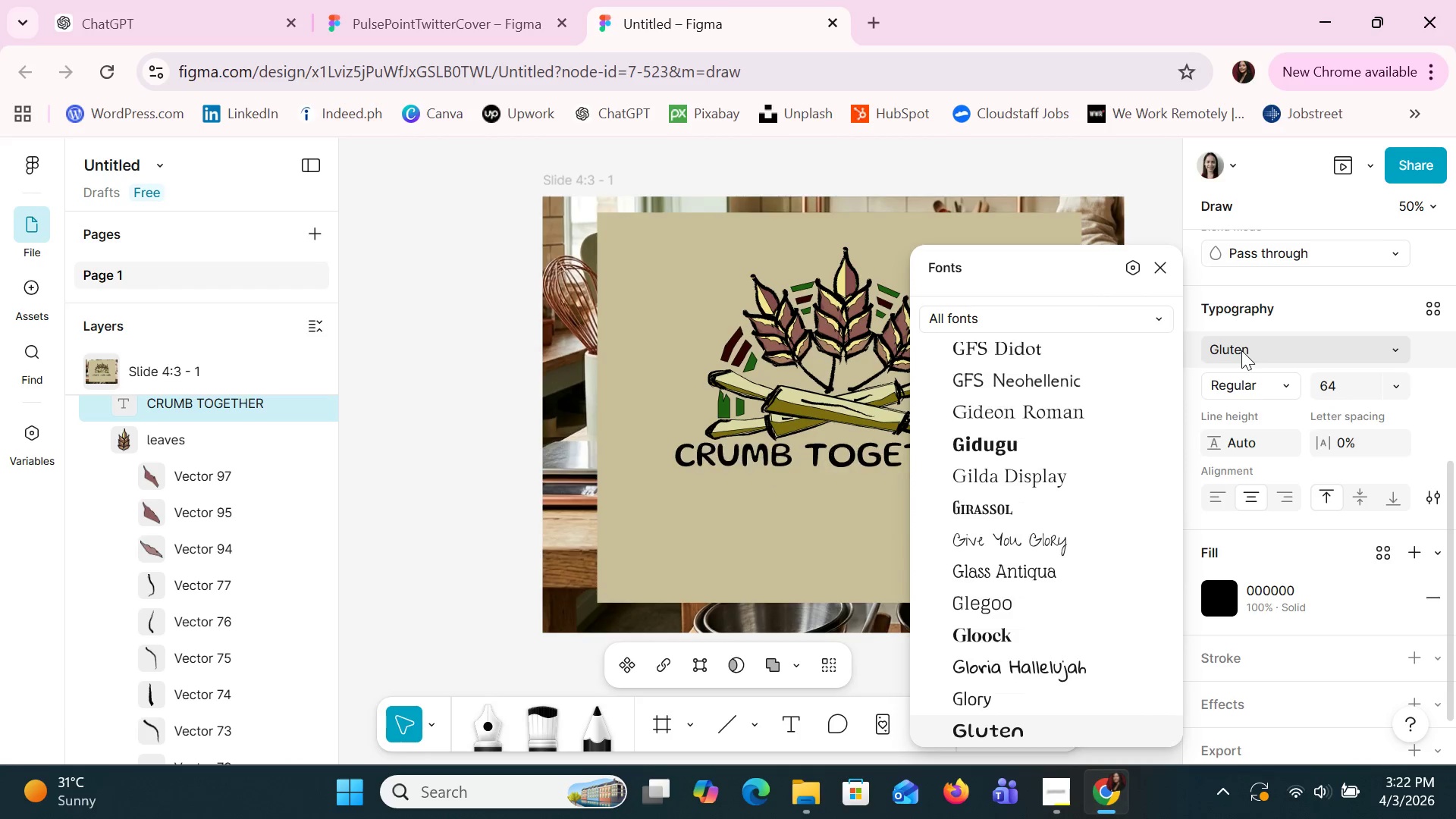 
key(ArrowDown)
 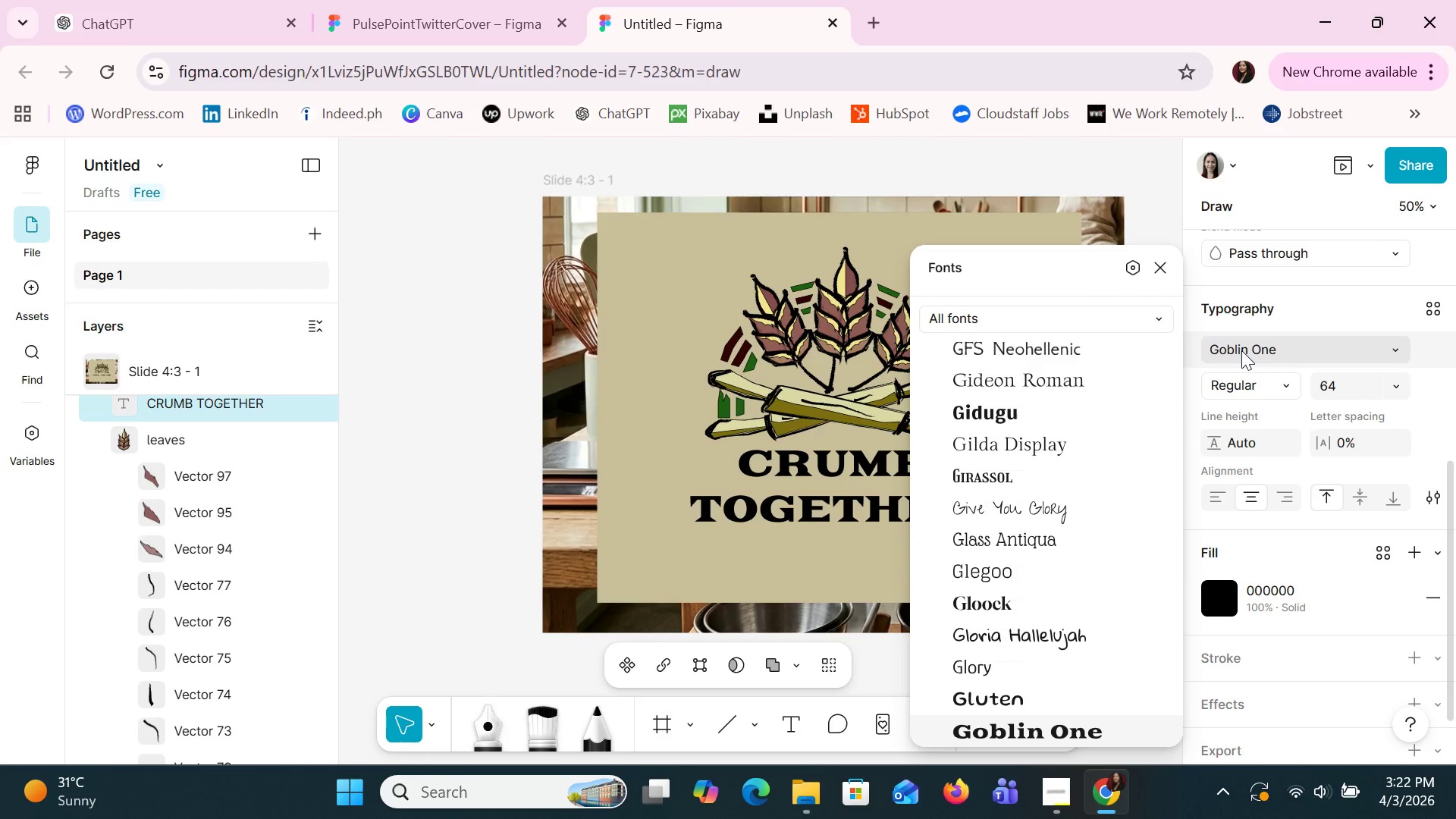 
key(ArrowUp)
 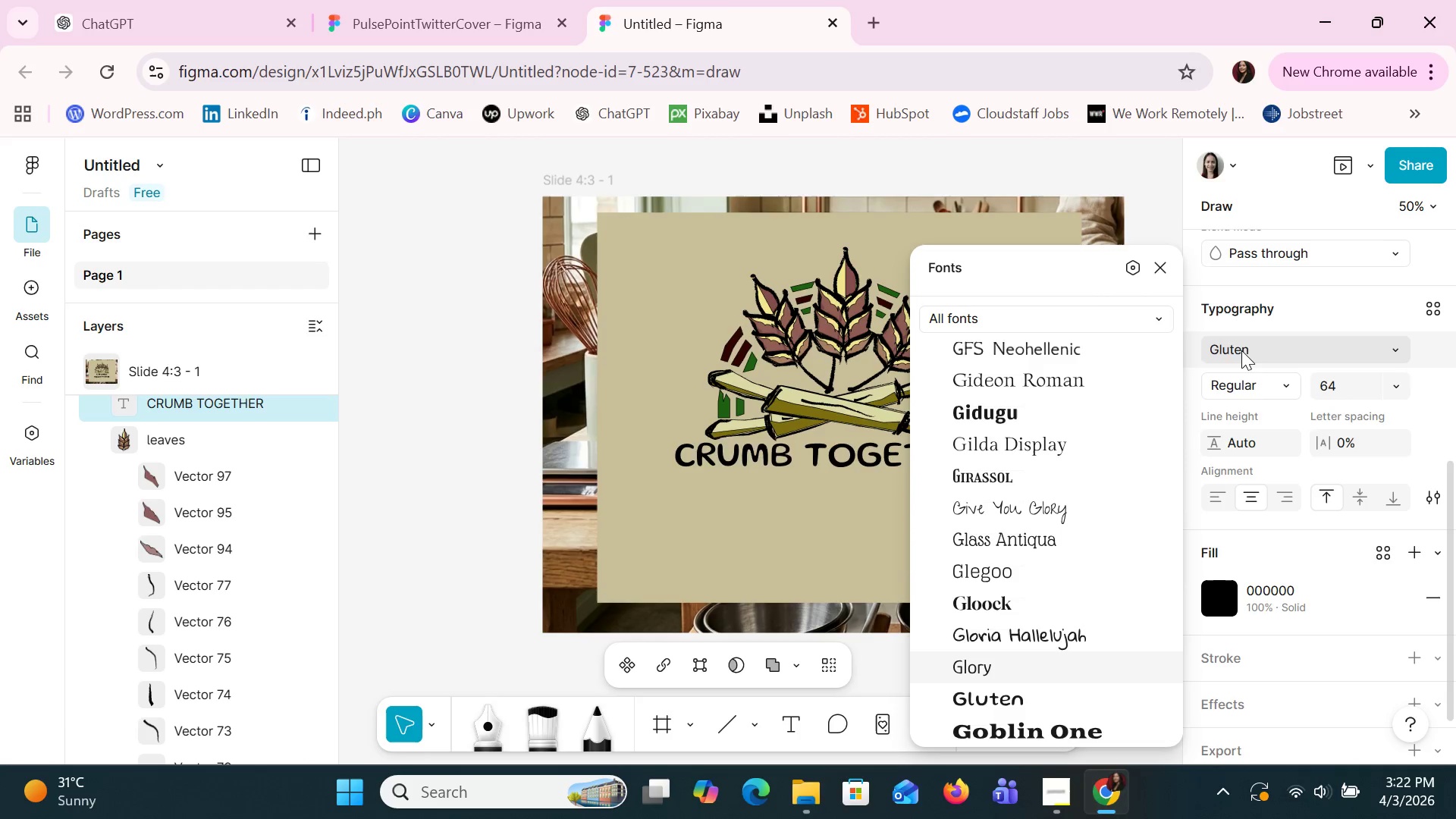 
key(ArrowUp)
 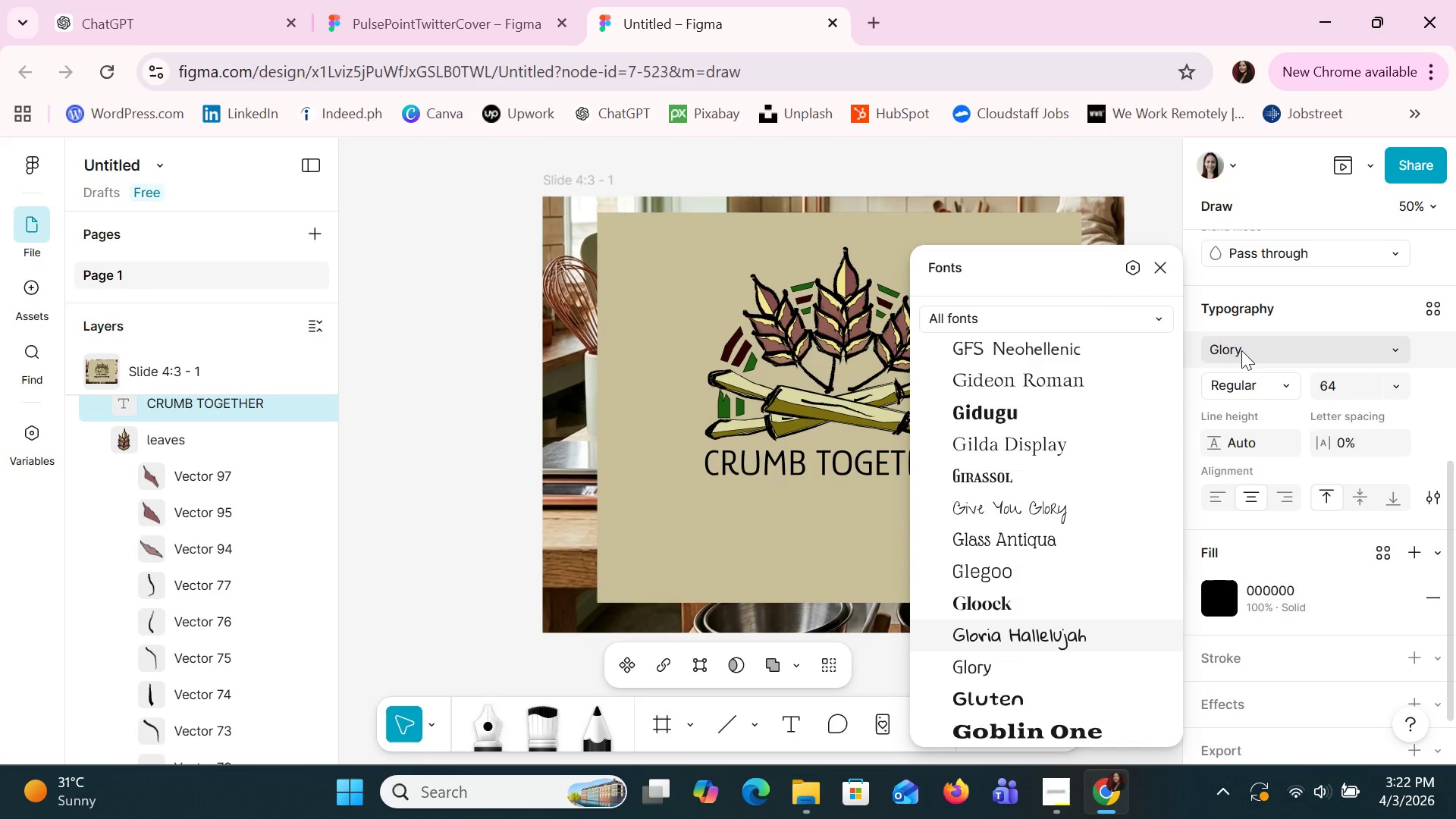 
key(ArrowUp)
 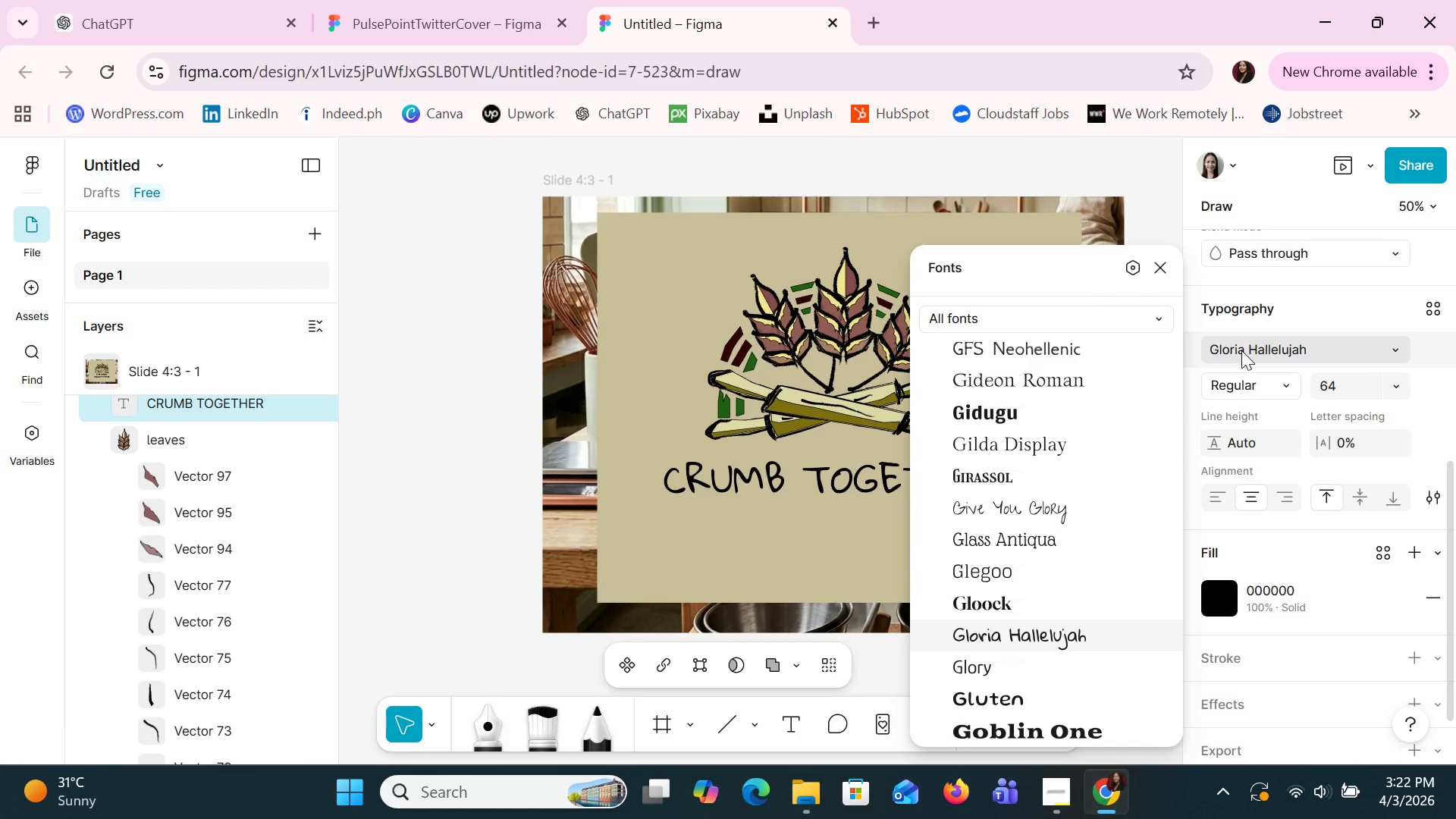 
key(ArrowDown)
 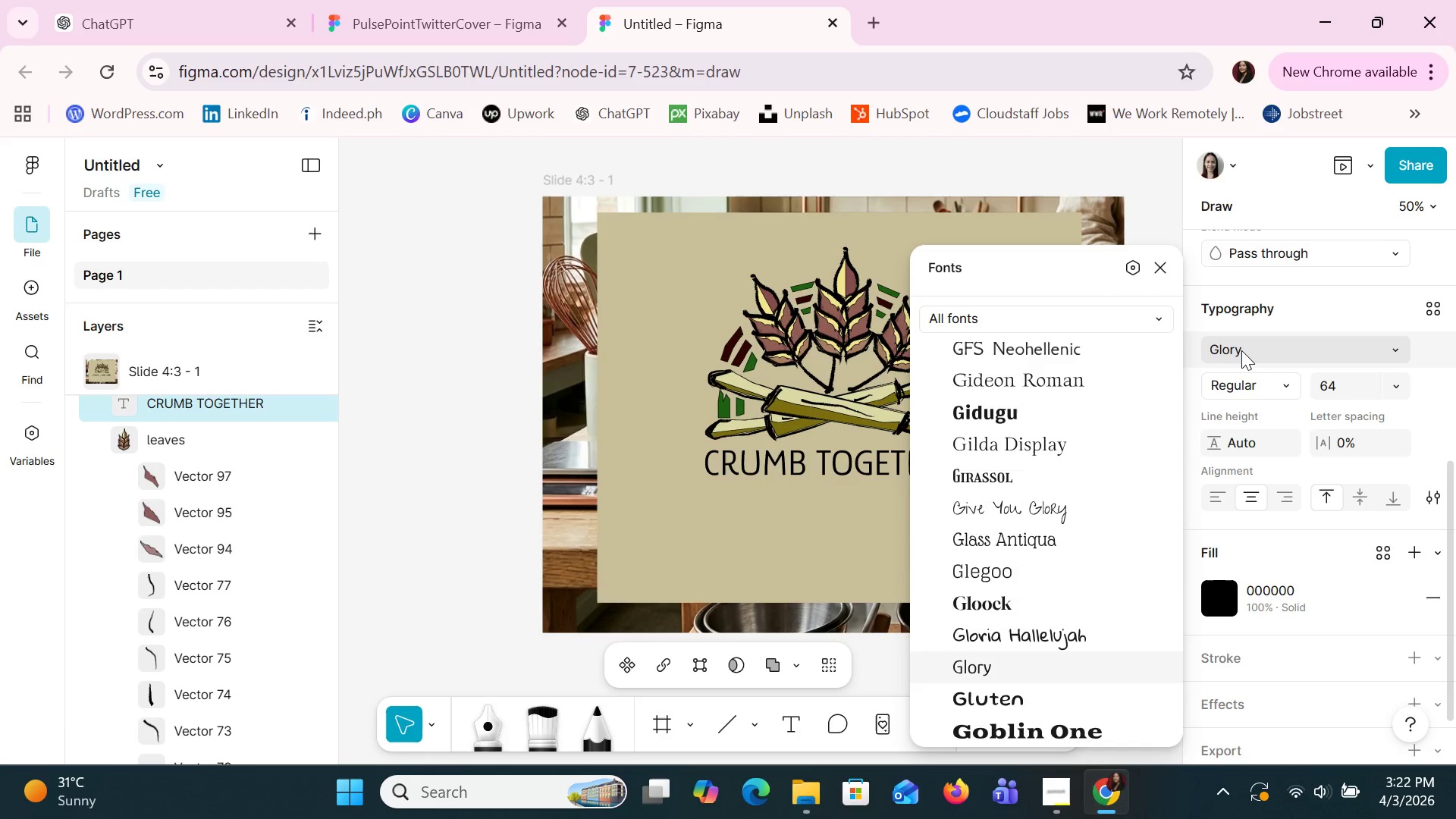 
key(ArrowDown)
 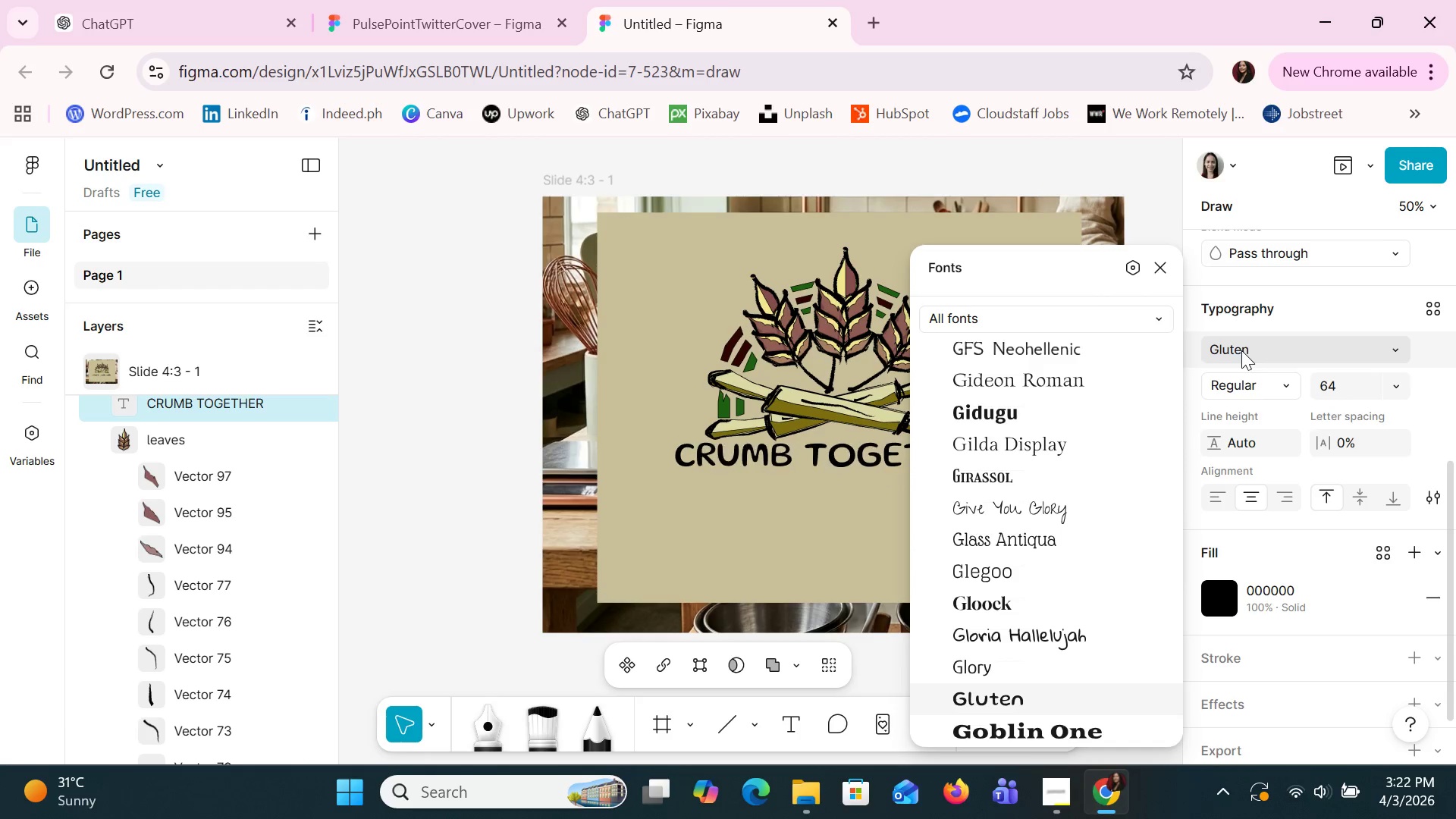 
key(ArrowDown)
 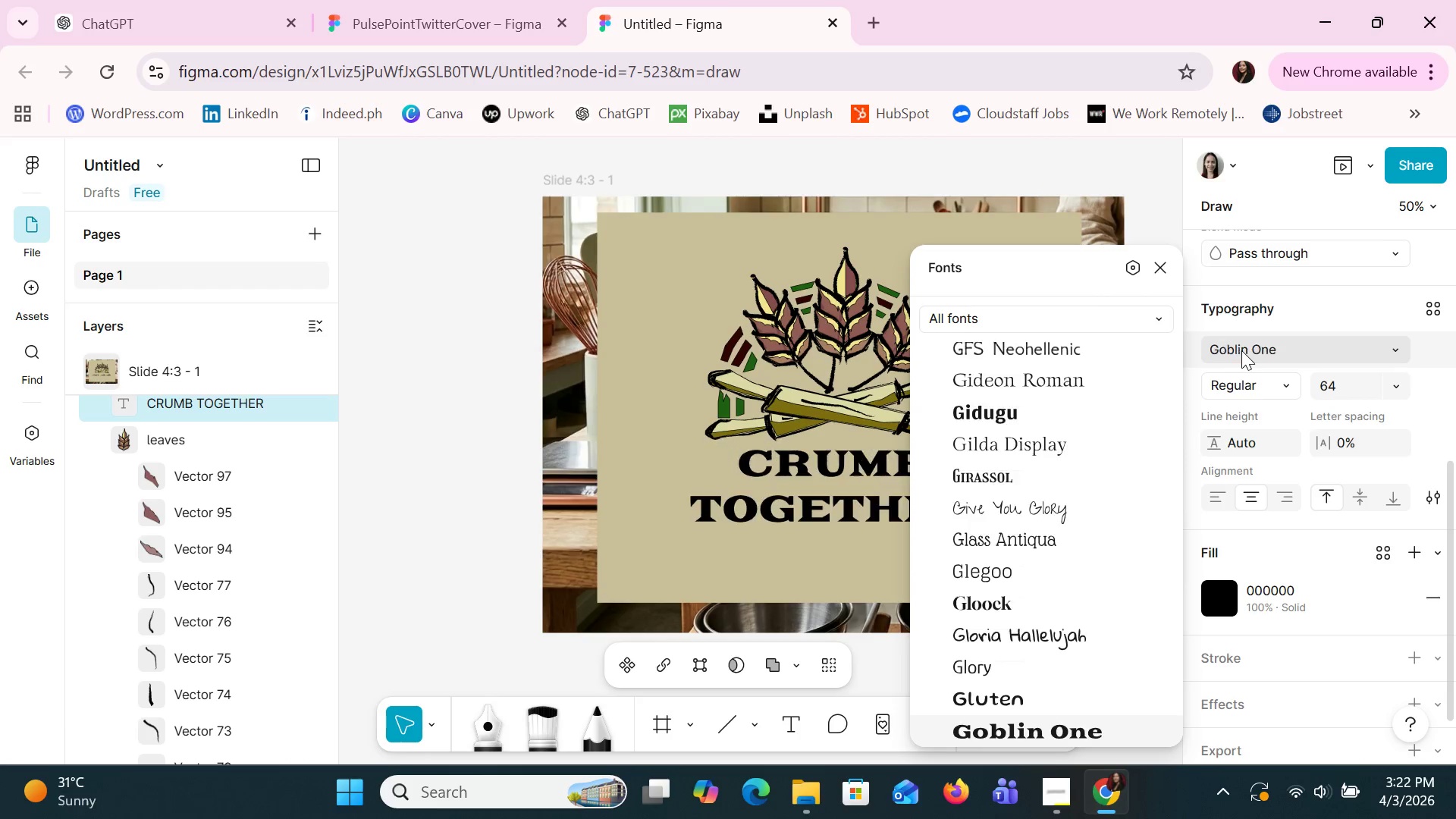 
key(ArrowDown)
 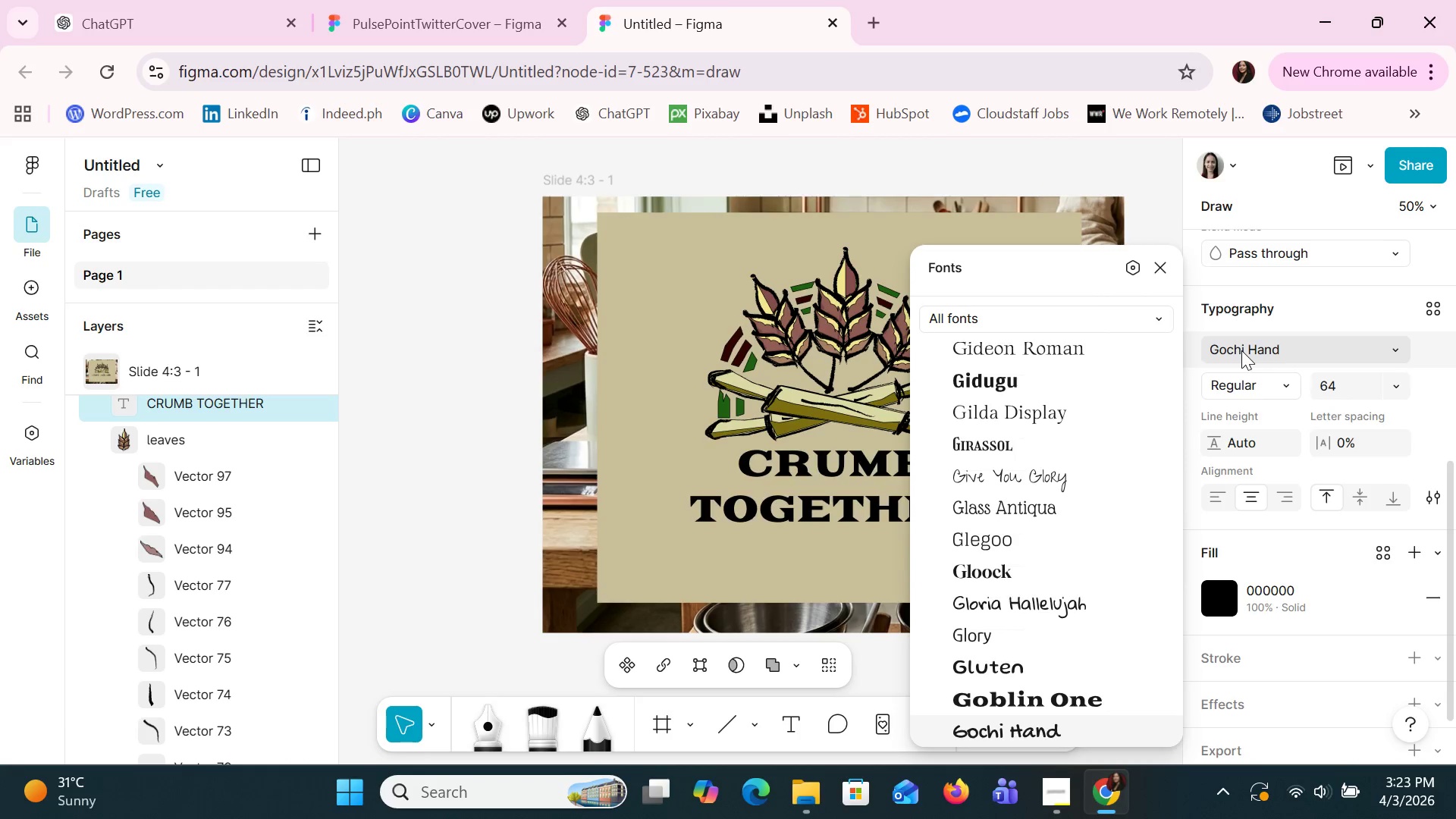 
key(ArrowDown)
 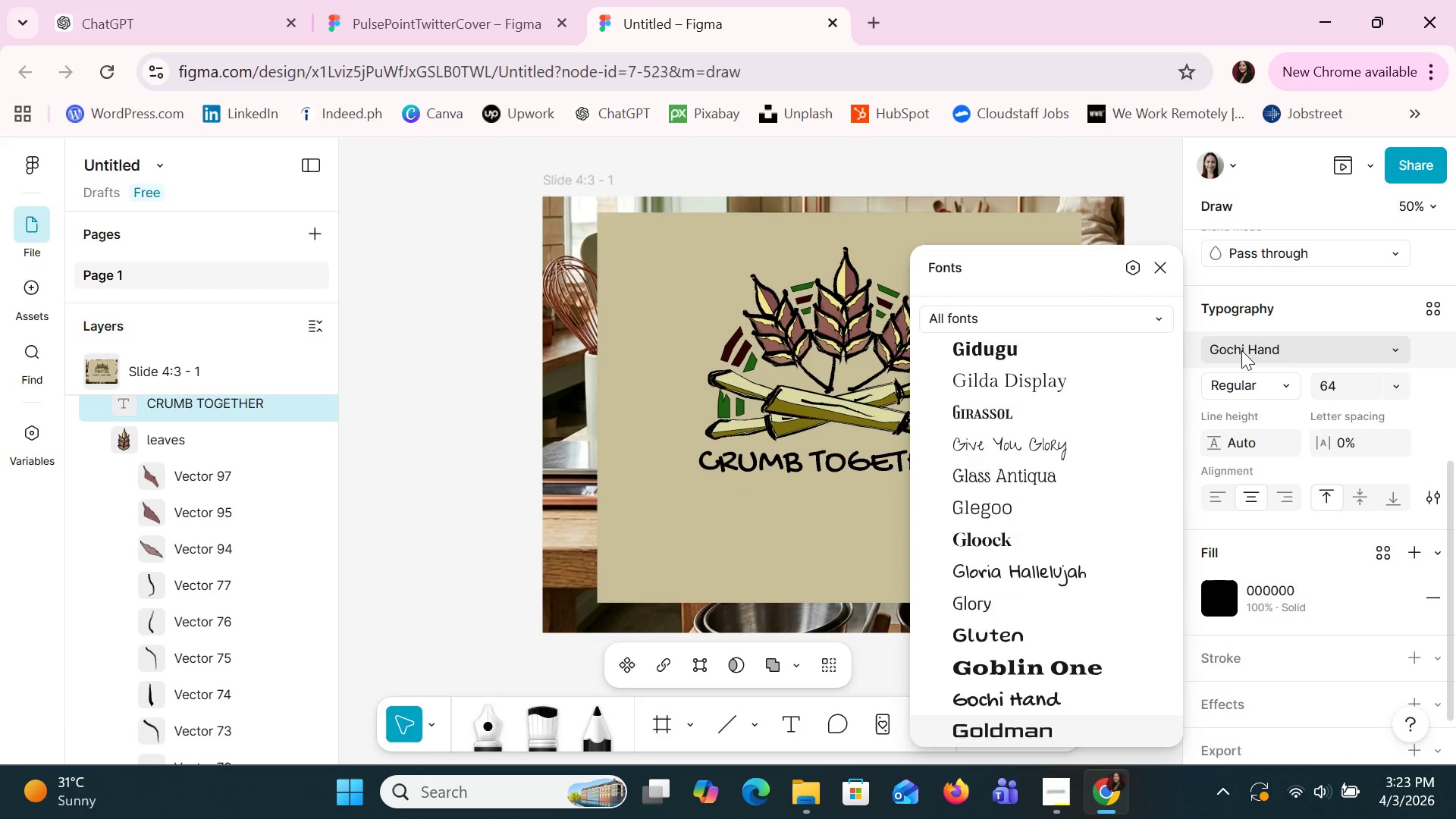 
key(ArrowDown)
 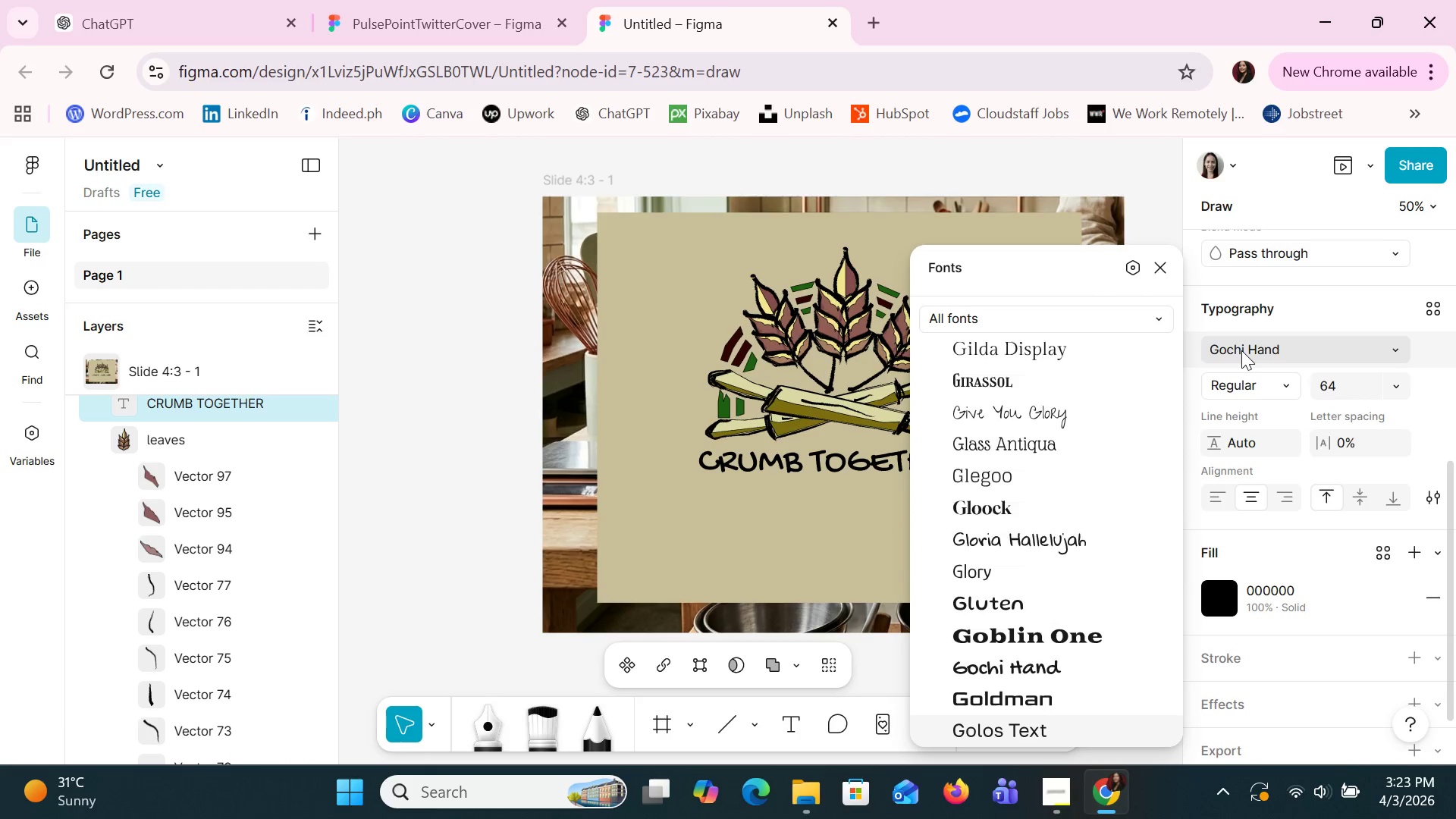 
key(ArrowDown)
 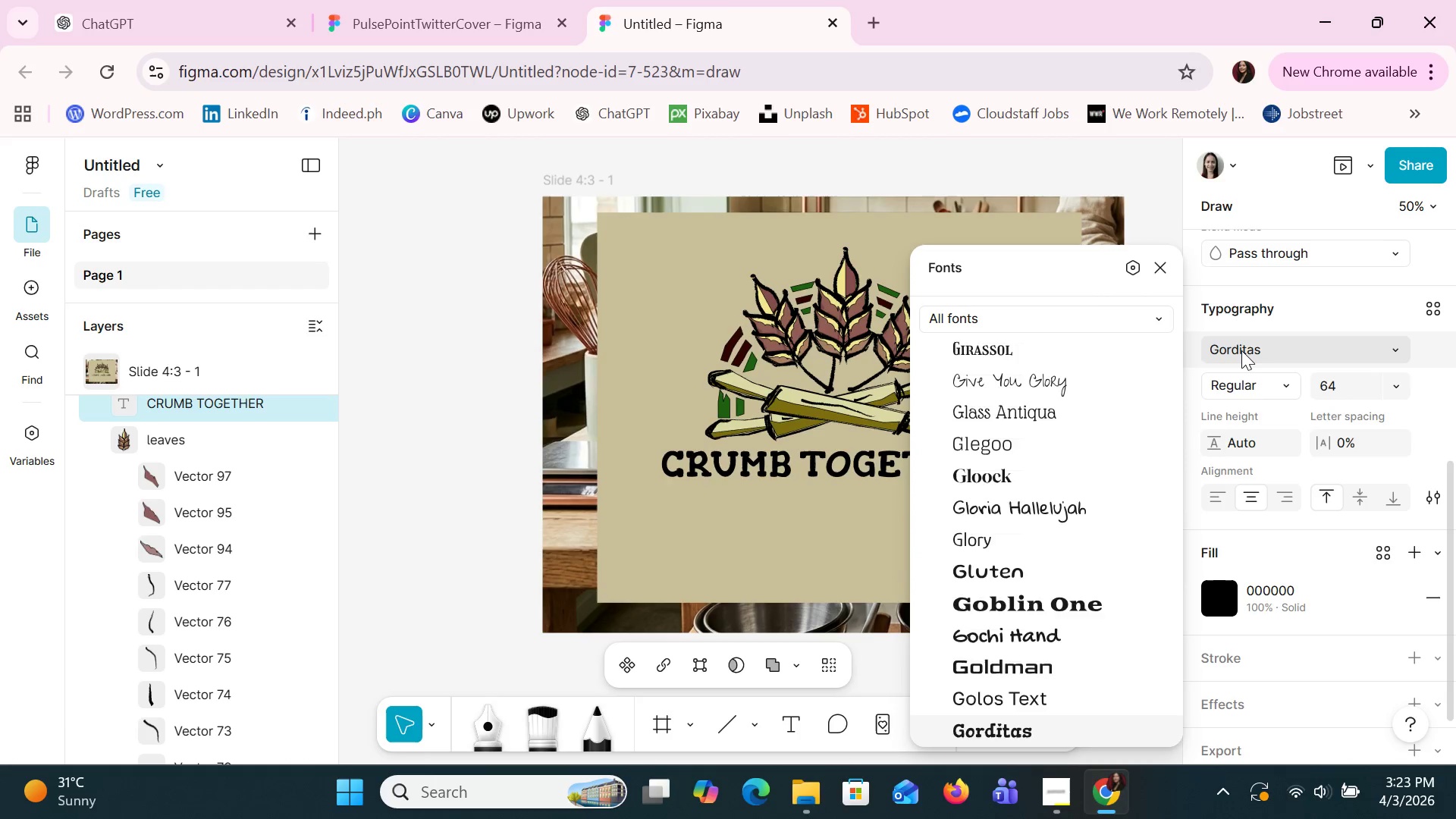 
key(ArrowDown)
 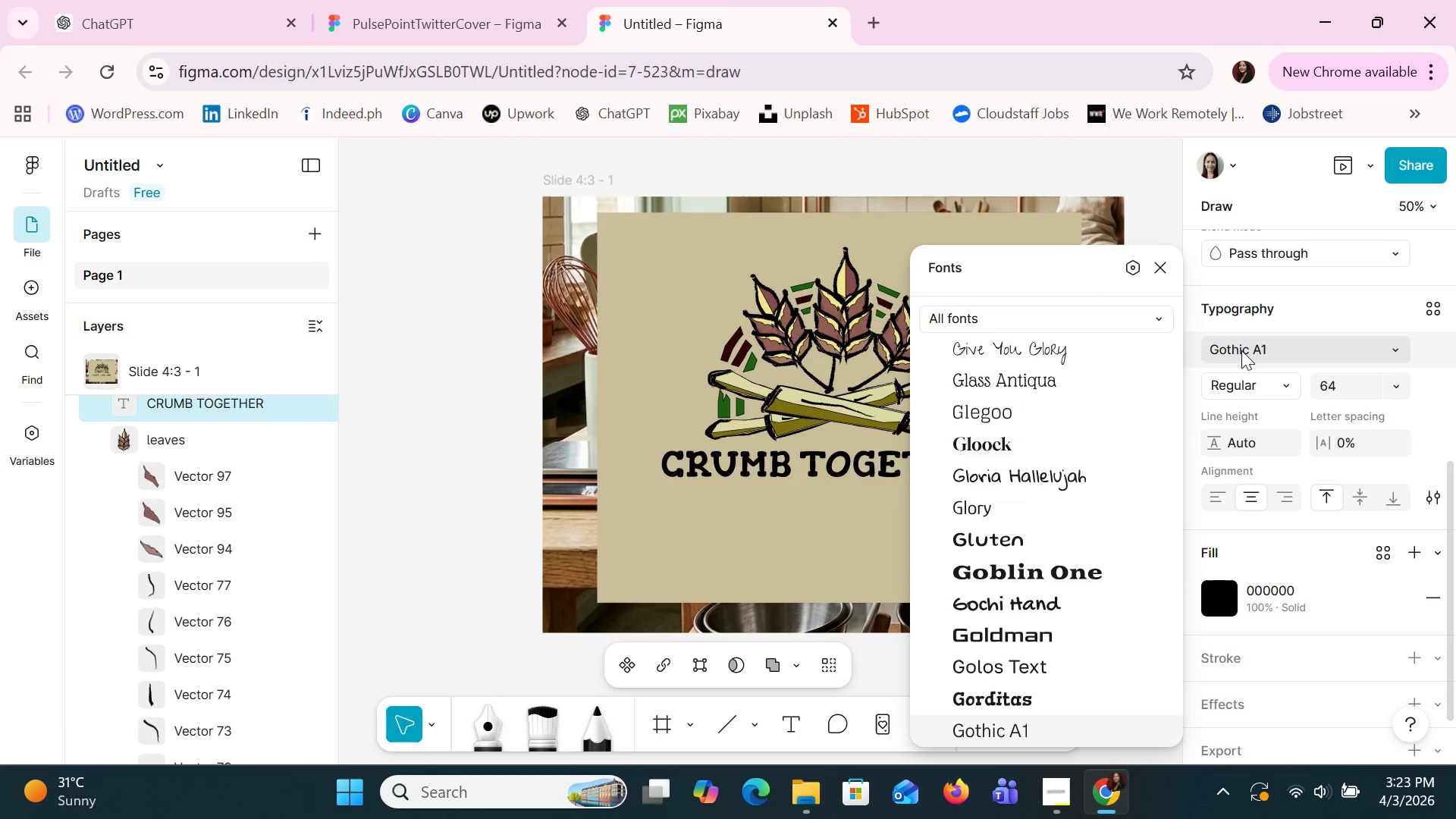 
key(ArrowDown)
 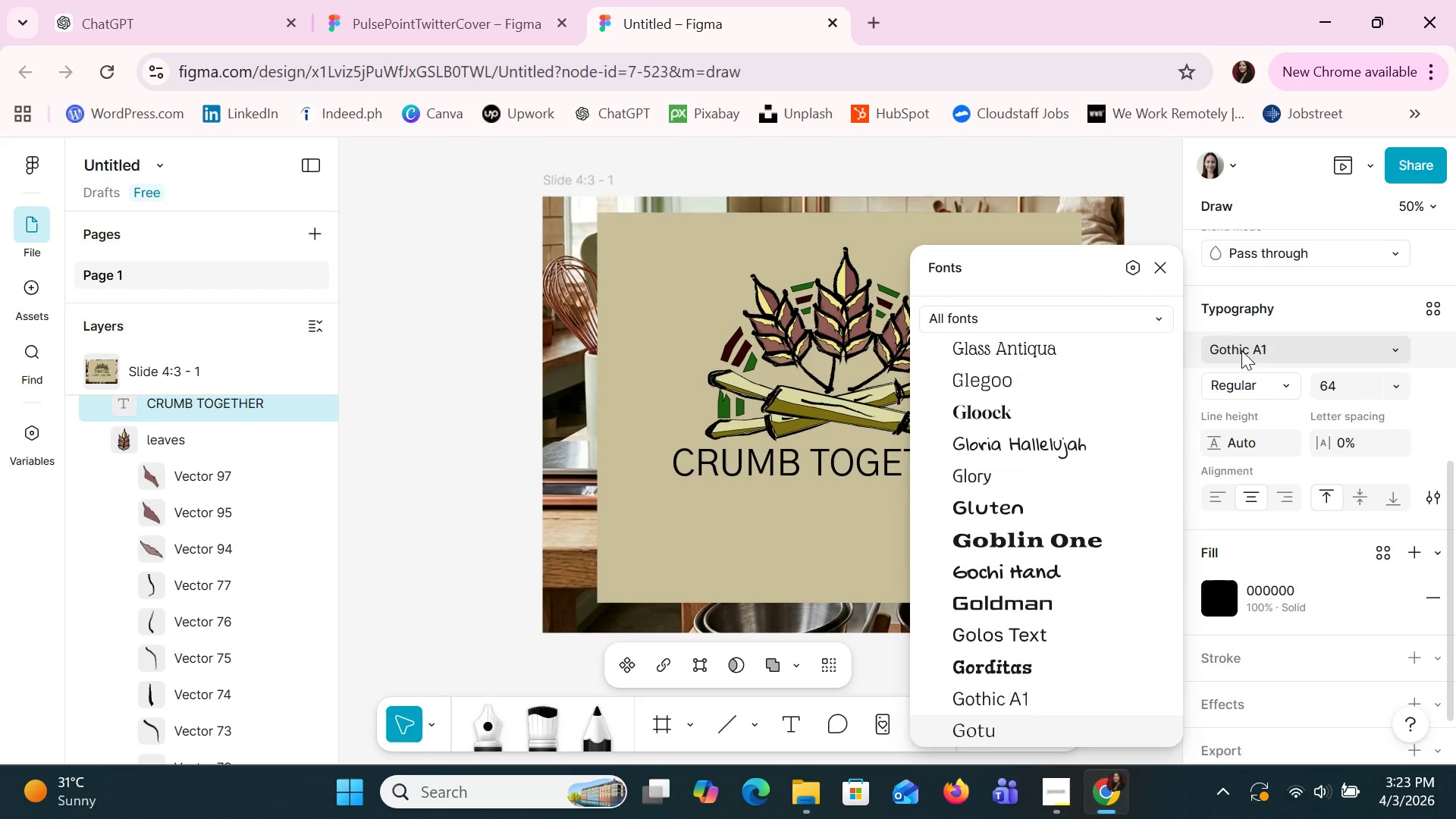 
key(ArrowDown)
 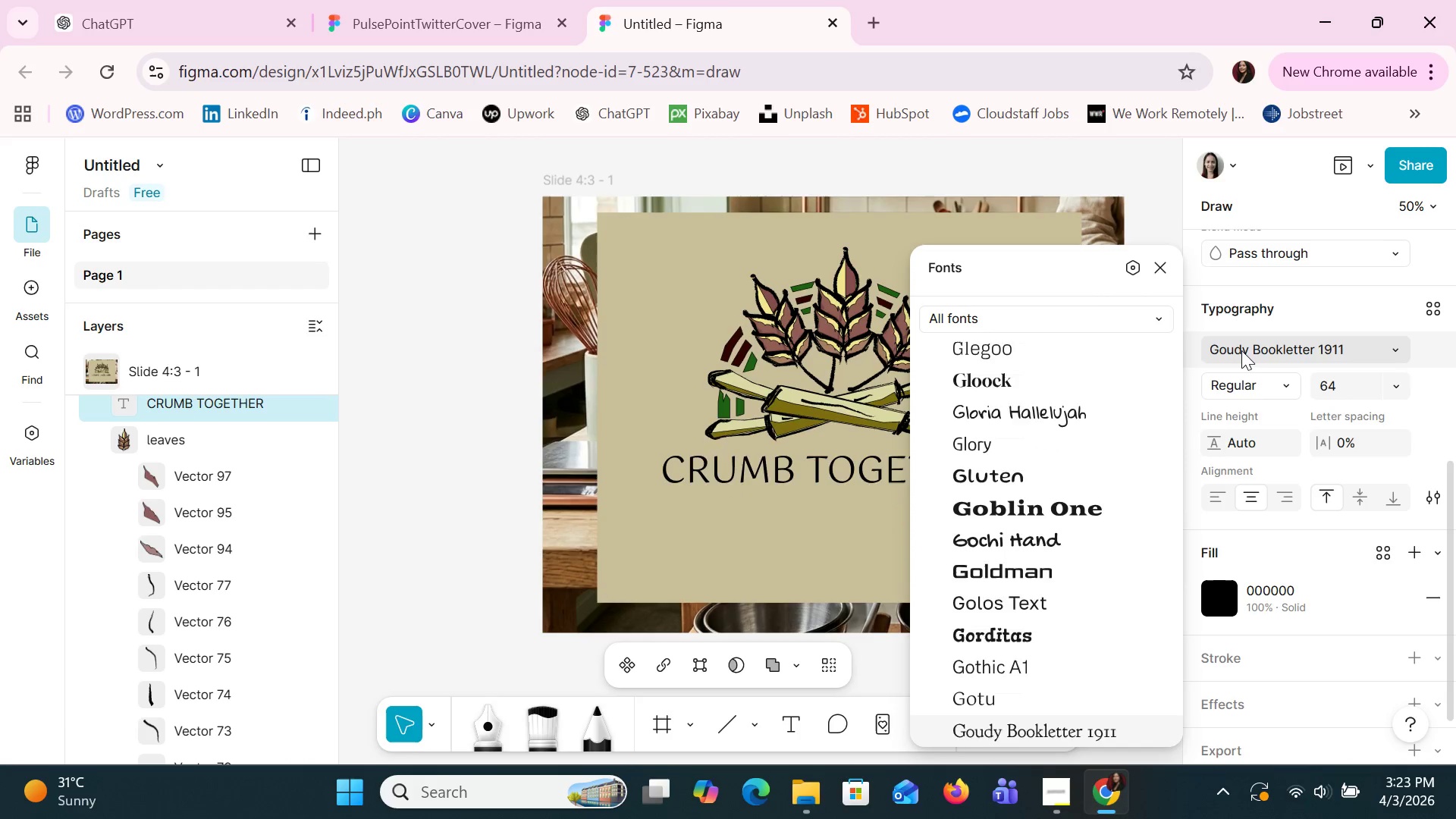 
key(ArrowDown)
 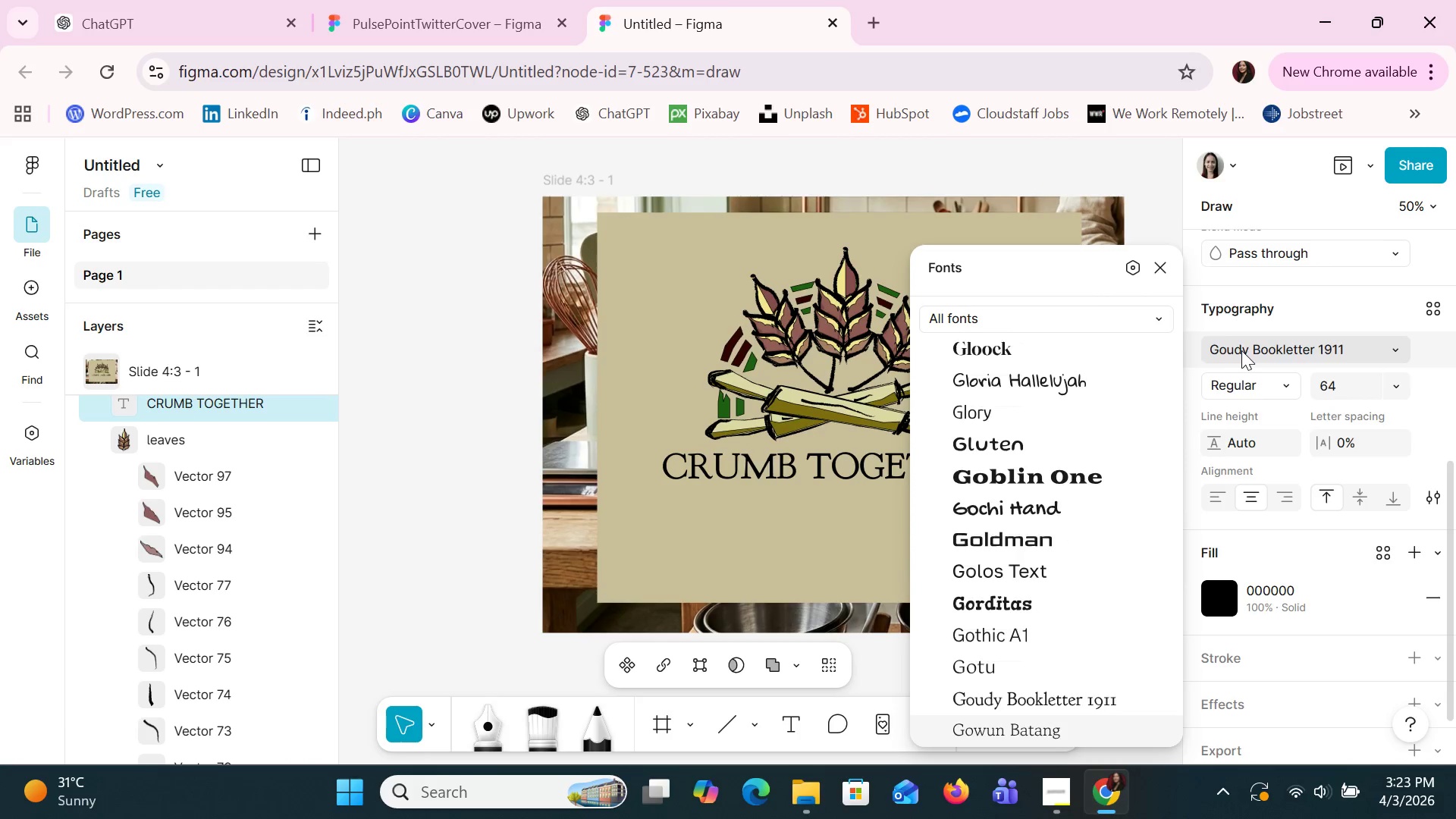 
key(ArrowDown)
 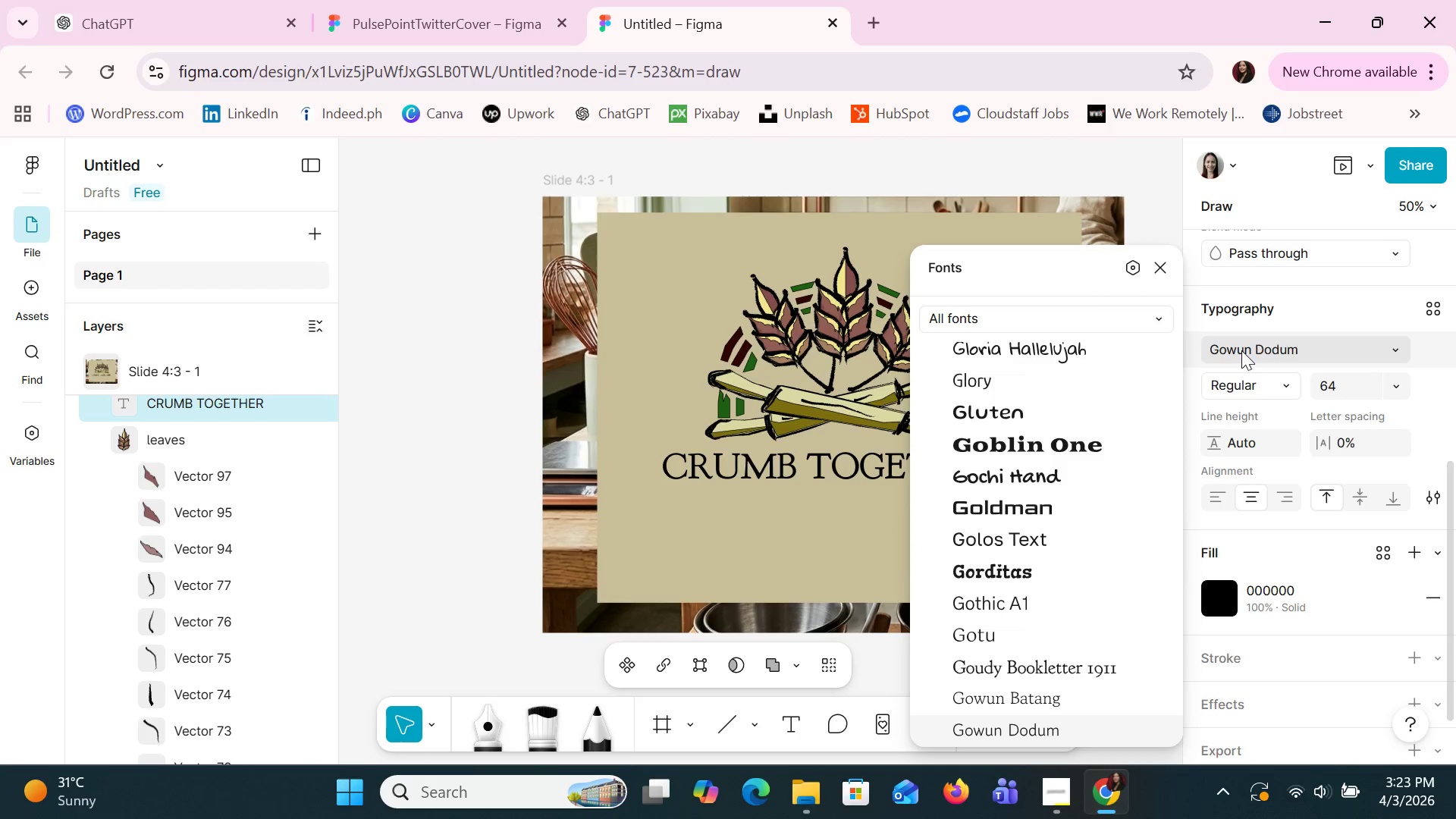 
key(ArrowDown)
 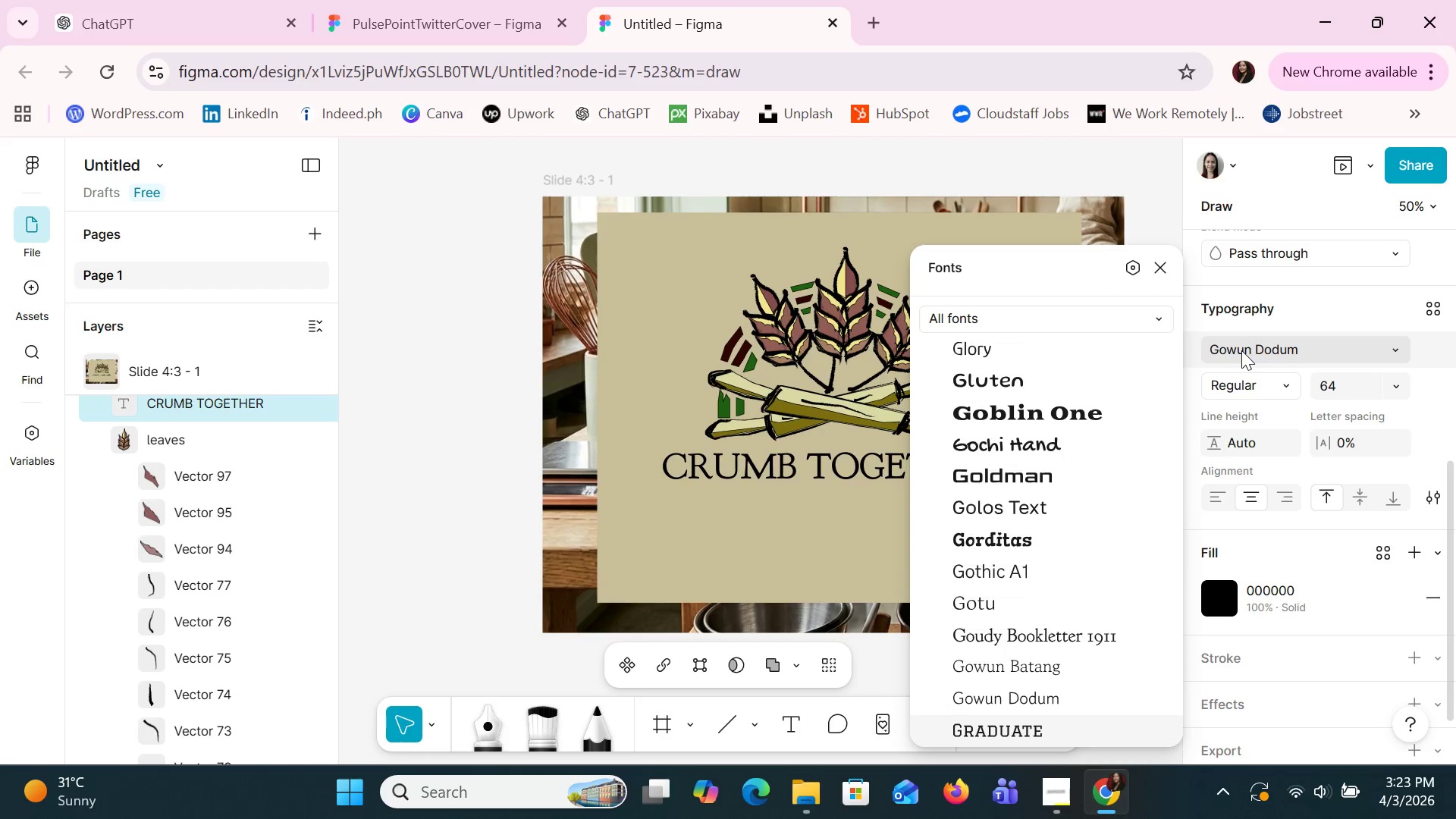 
key(ArrowDown)
 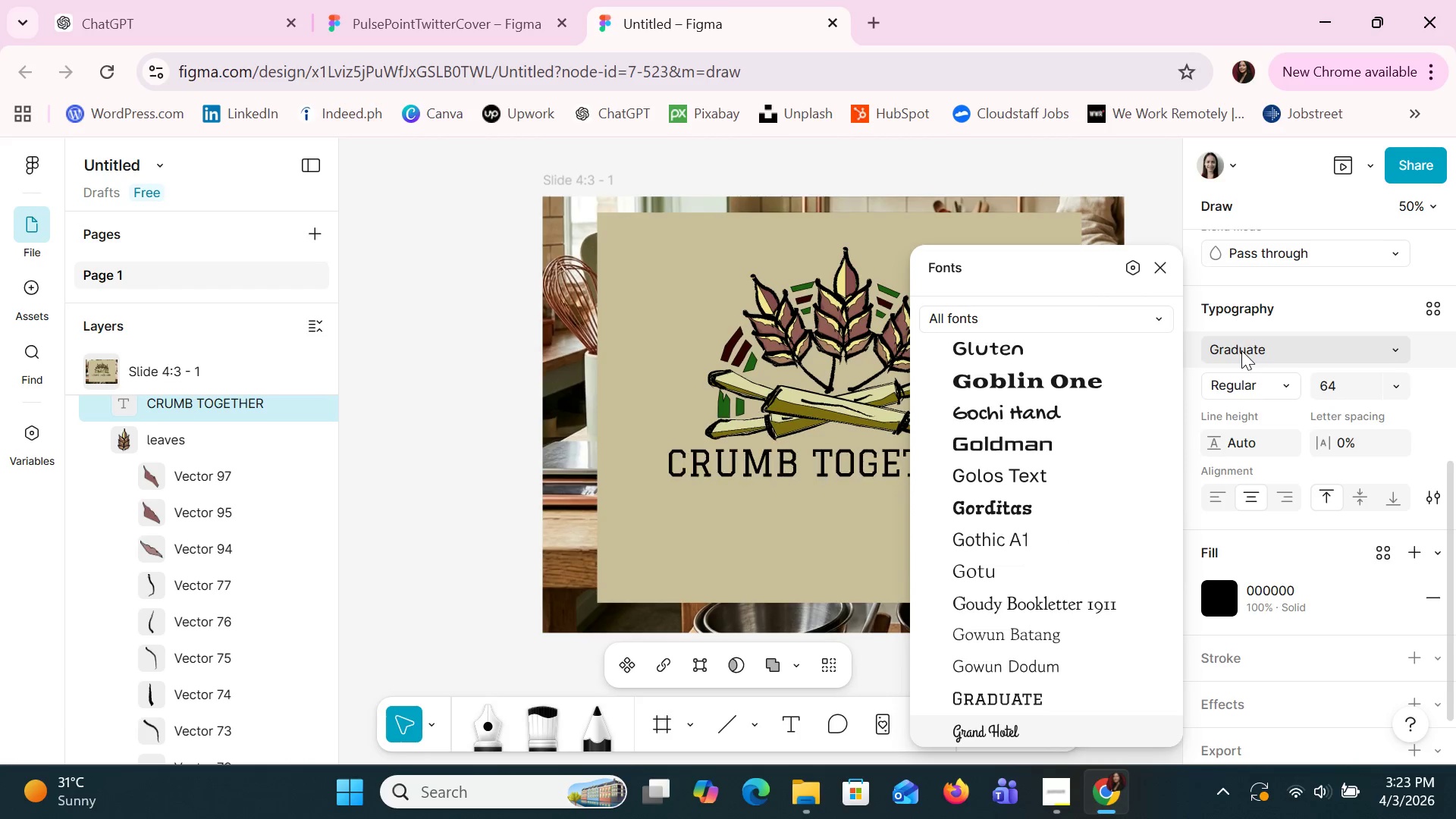 
key(ArrowDown)
 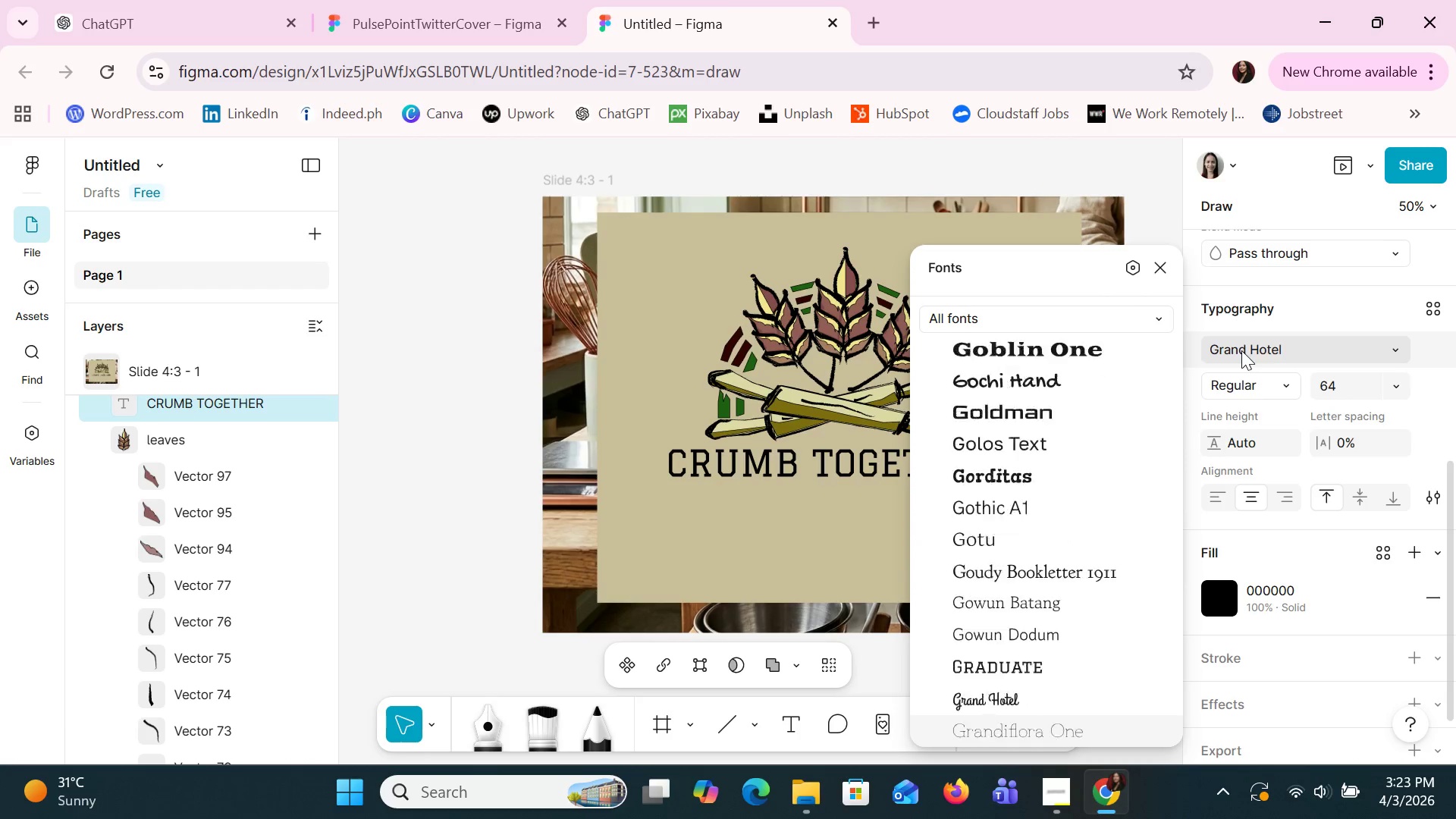 
key(ArrowDown)
 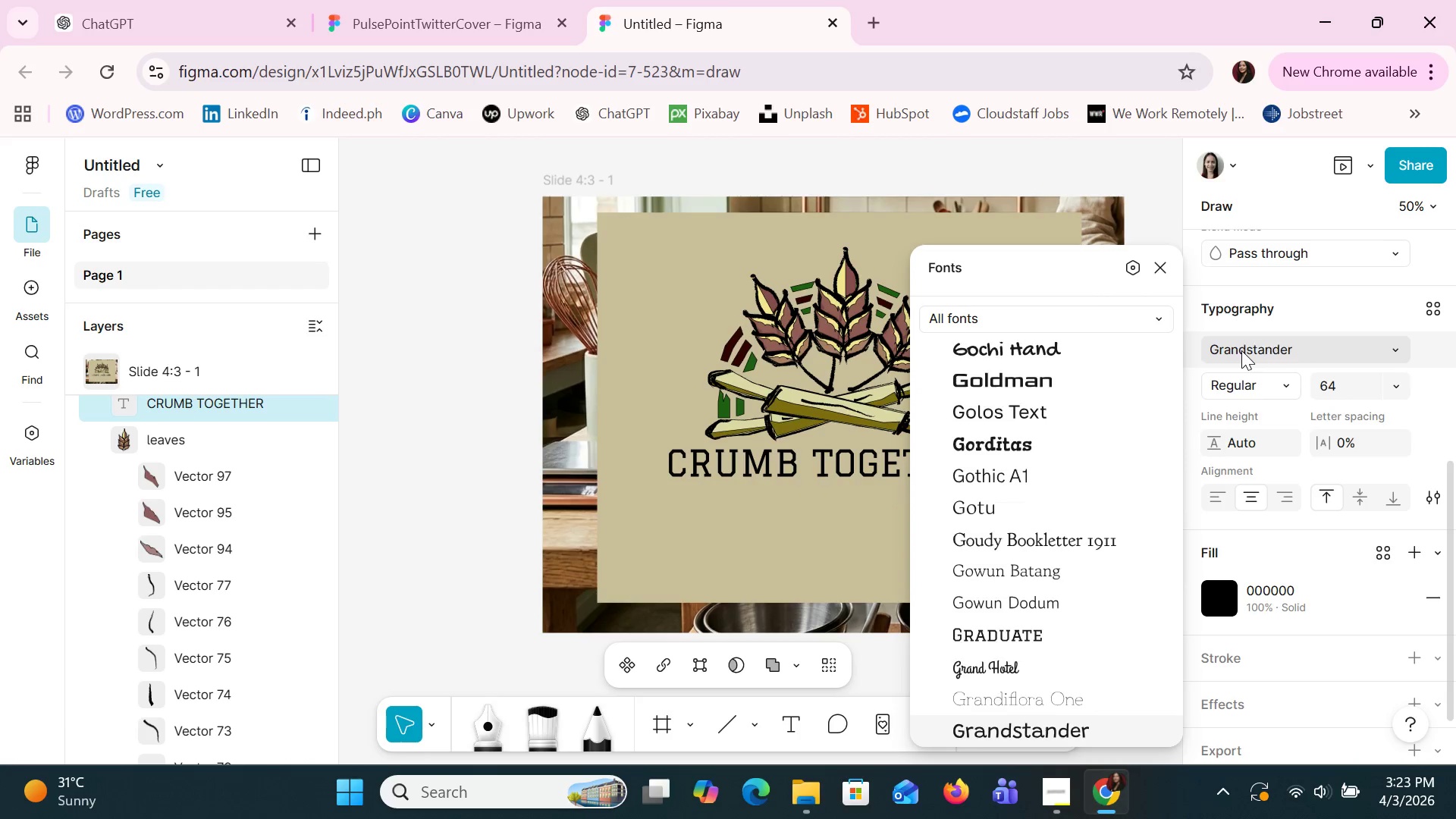 
key(ArrowDown)
 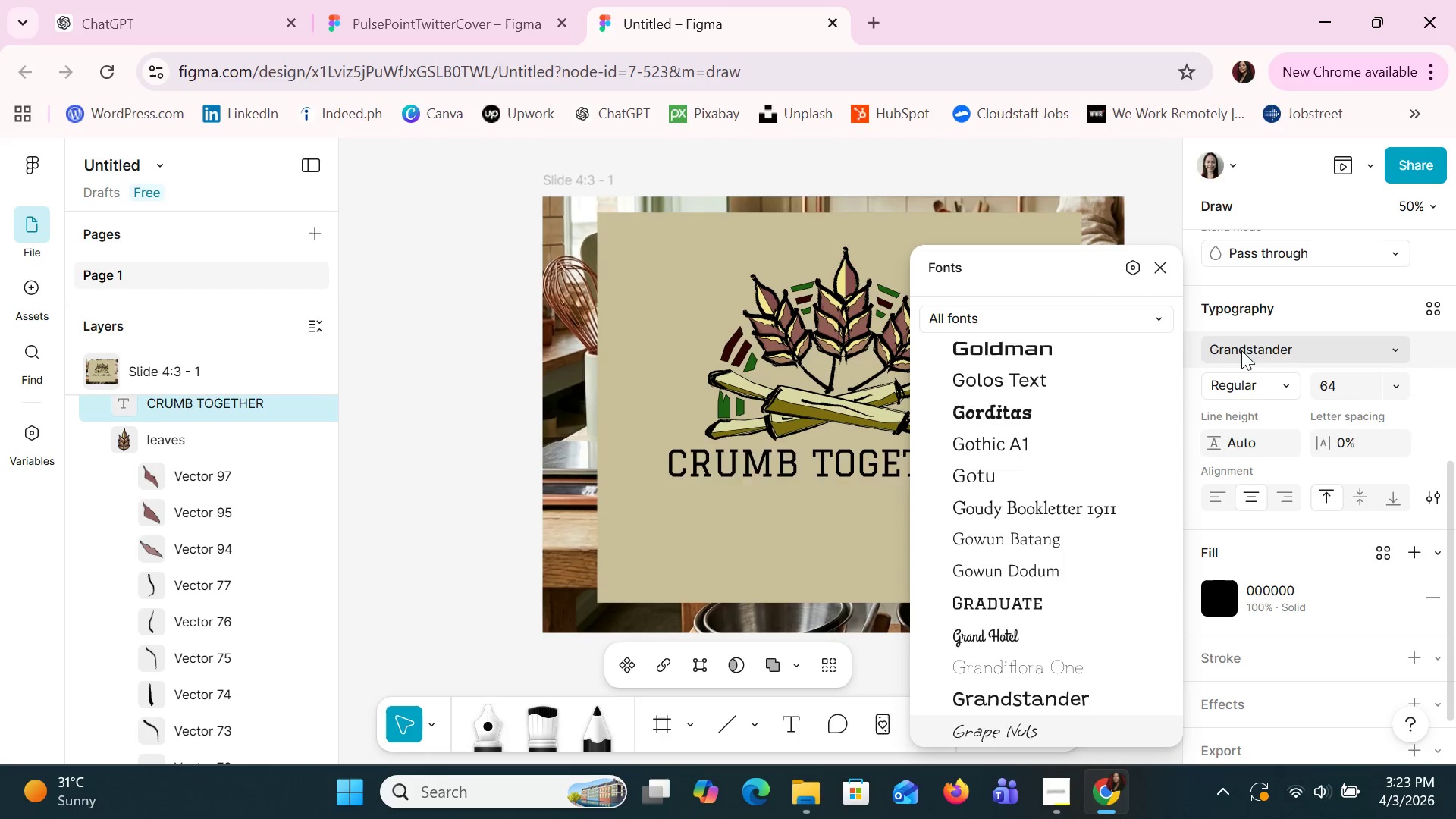 
key(ArrowDown)
 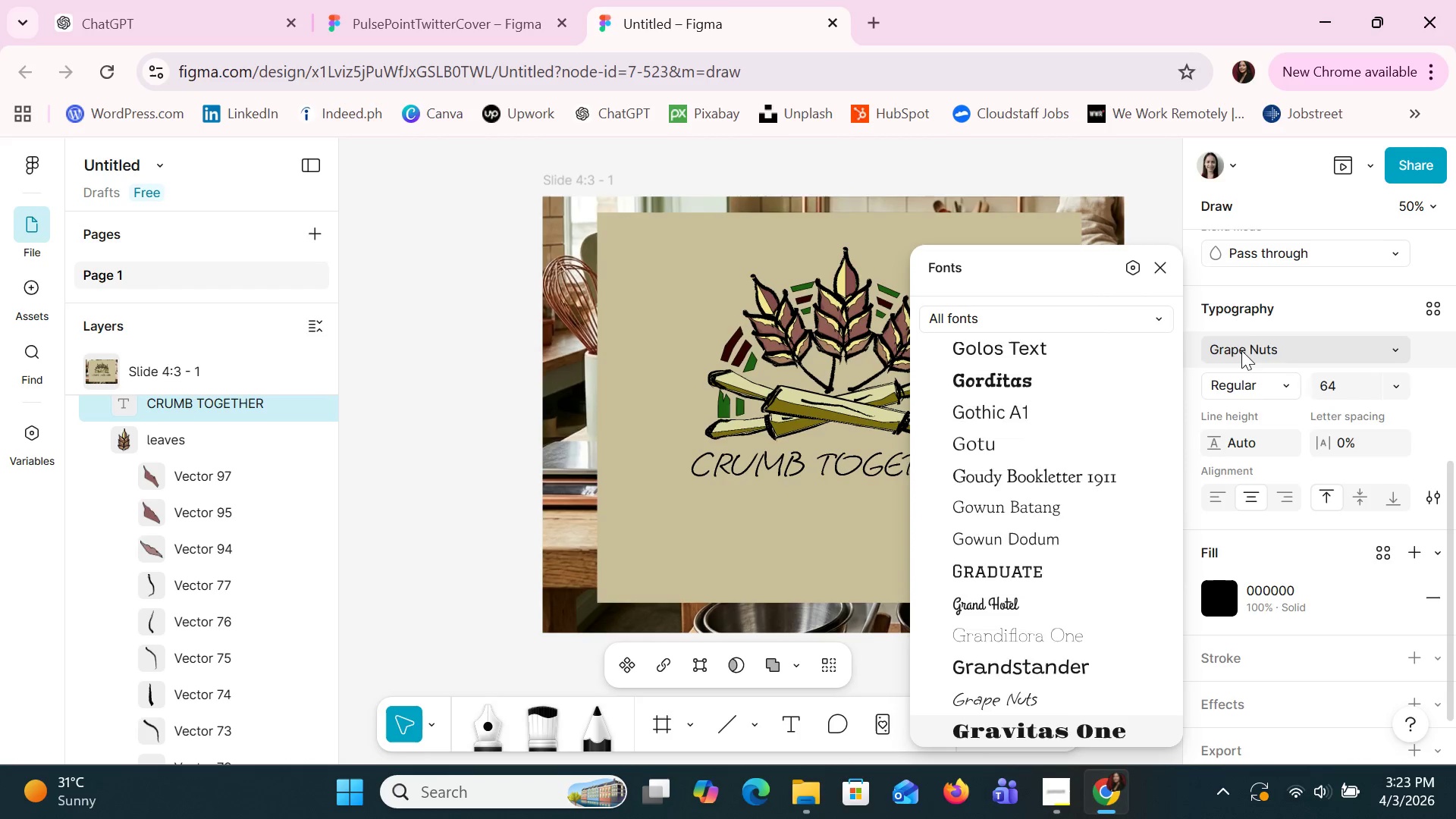 
key(ArrowDown)
 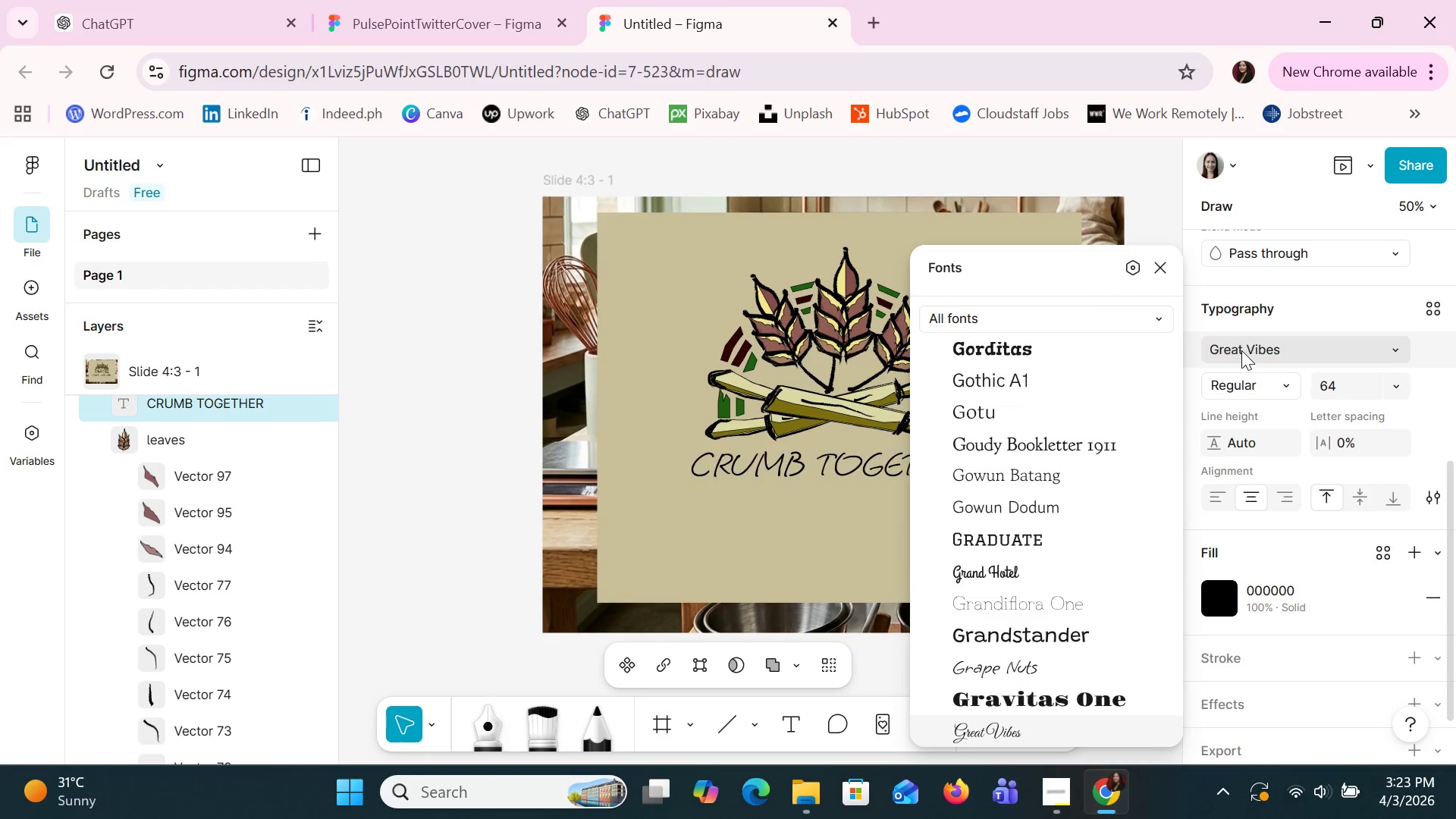 
key(ArrowDown)
 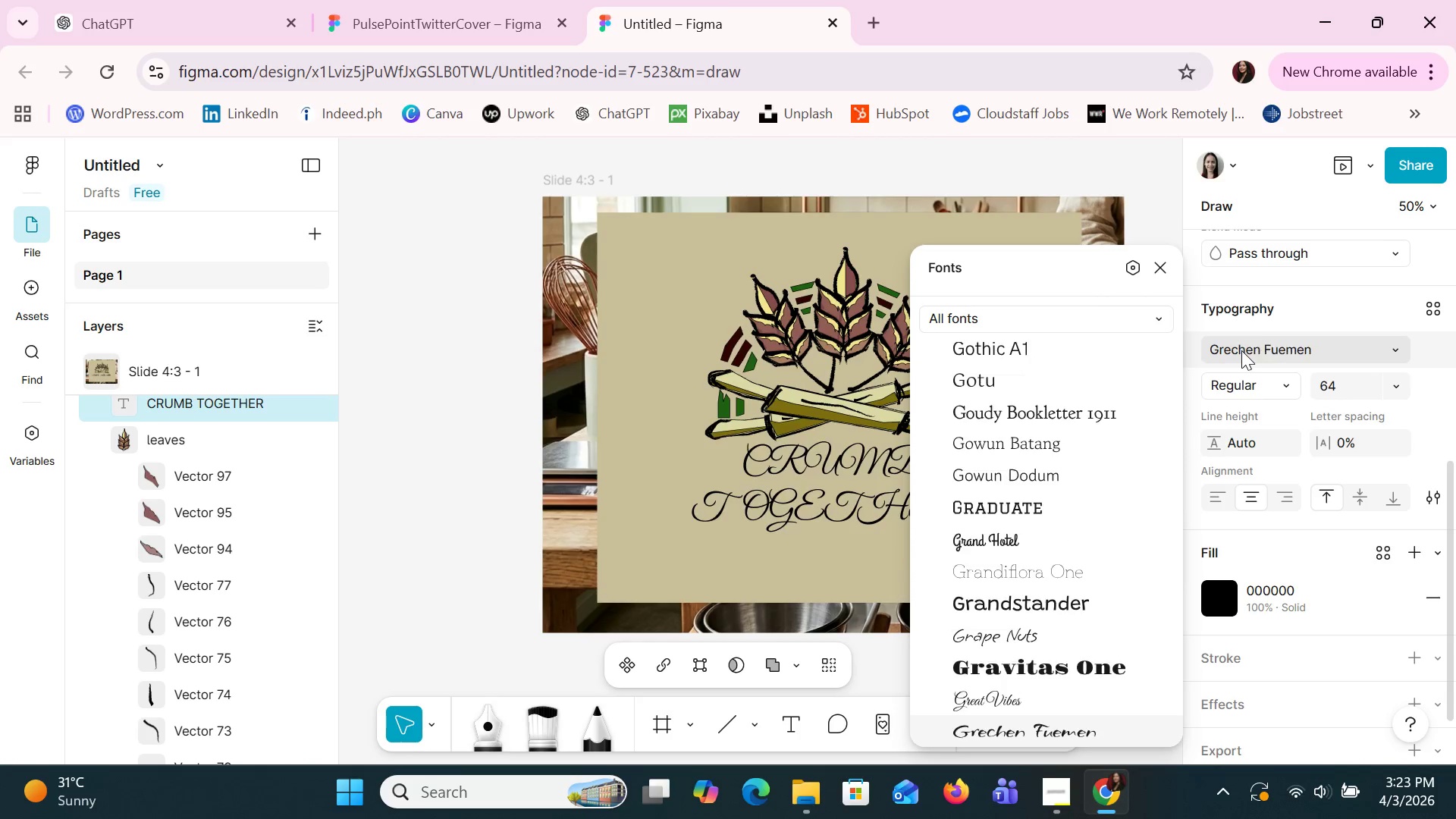 
key(ArrowDown)
 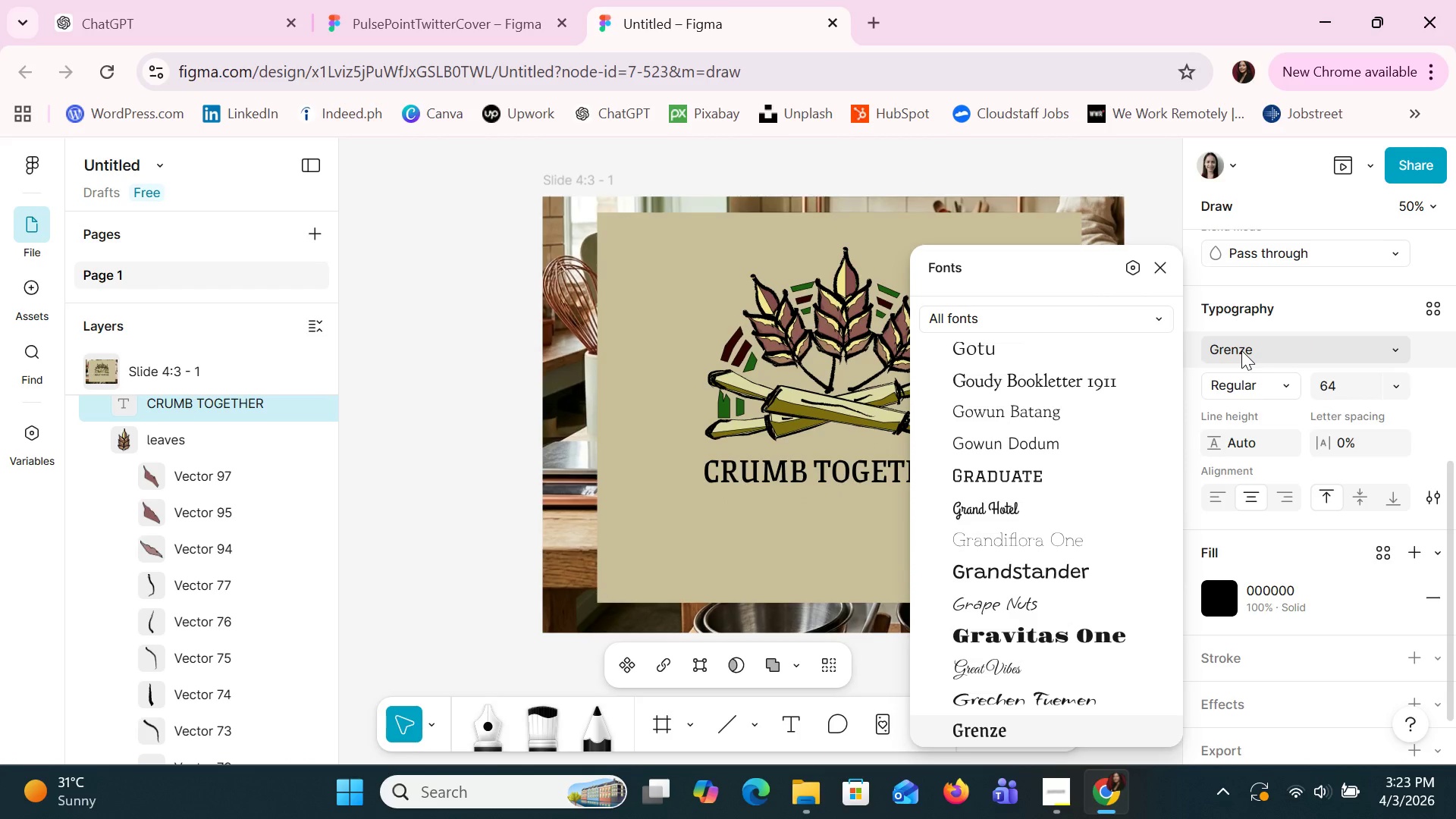 
key(ArrowDown)
 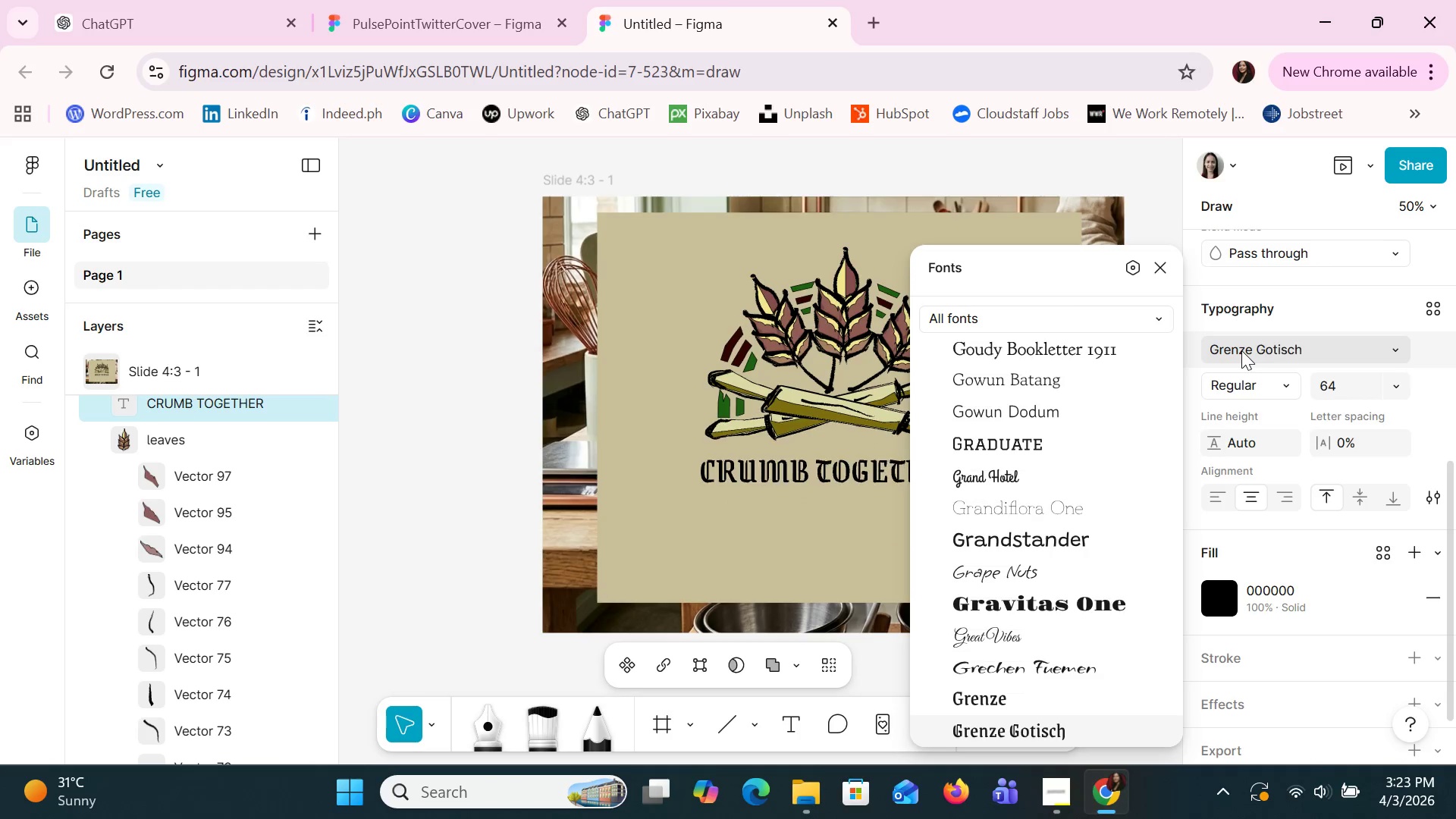 
key(ArrowDown)
 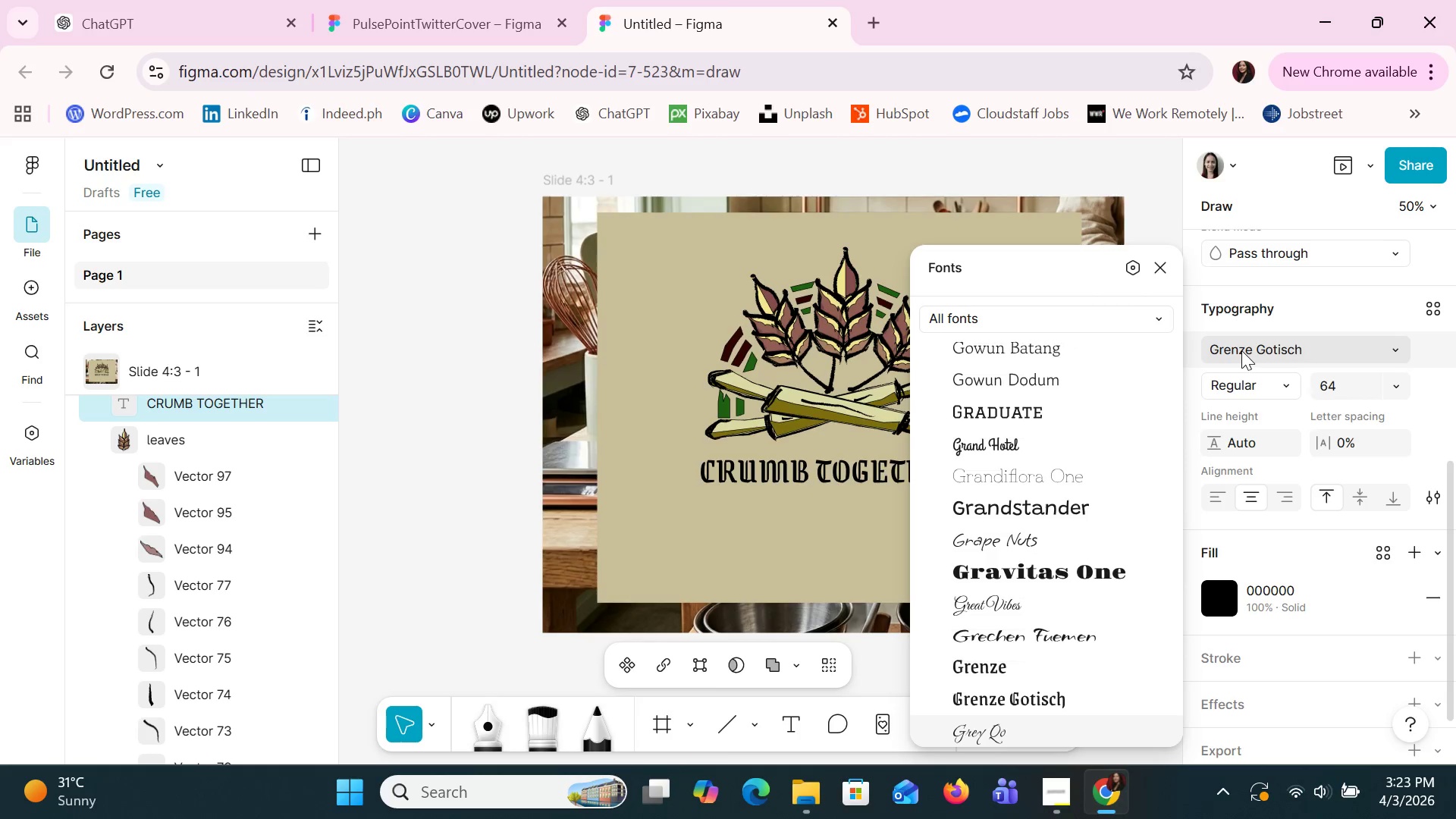 
key(ArrowDown)
 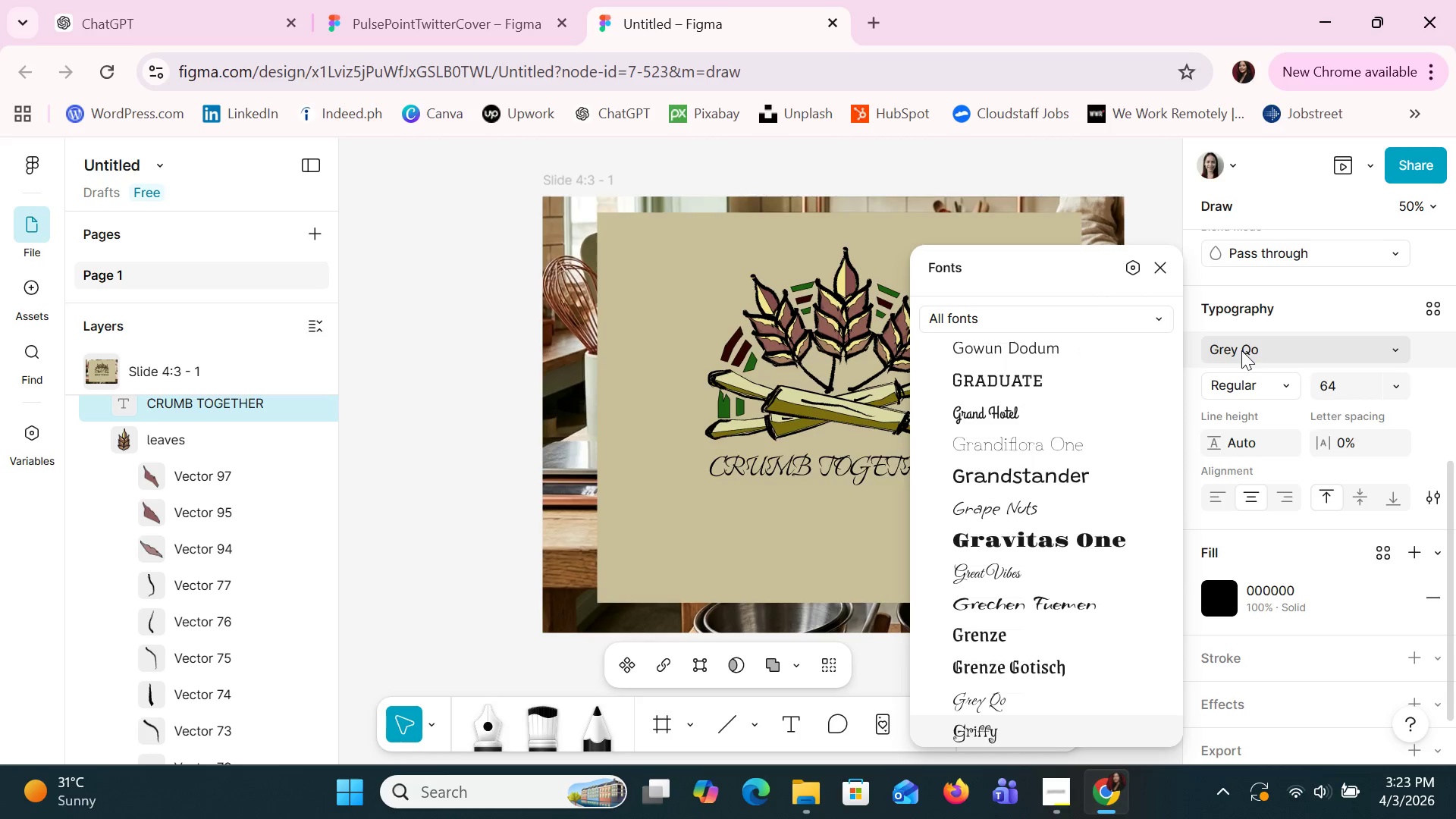 
key(ArrowDown)
 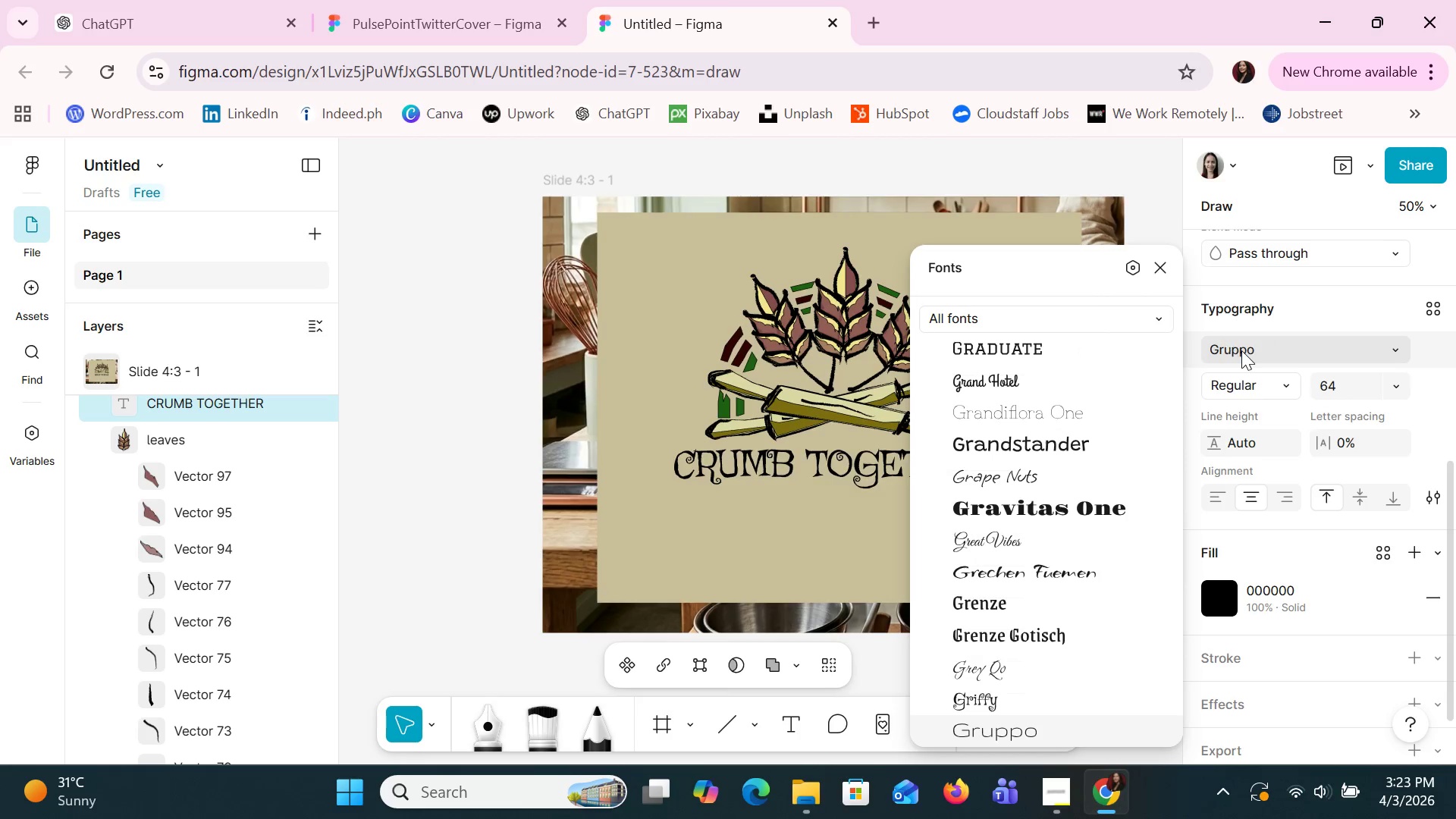 
key(ArrowDown)
 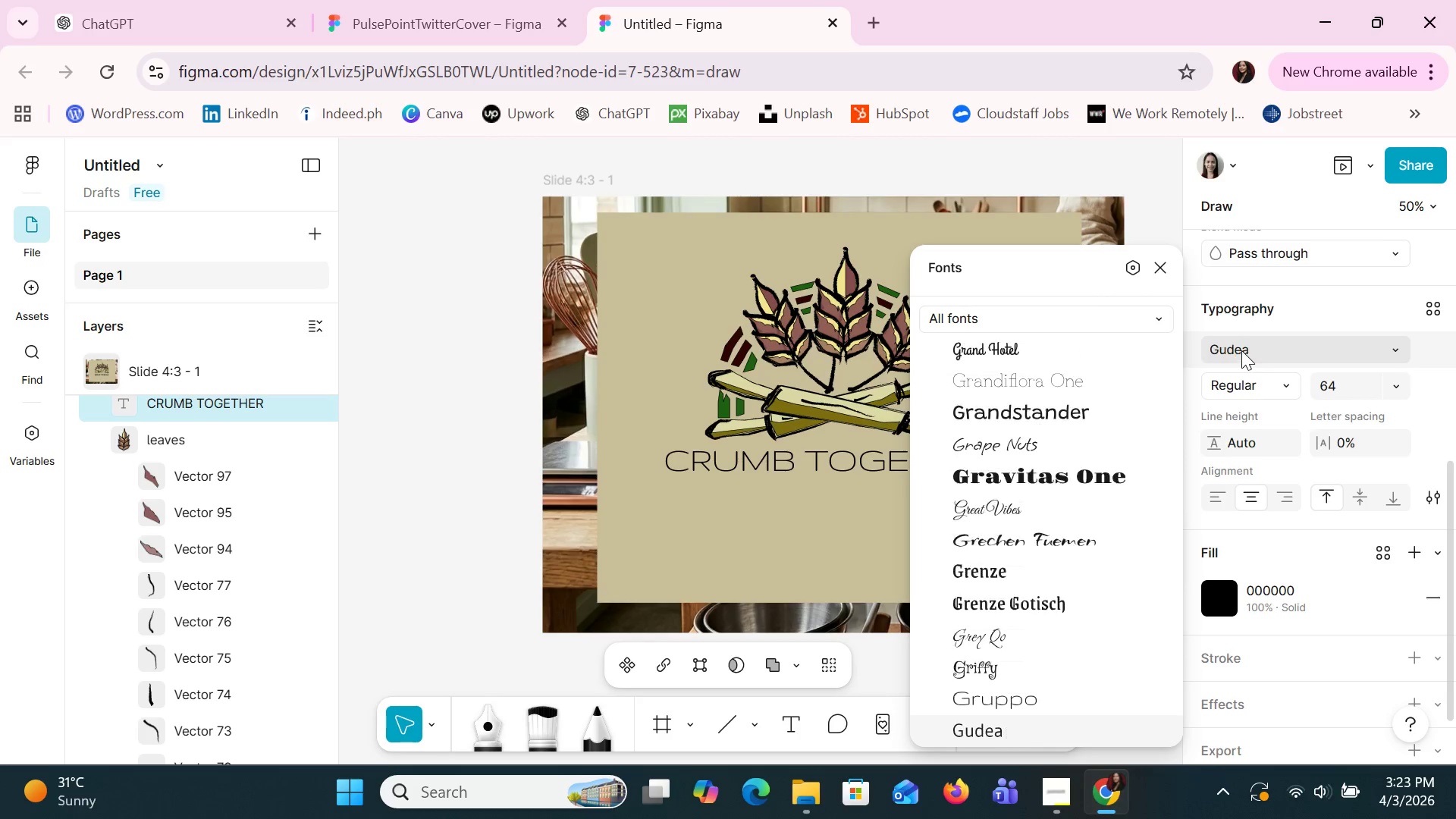 
key(ArrowDown)
 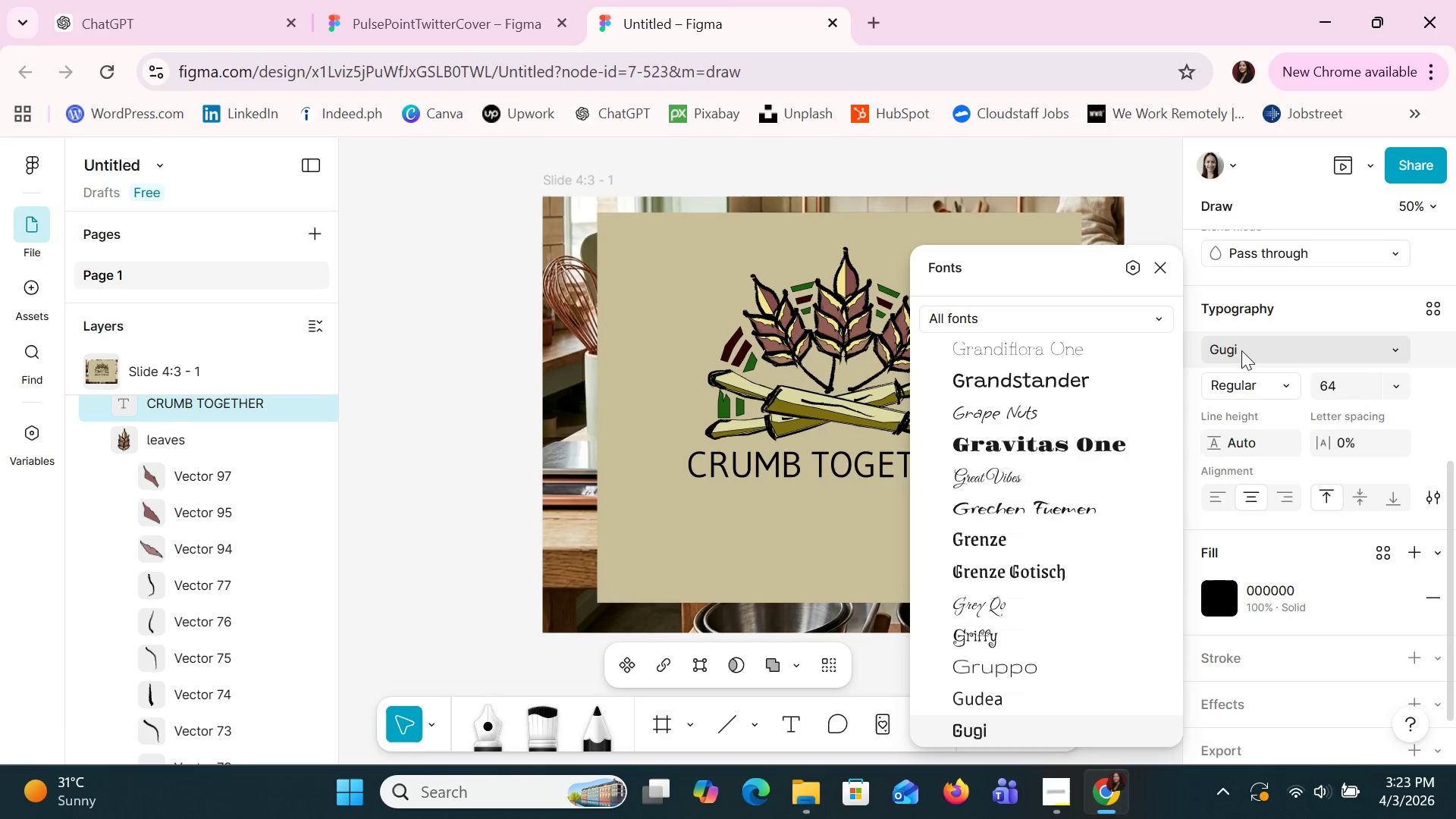 
key(ArrowDown)
 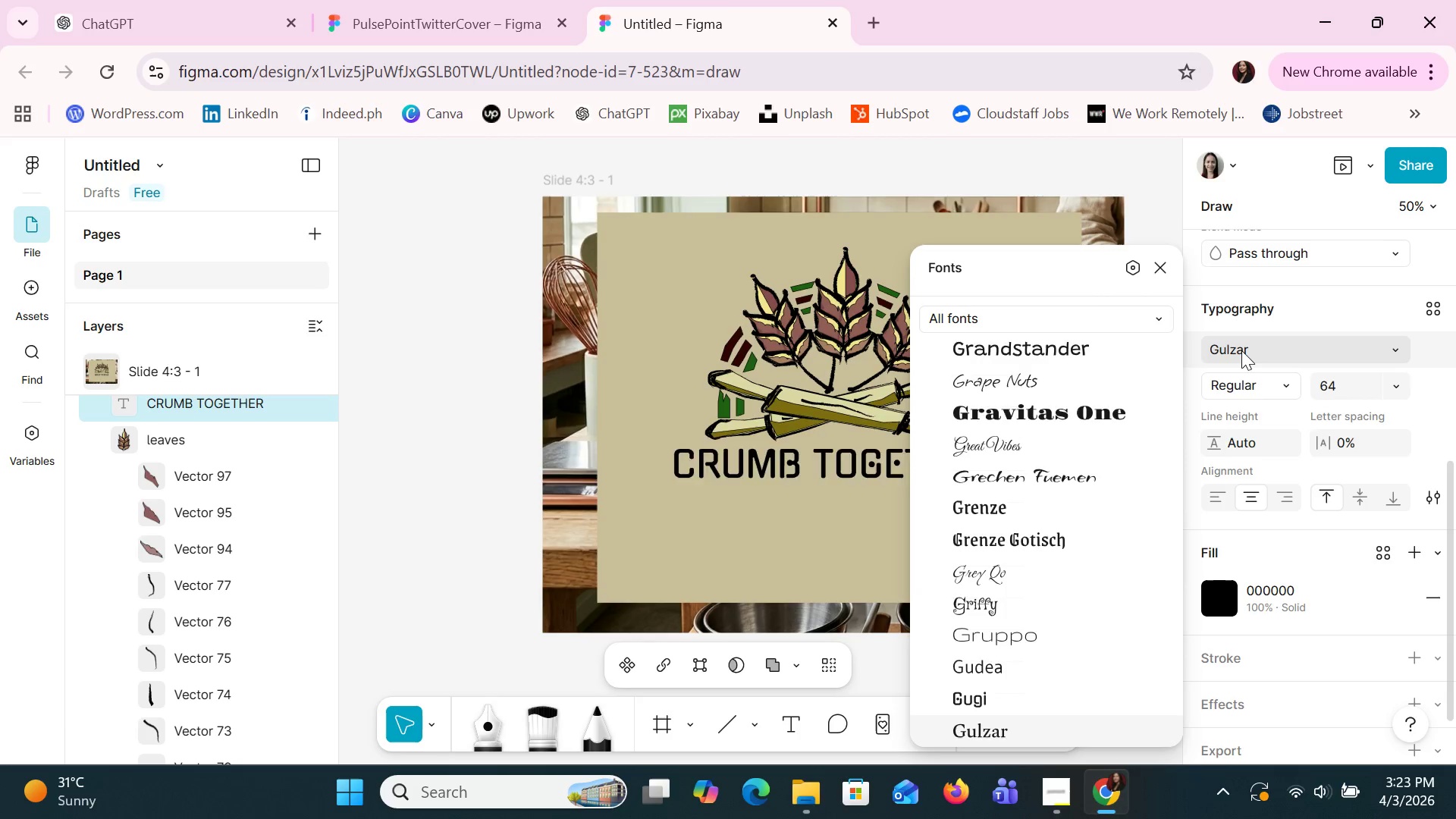 
key(ArrowDown)
 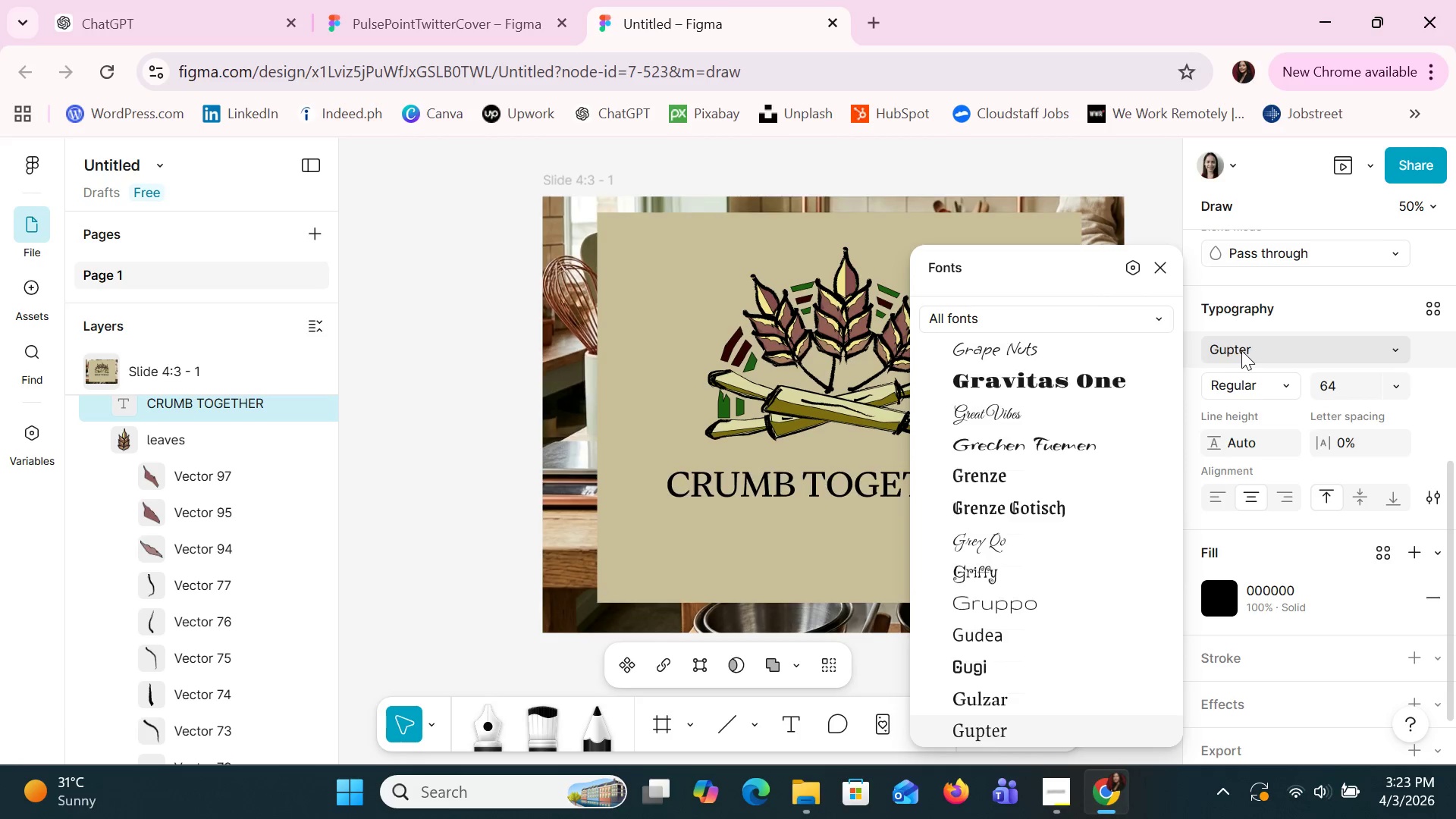 
key(ArrowDown)
 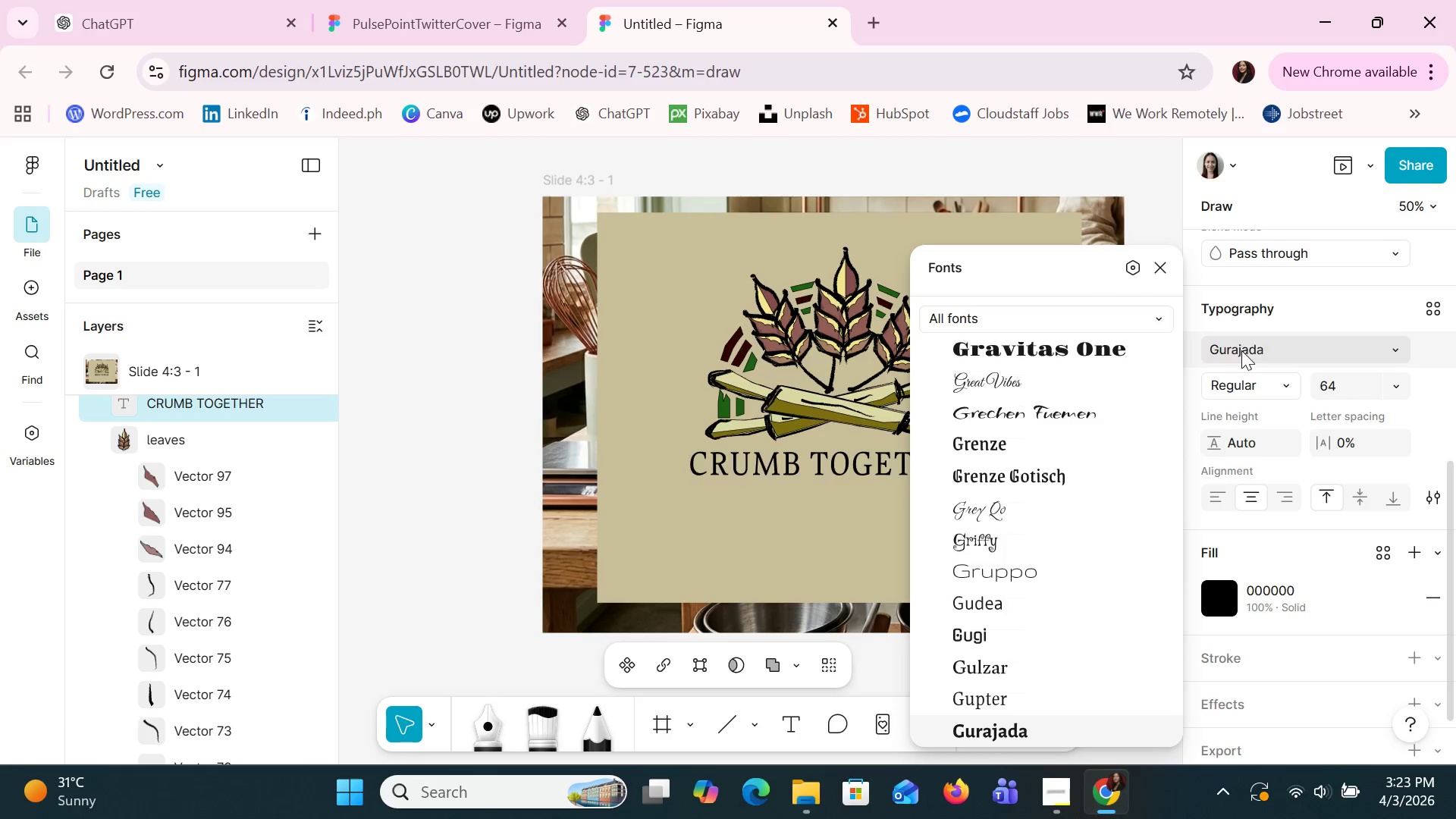 
key(ArrowDown)
 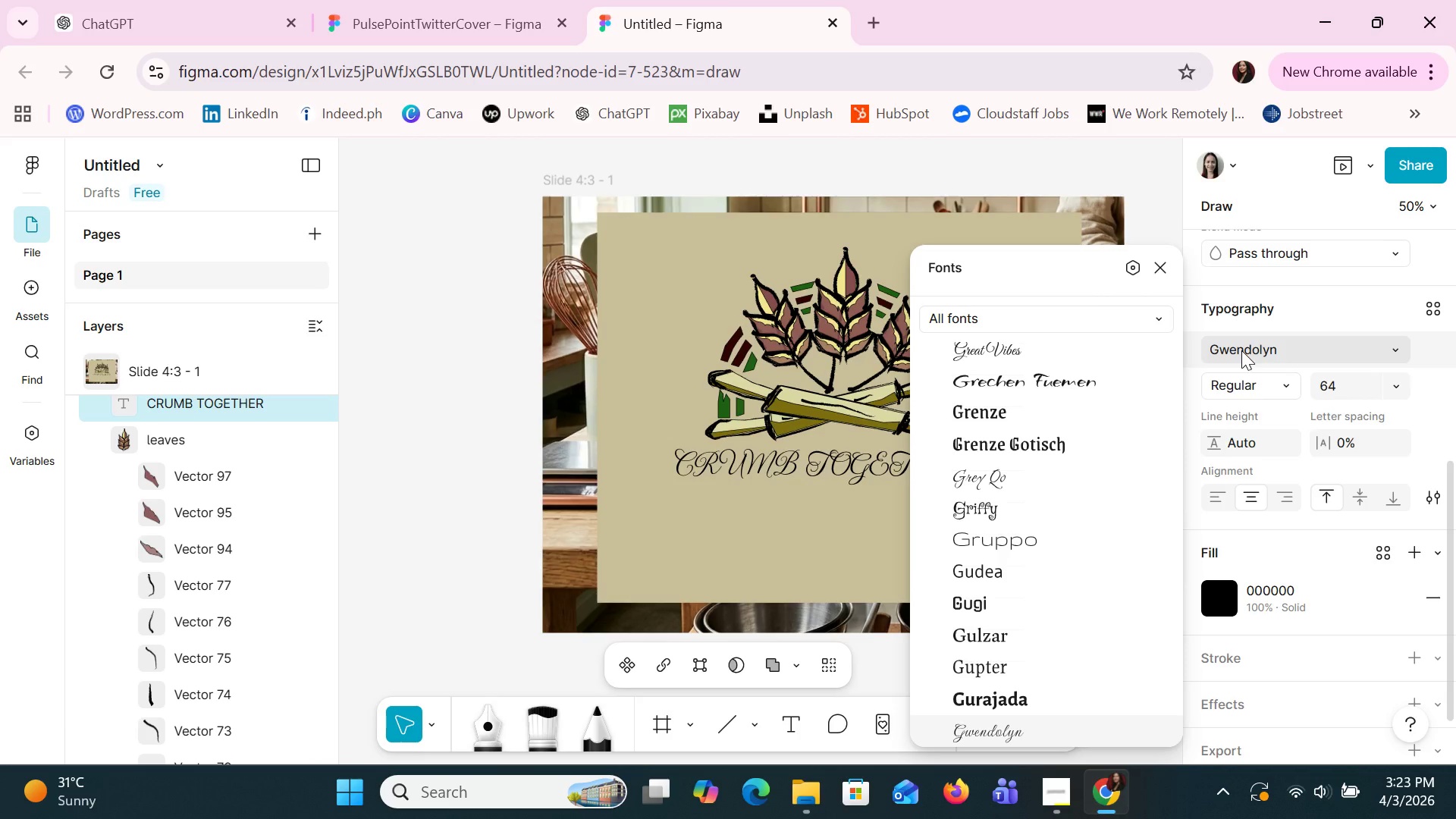 
key(ArrowDown)
 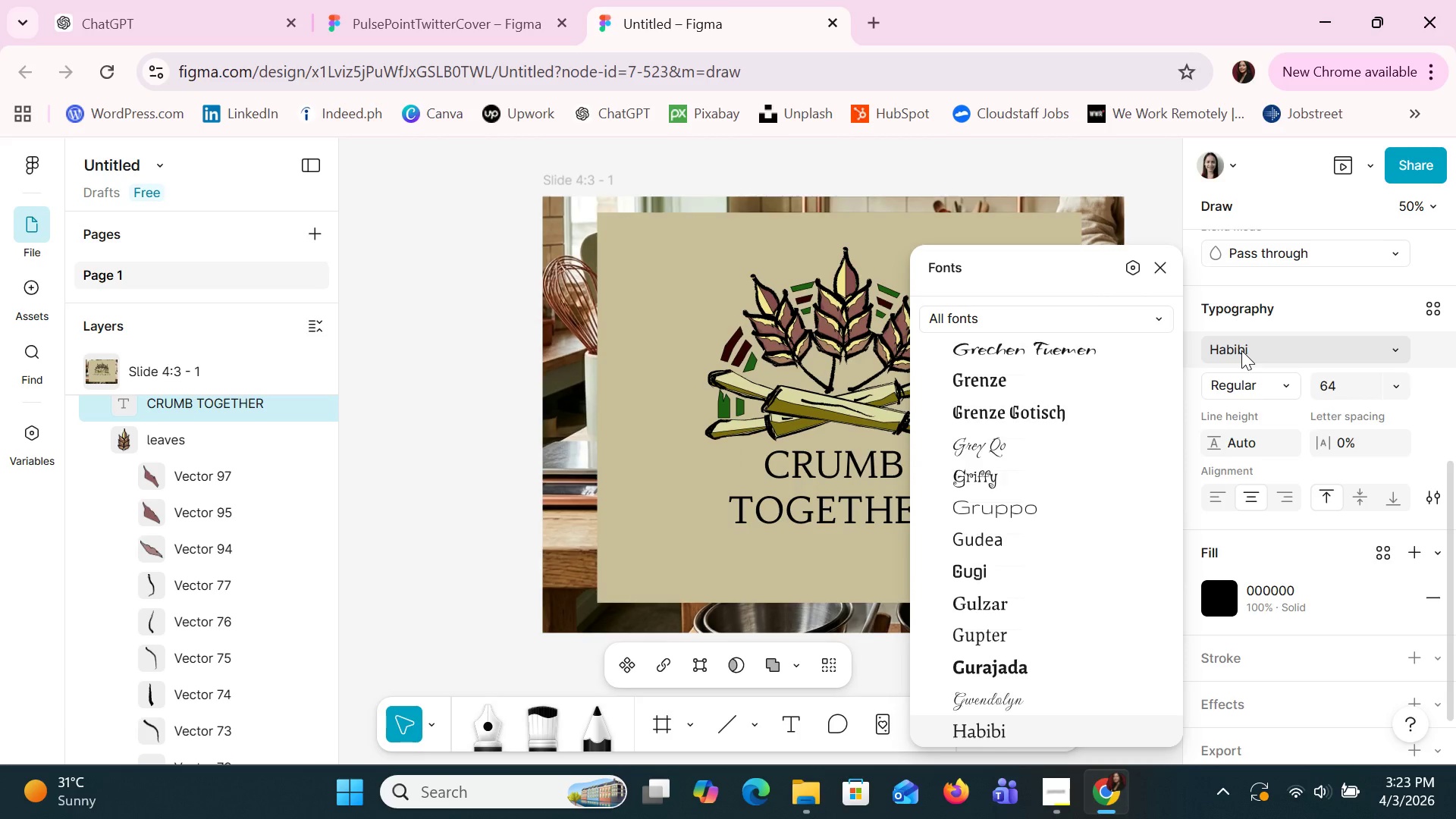 
key(ArrowDown)
 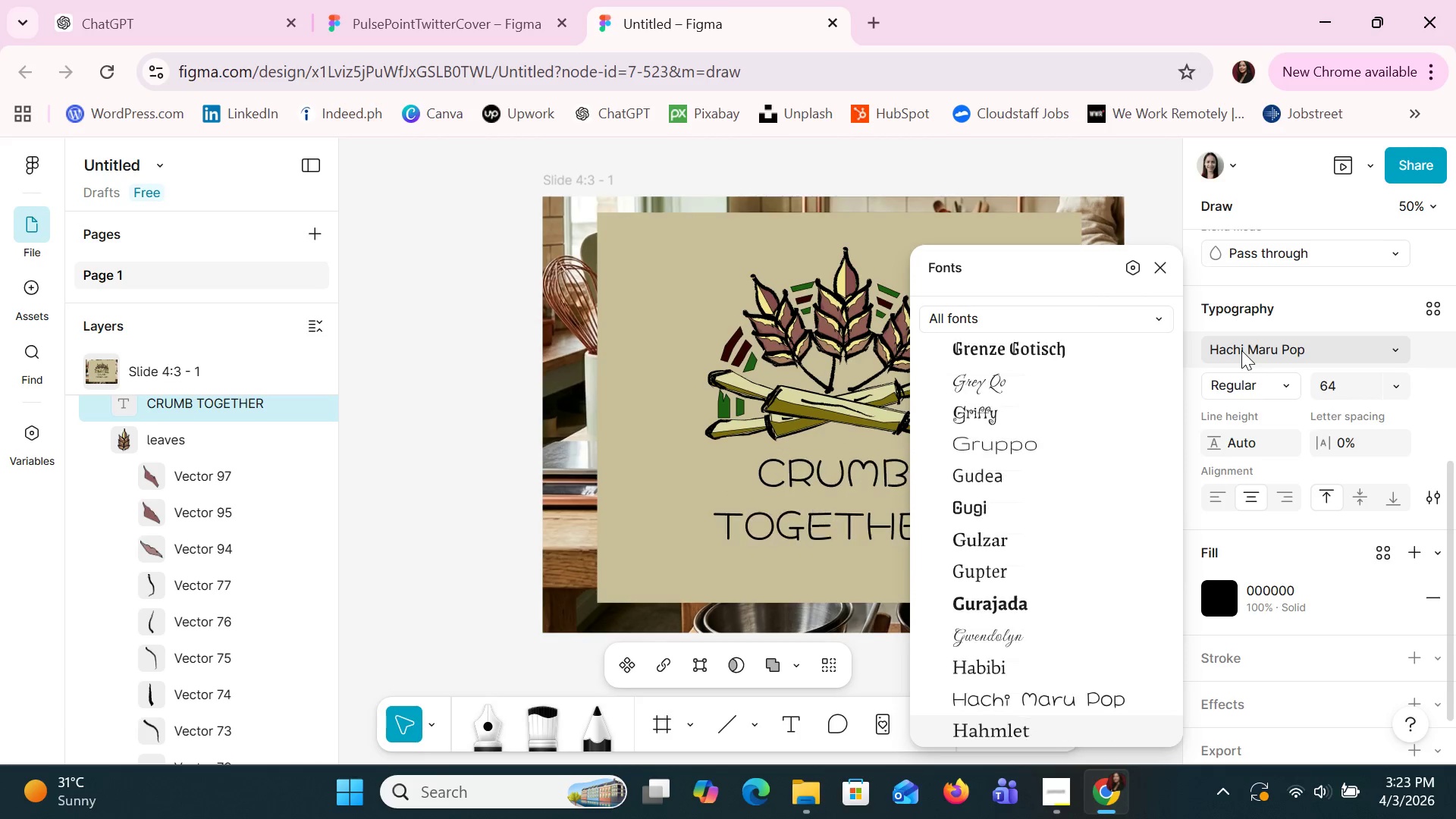 
key(ArrowDown)
 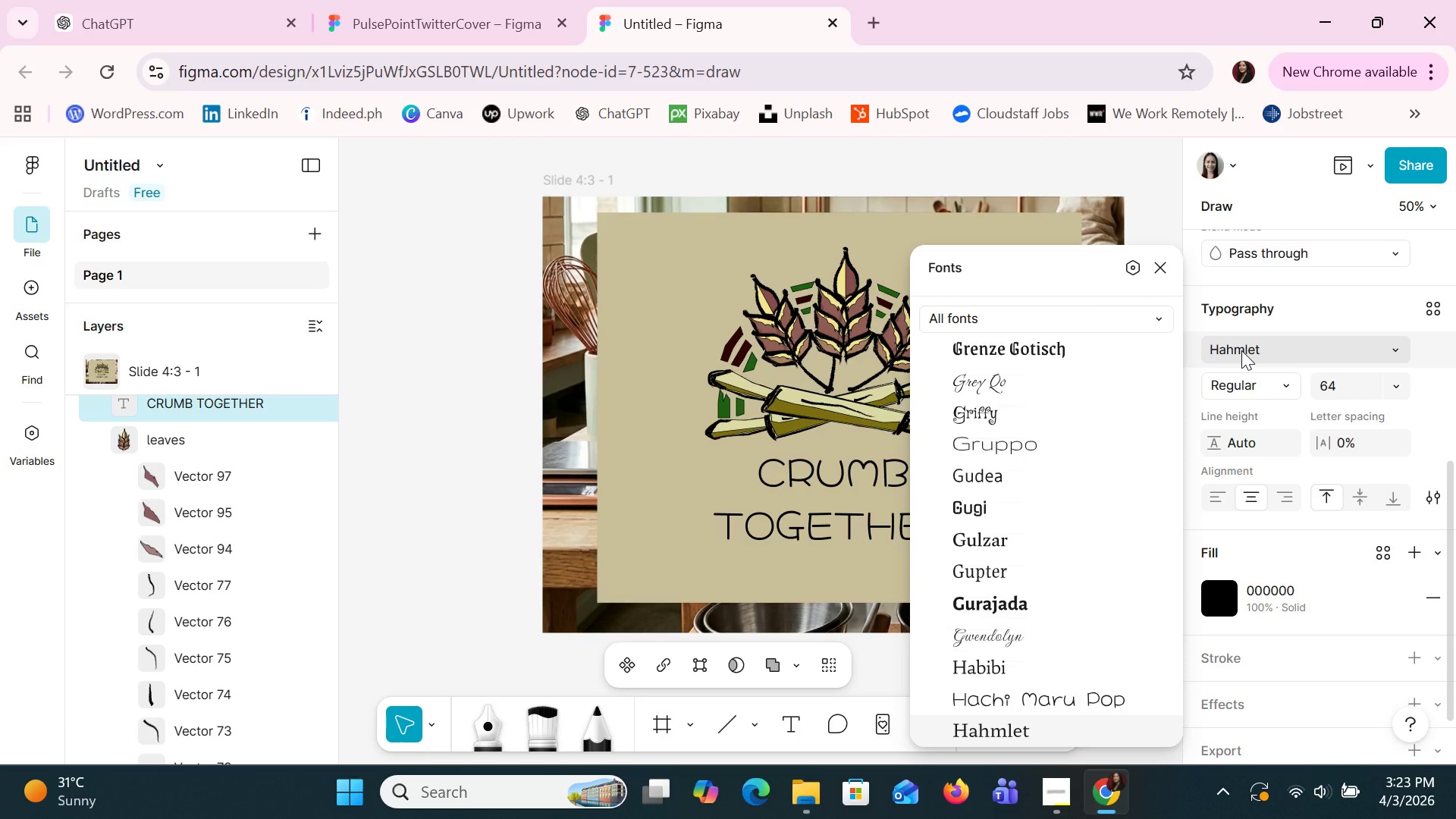 
key(ArrowDown)
 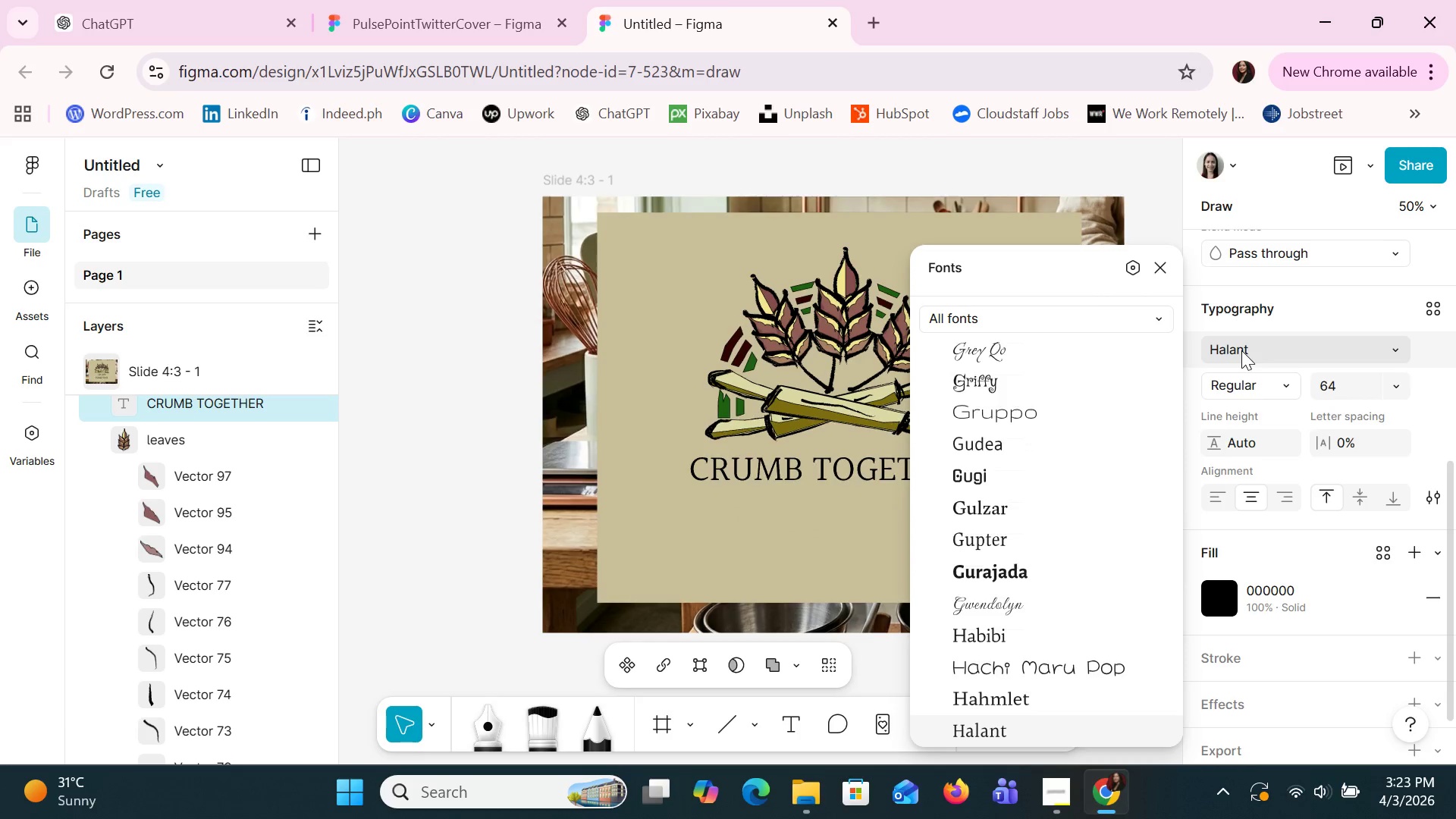 
key(ArrowDown)
 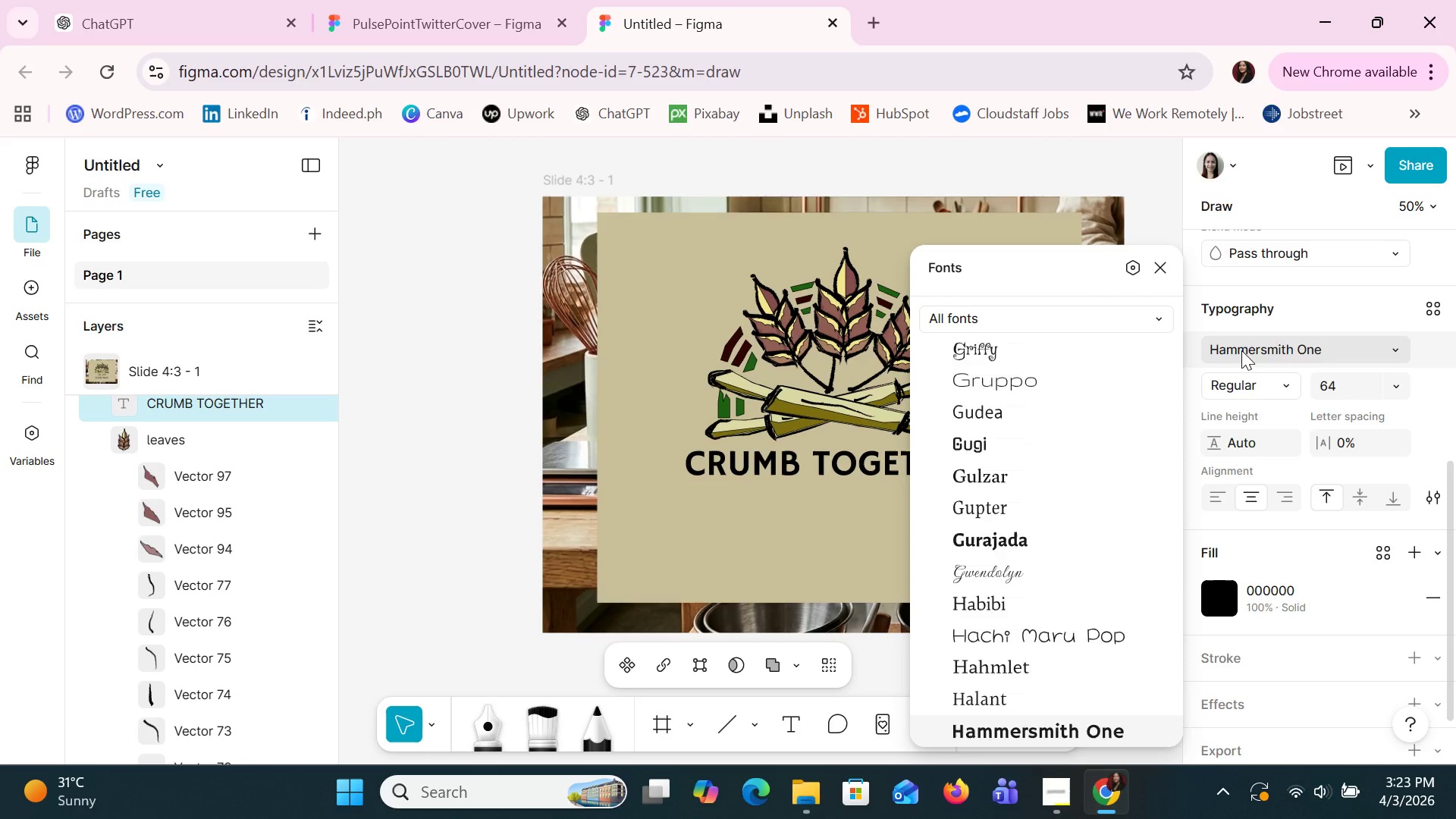 
key(ArrowDown)
 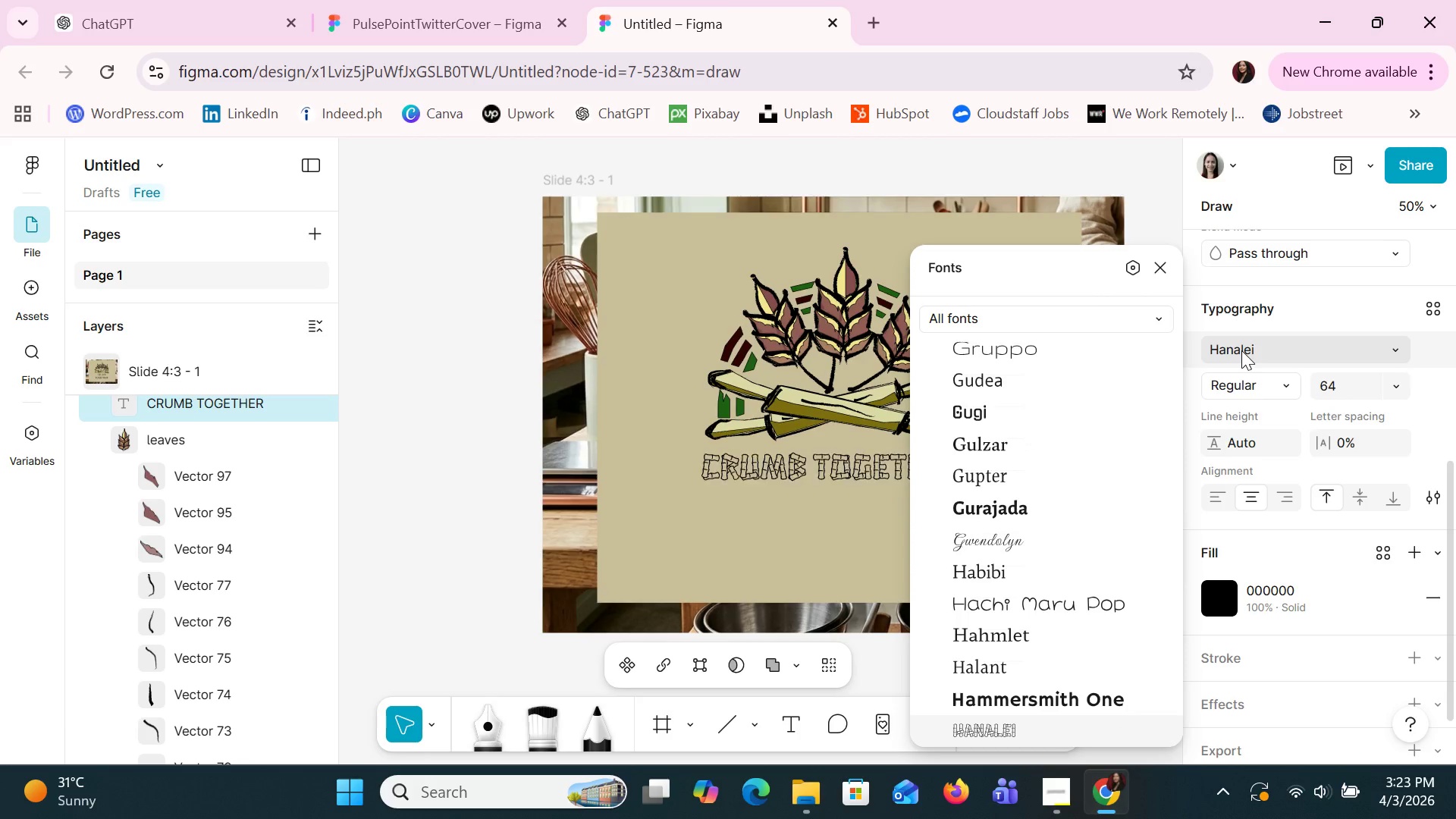 
key(ArrowDown)
 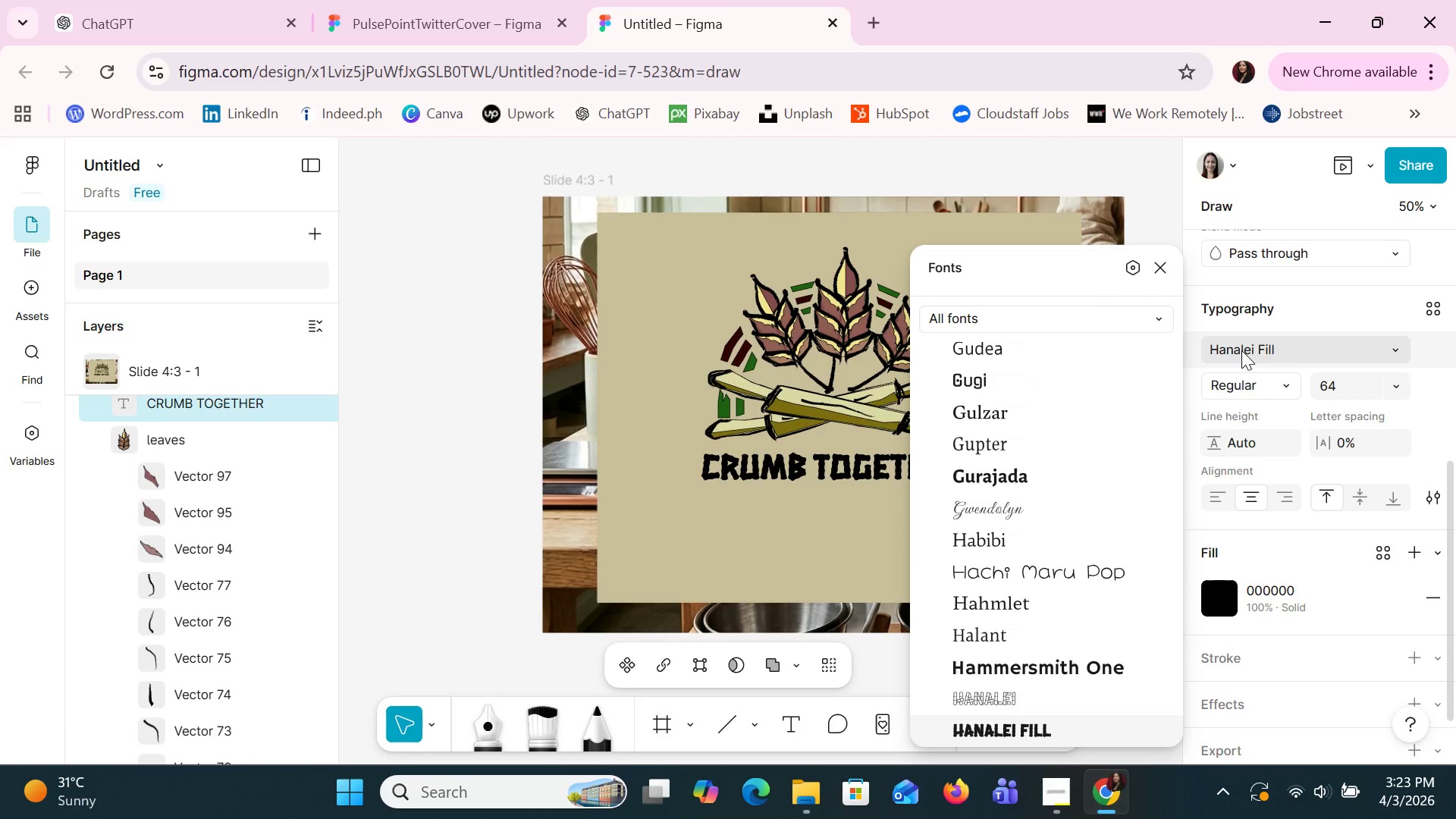 
key(ArrowDown)
 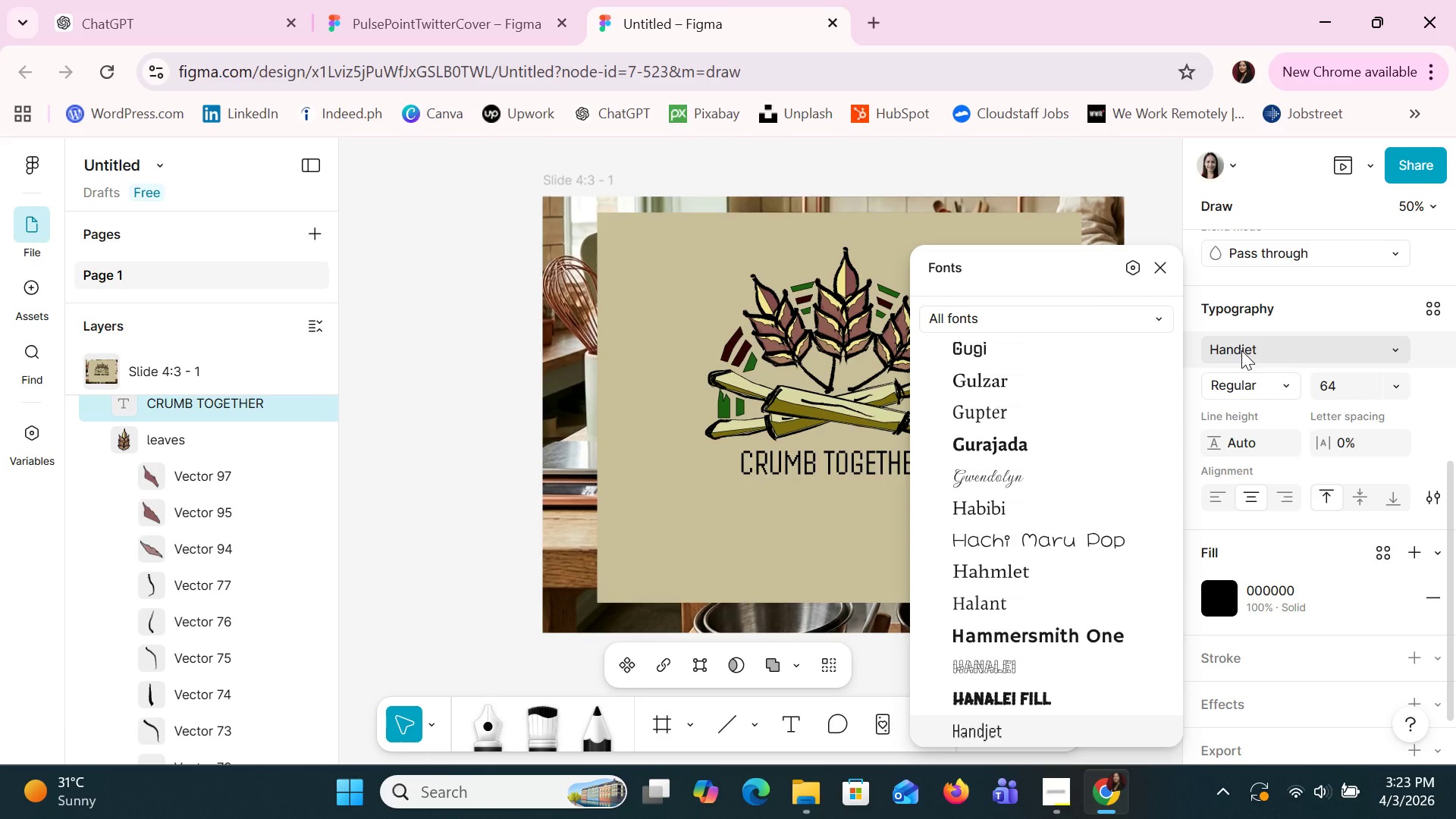 
key(ArrowDown)
 